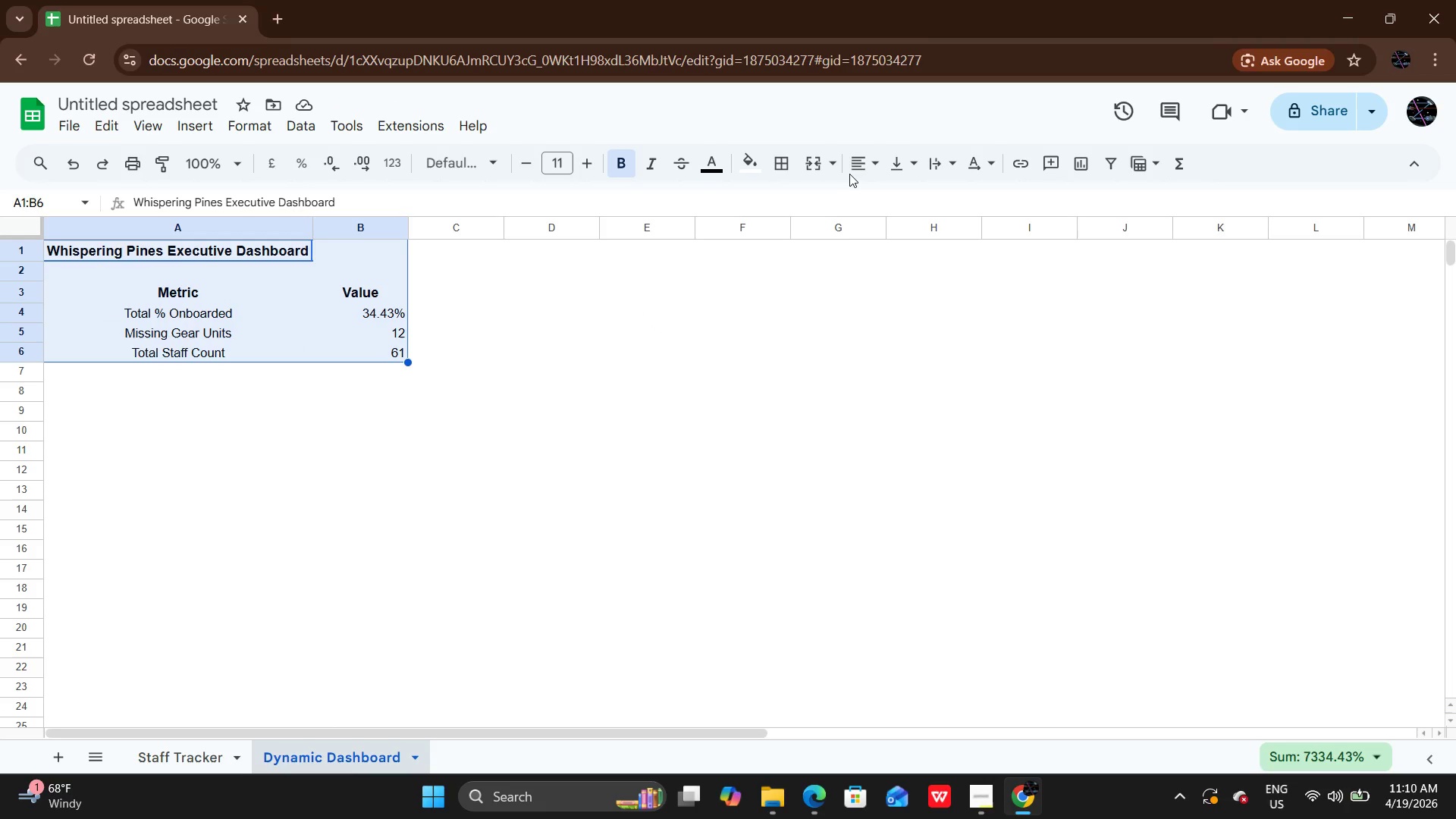 
left_click([862, 168])
 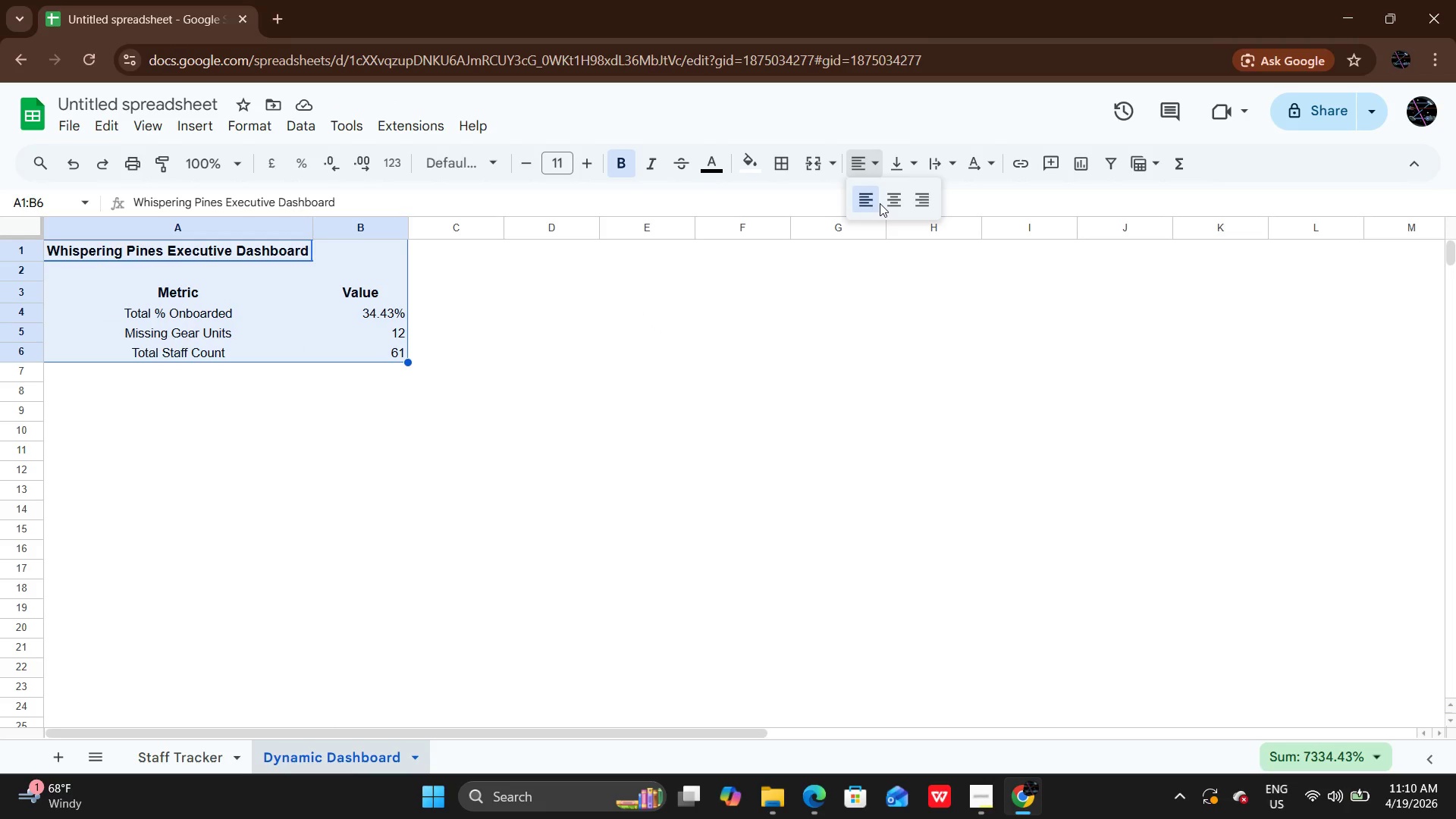 
left_click([880, 203])
 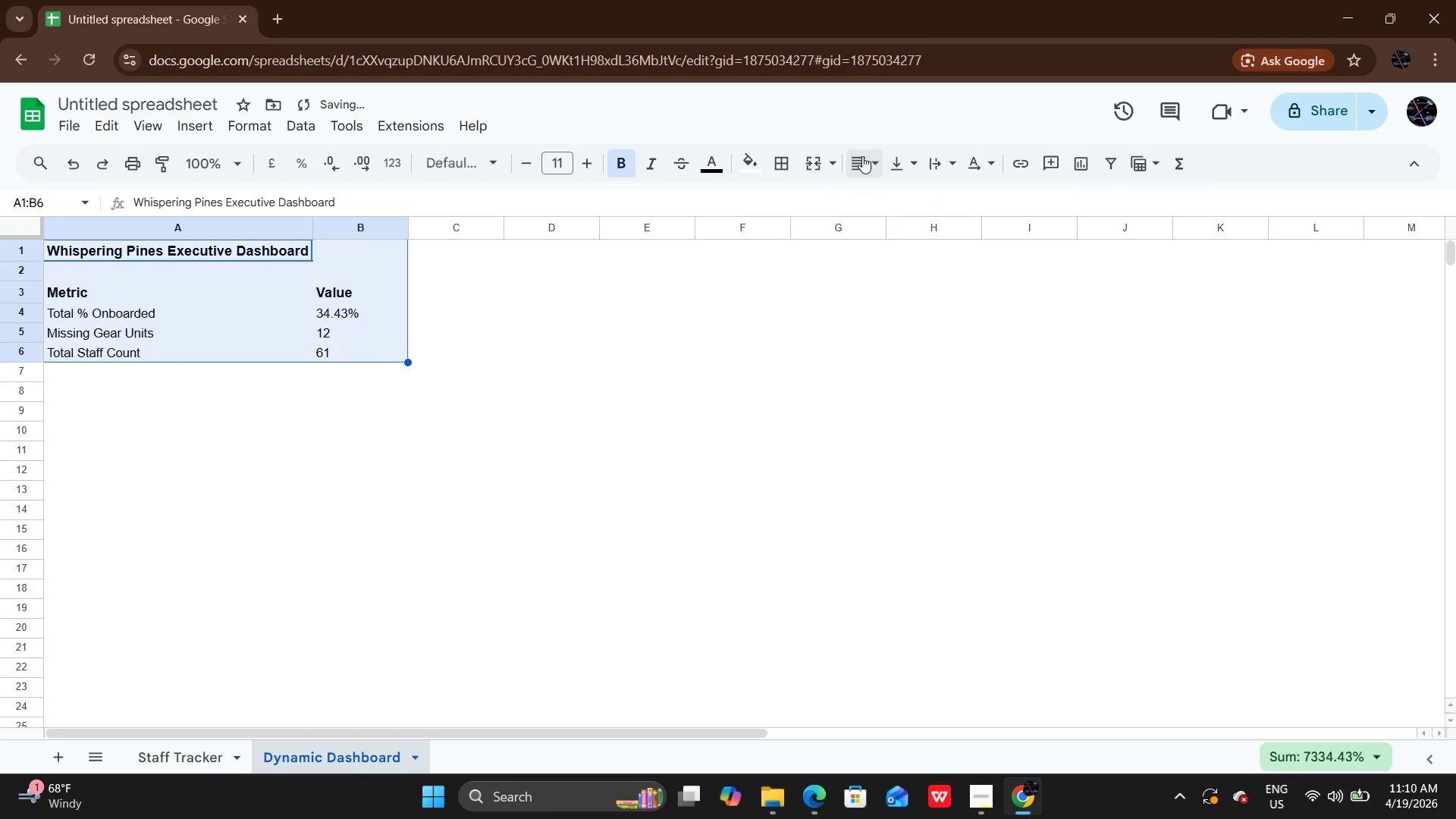 
left_click([862, 156])
 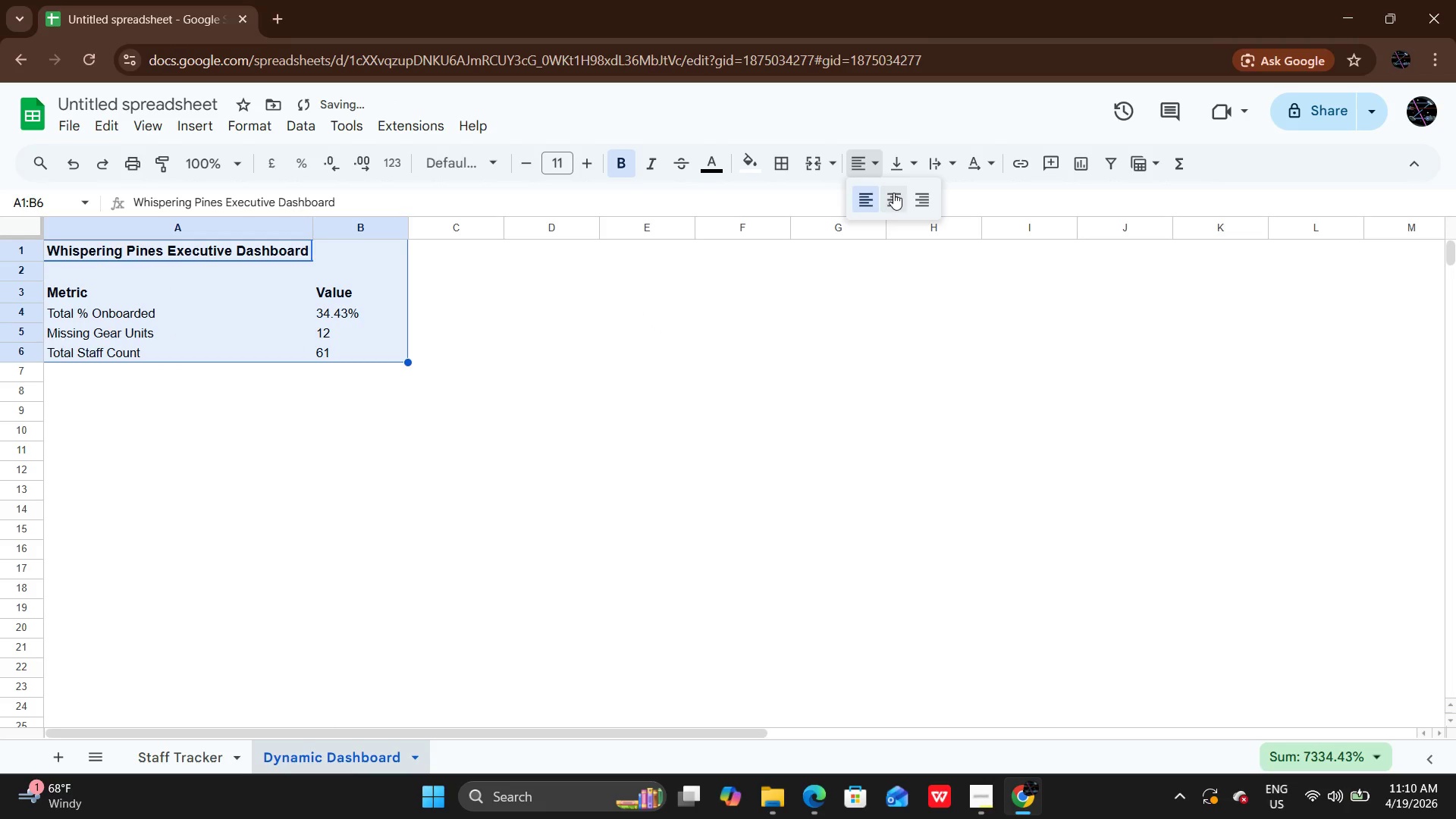 
left_click([893, 193])
 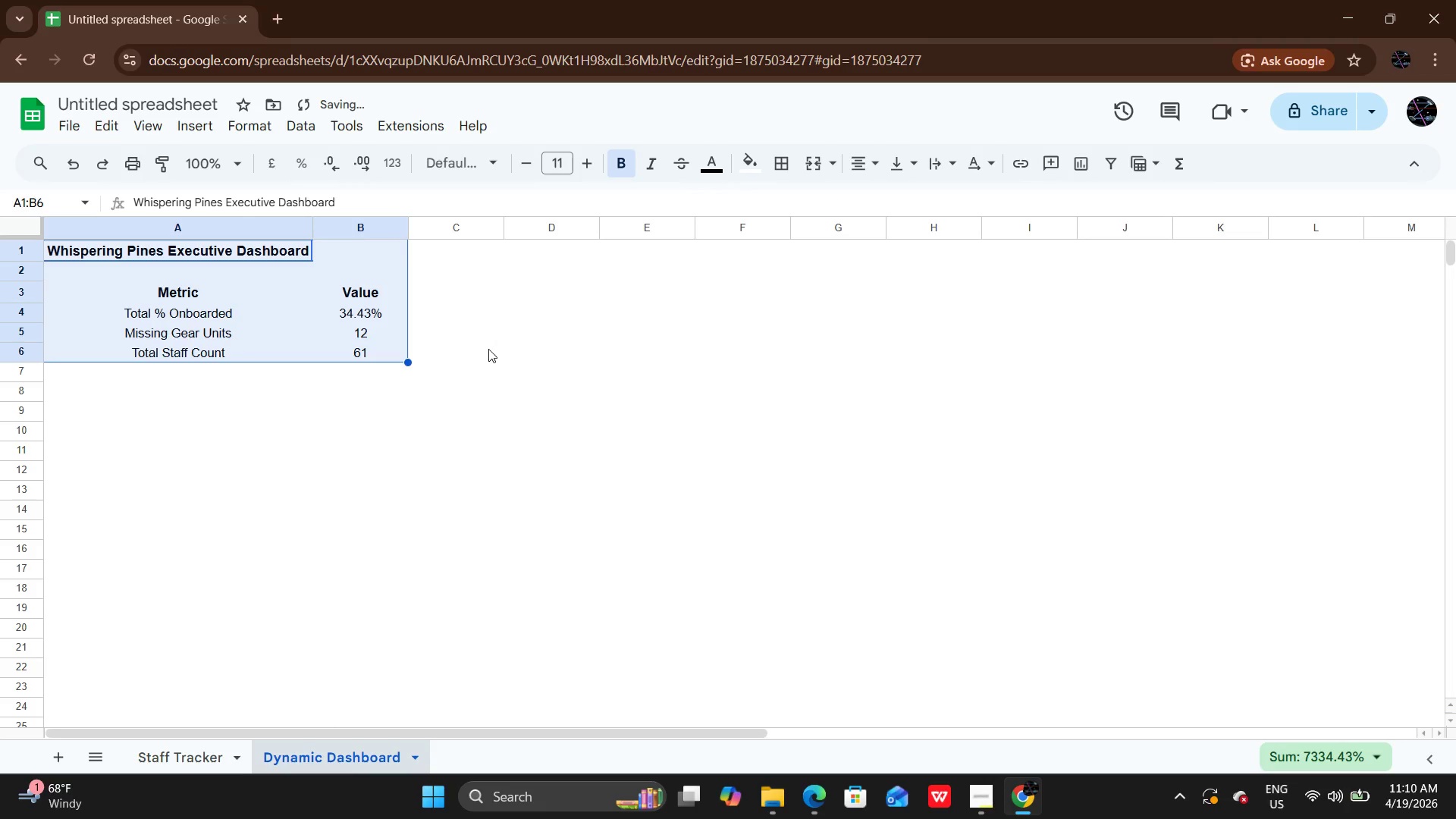 
left_click([467, 332])
 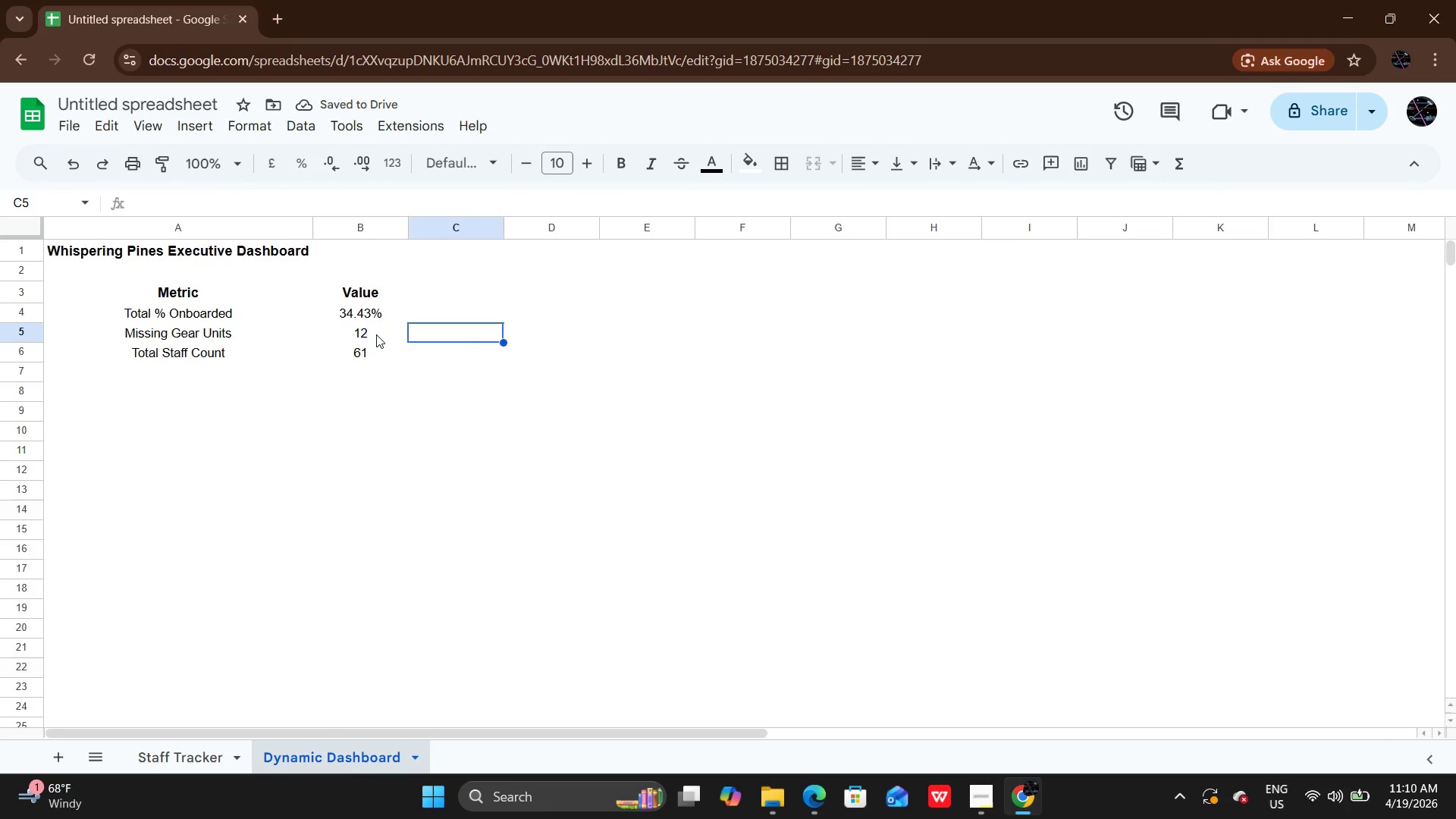 
left_click([376, 334])
 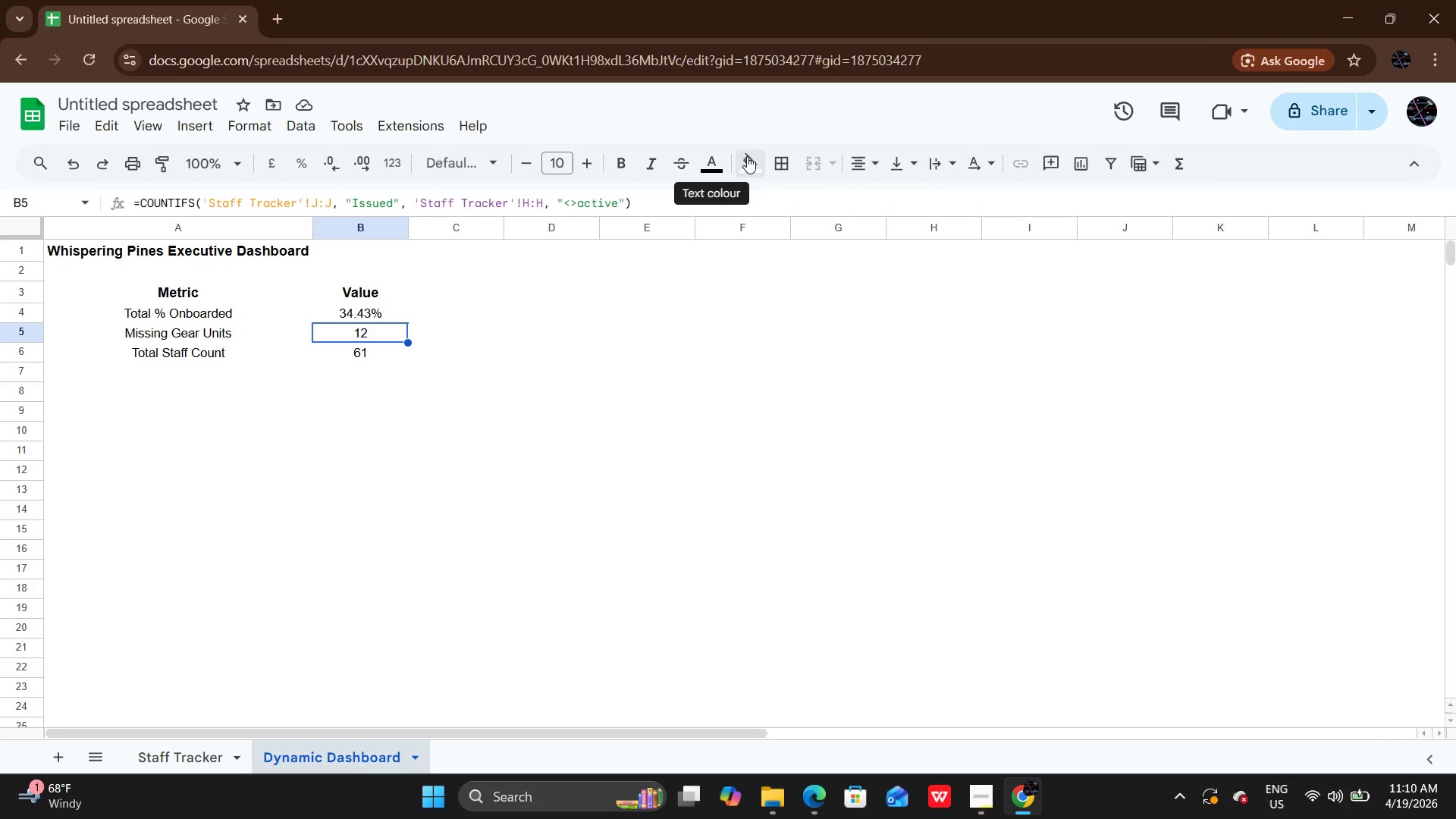 
left_click([718, 161])
 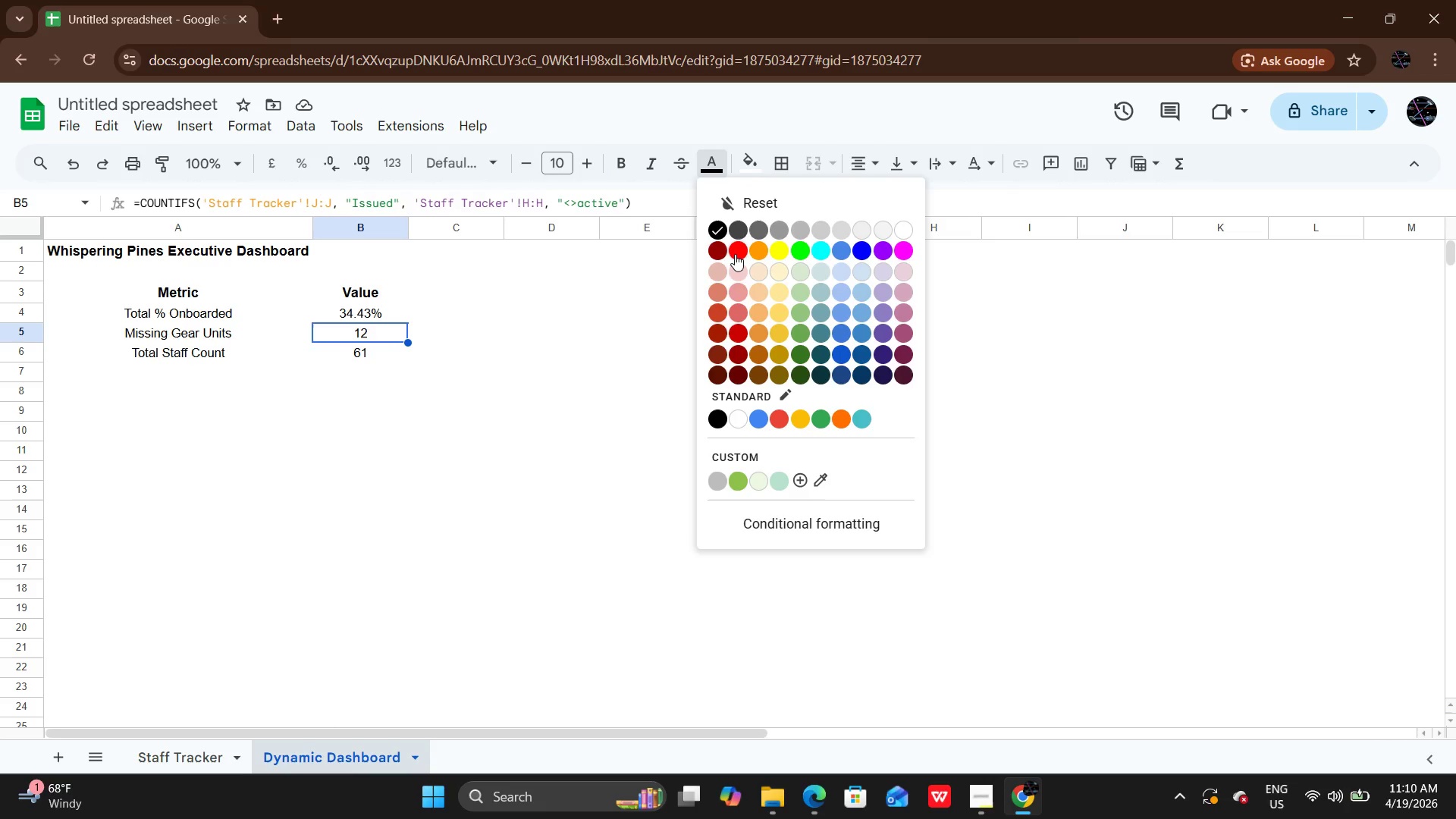 
left_click([733, 254])
 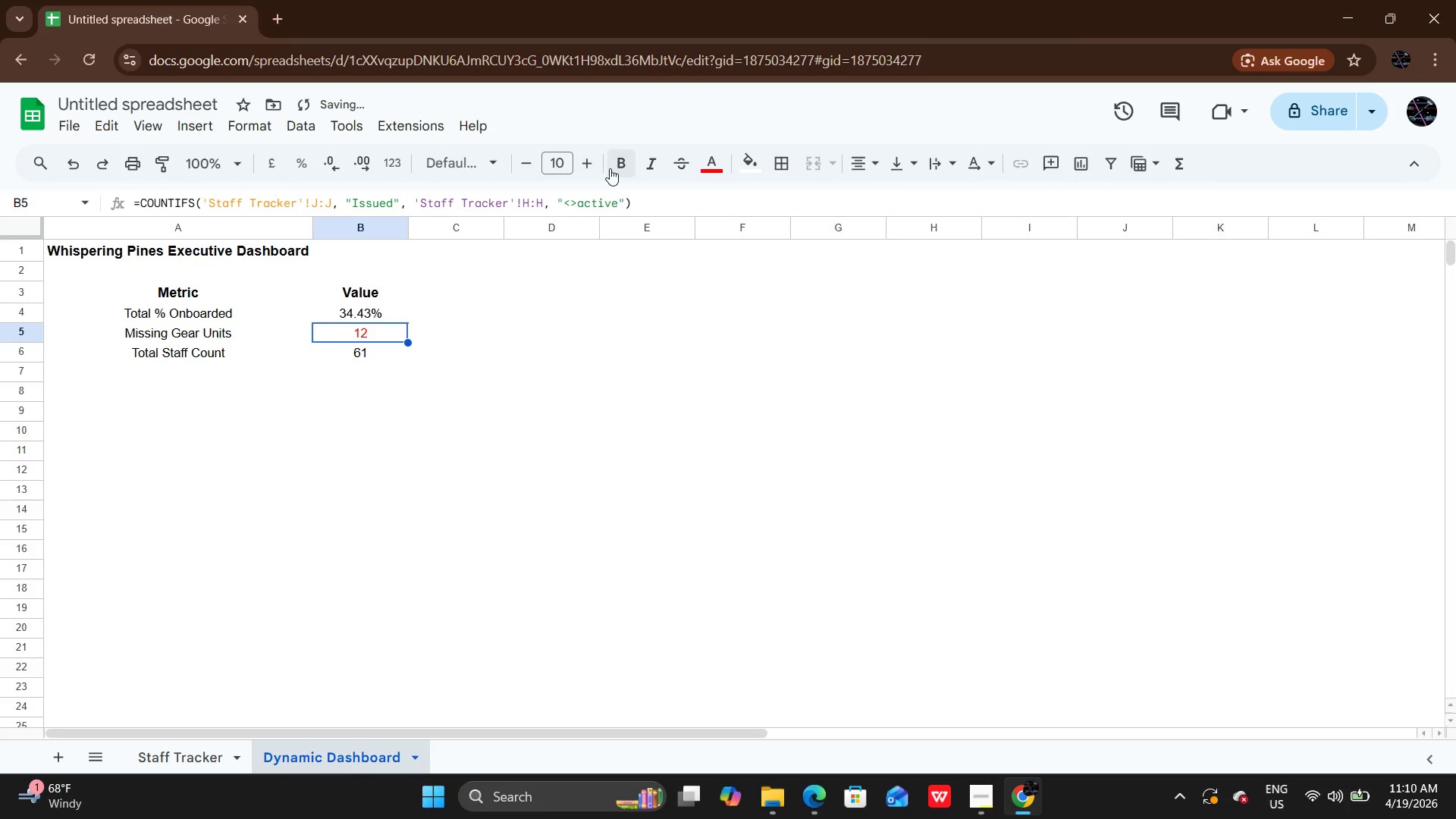 
left_click([611, 168])
 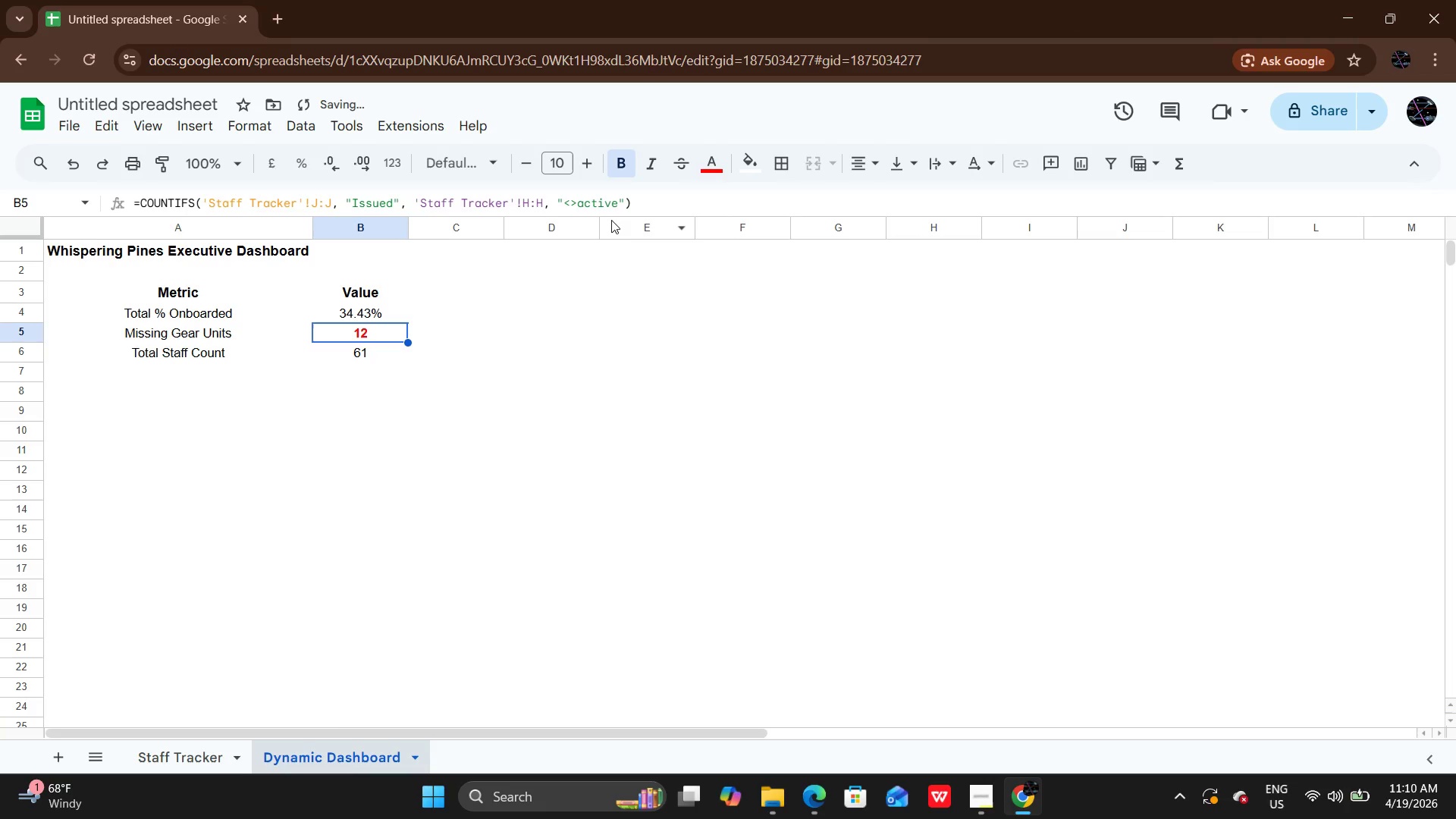 
left_click([611, 220])
 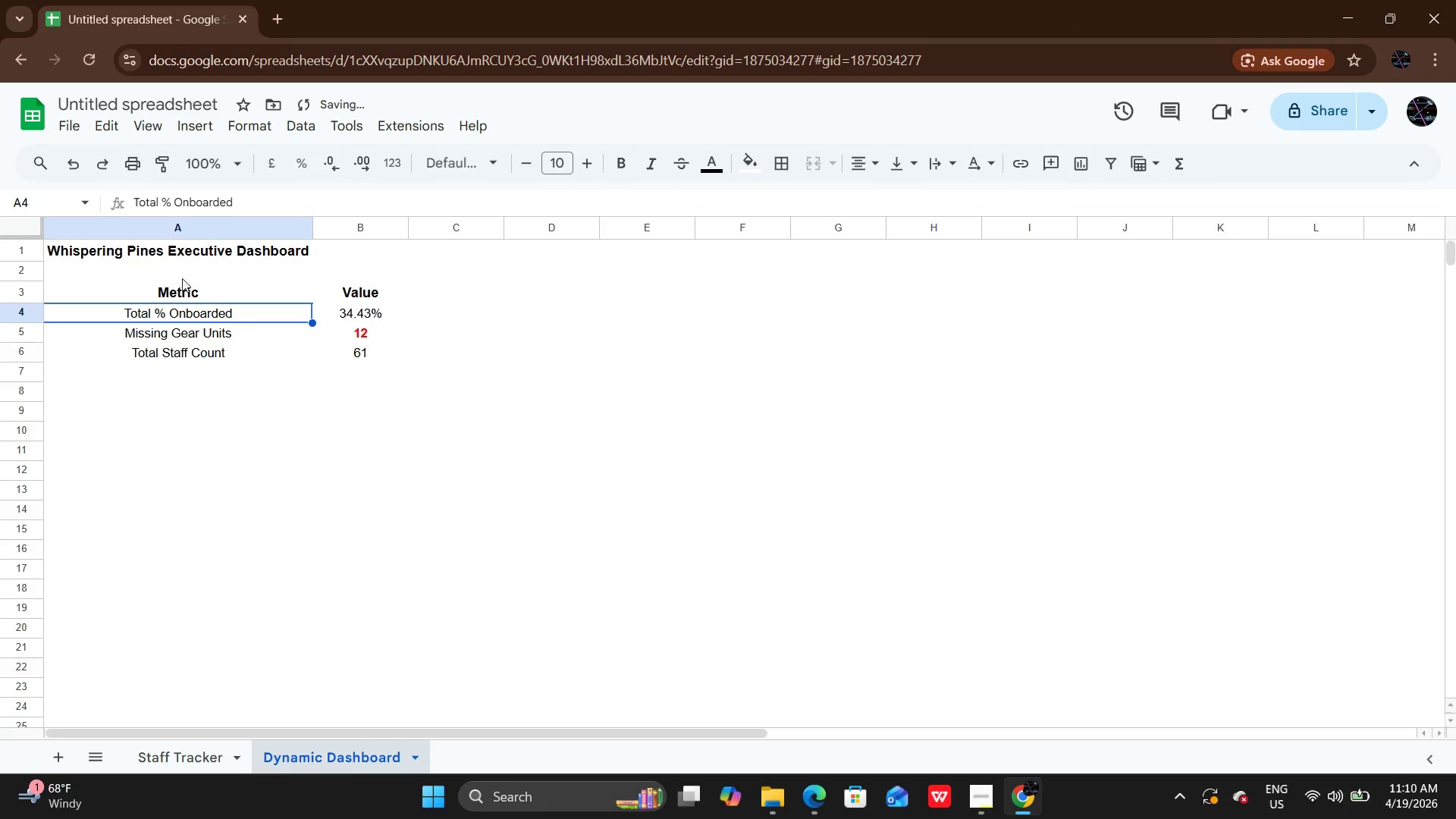 
double_click([182, 272])
 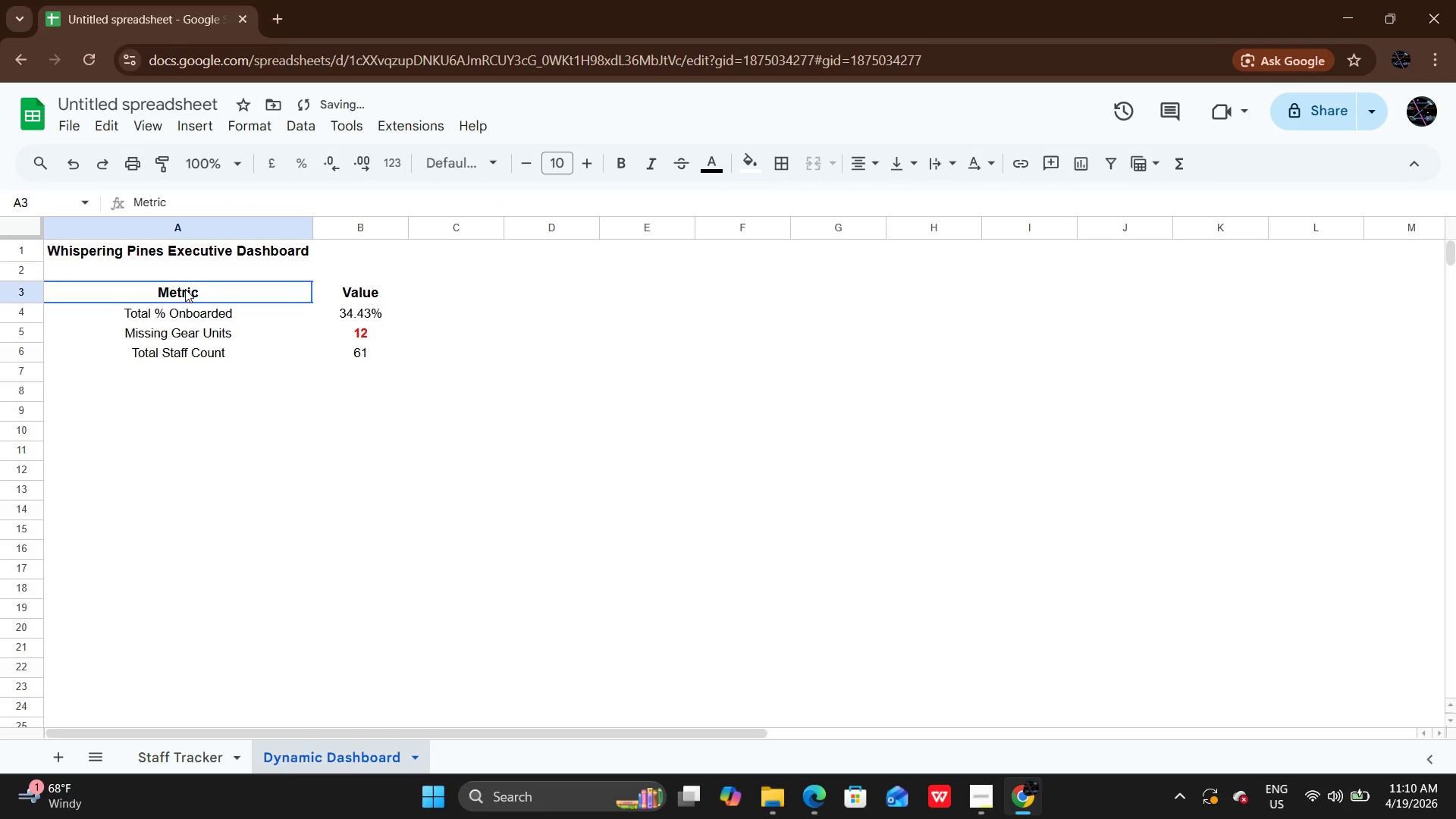 
triple_click([185, 289])
 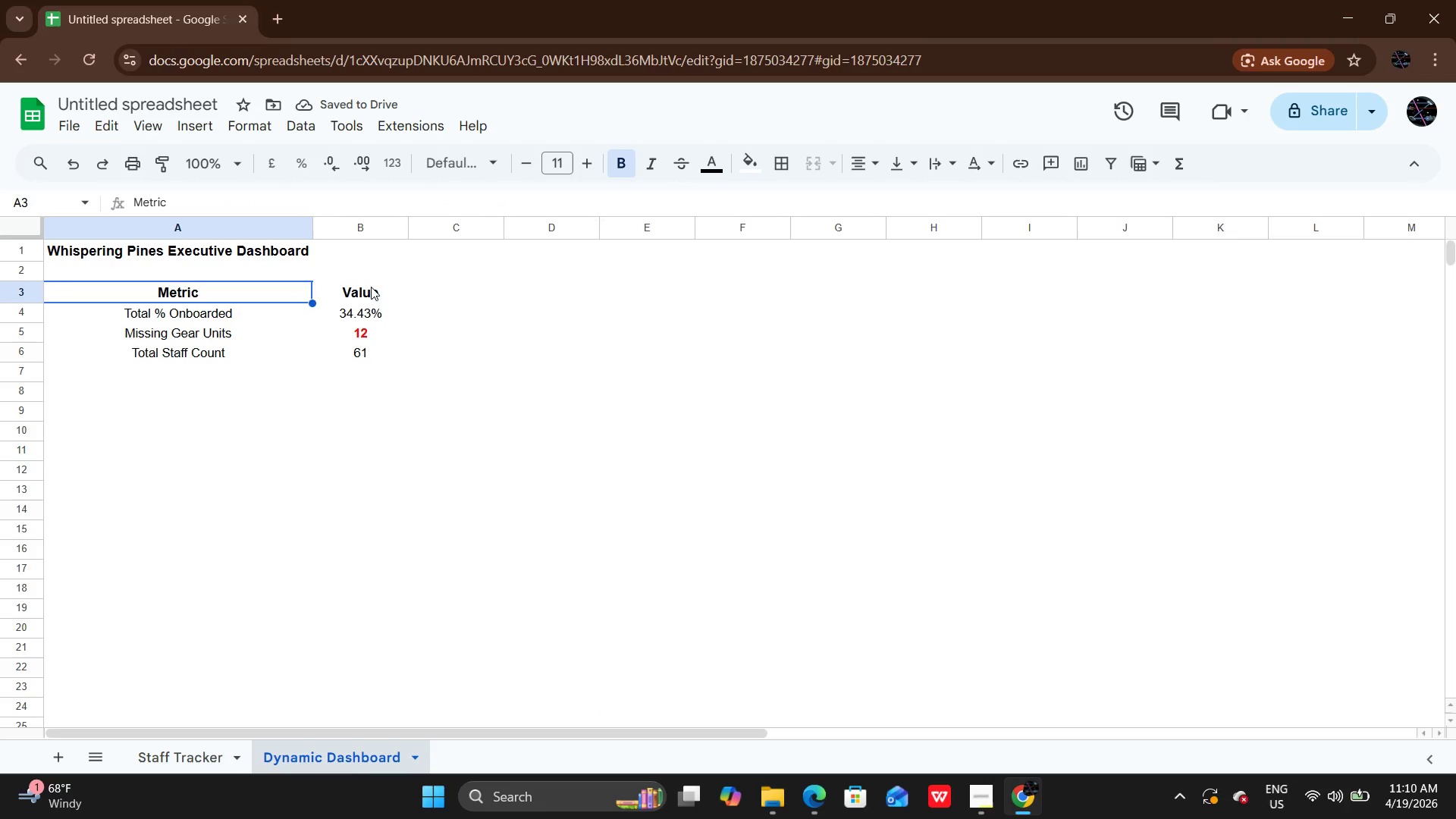 
left_click([371, 287])
 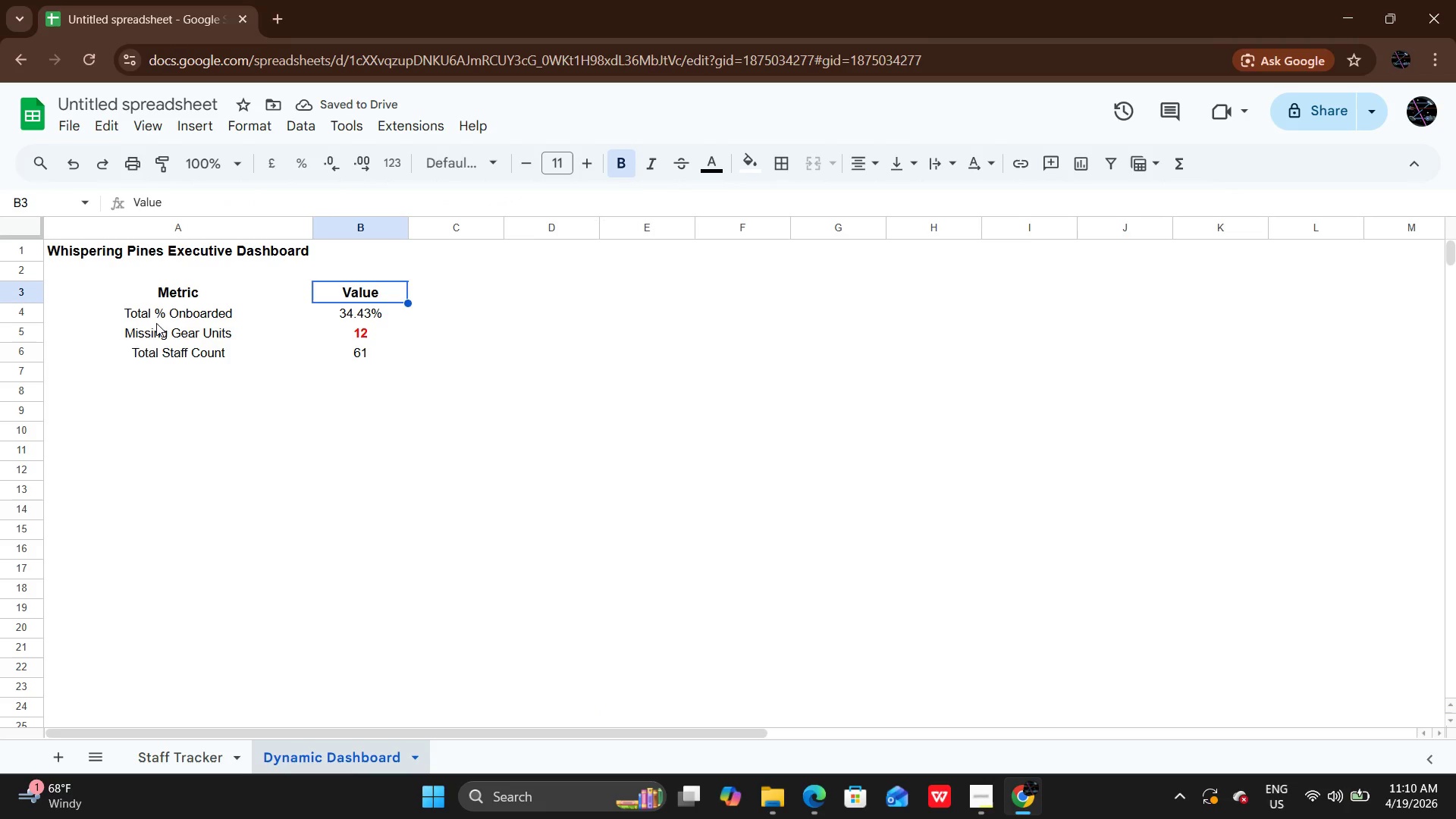 
left_click([165, 312])
 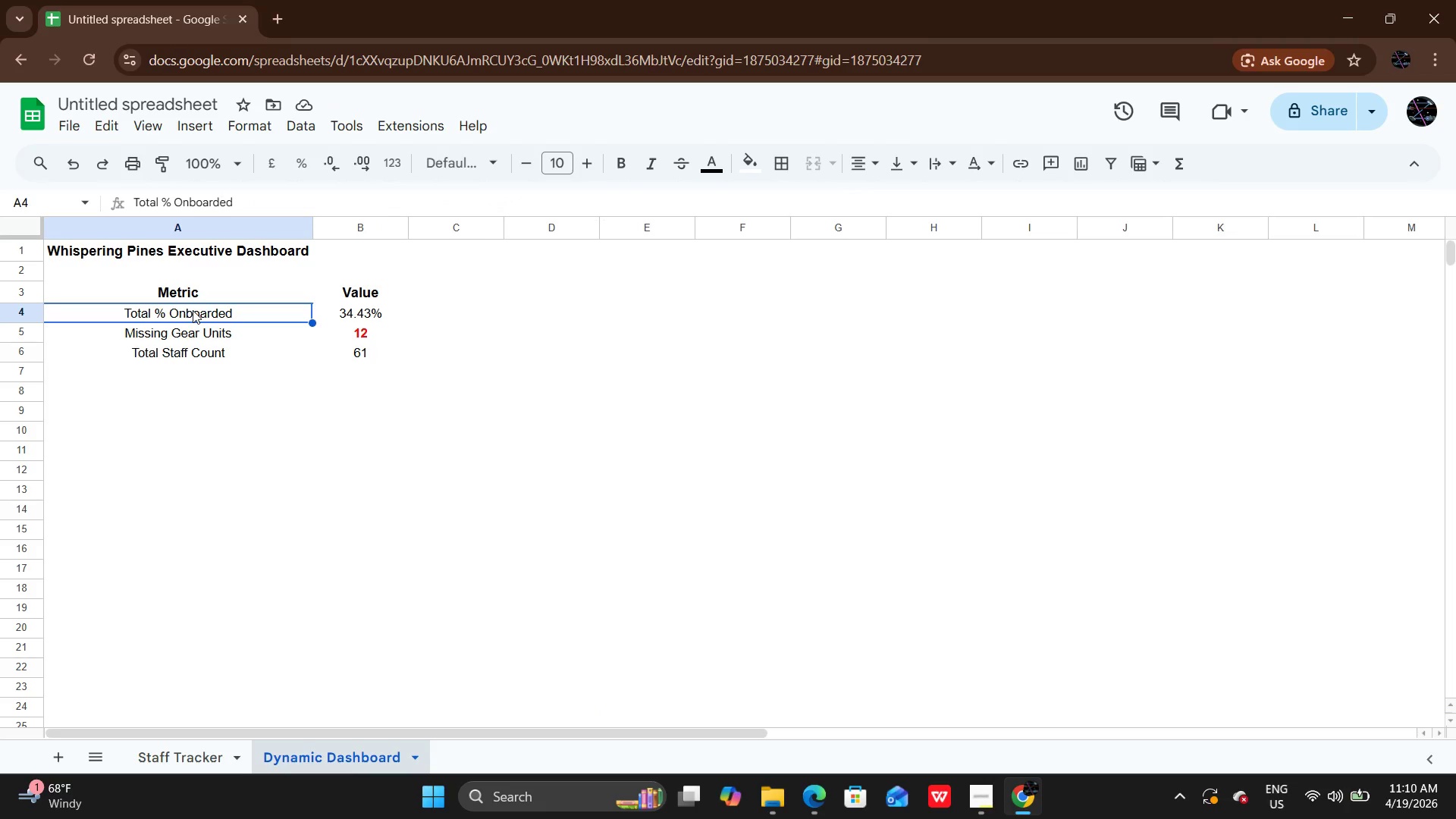 
left_click_drag(start_coordinate=[193, 310], to_coordinate=[360, 356])
 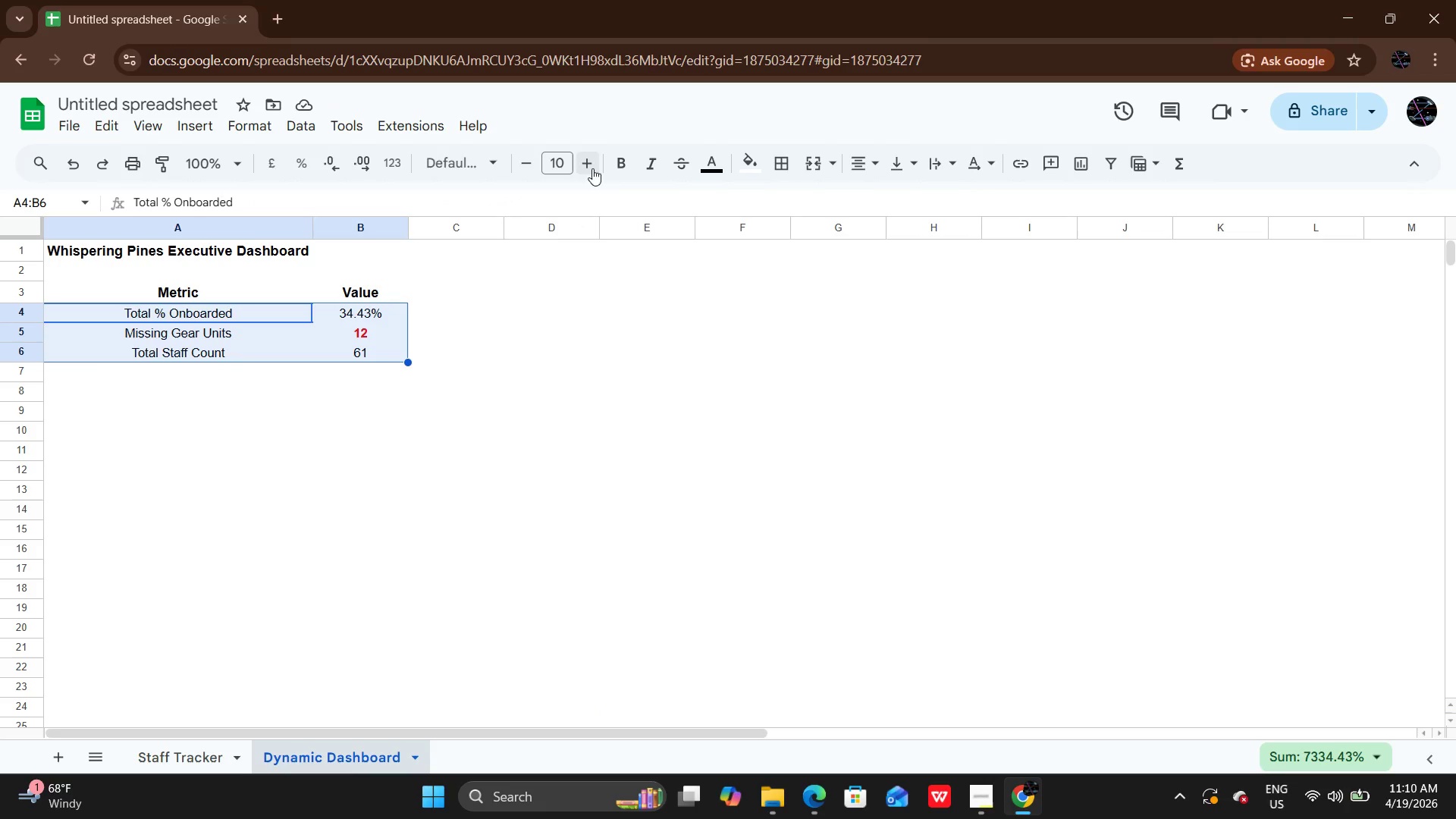 
left_click([588, 174])
 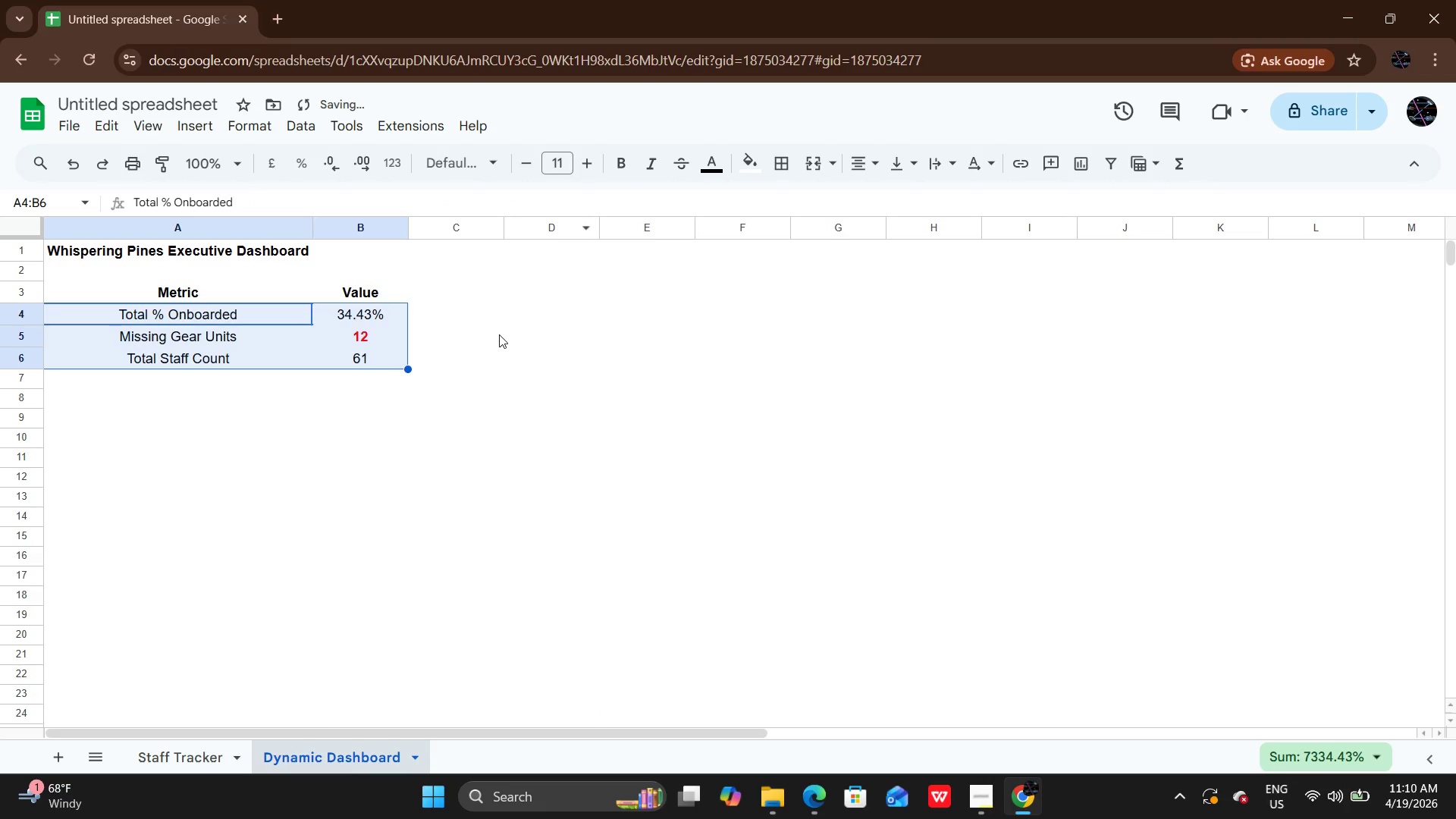 
left_click([499, 334])
 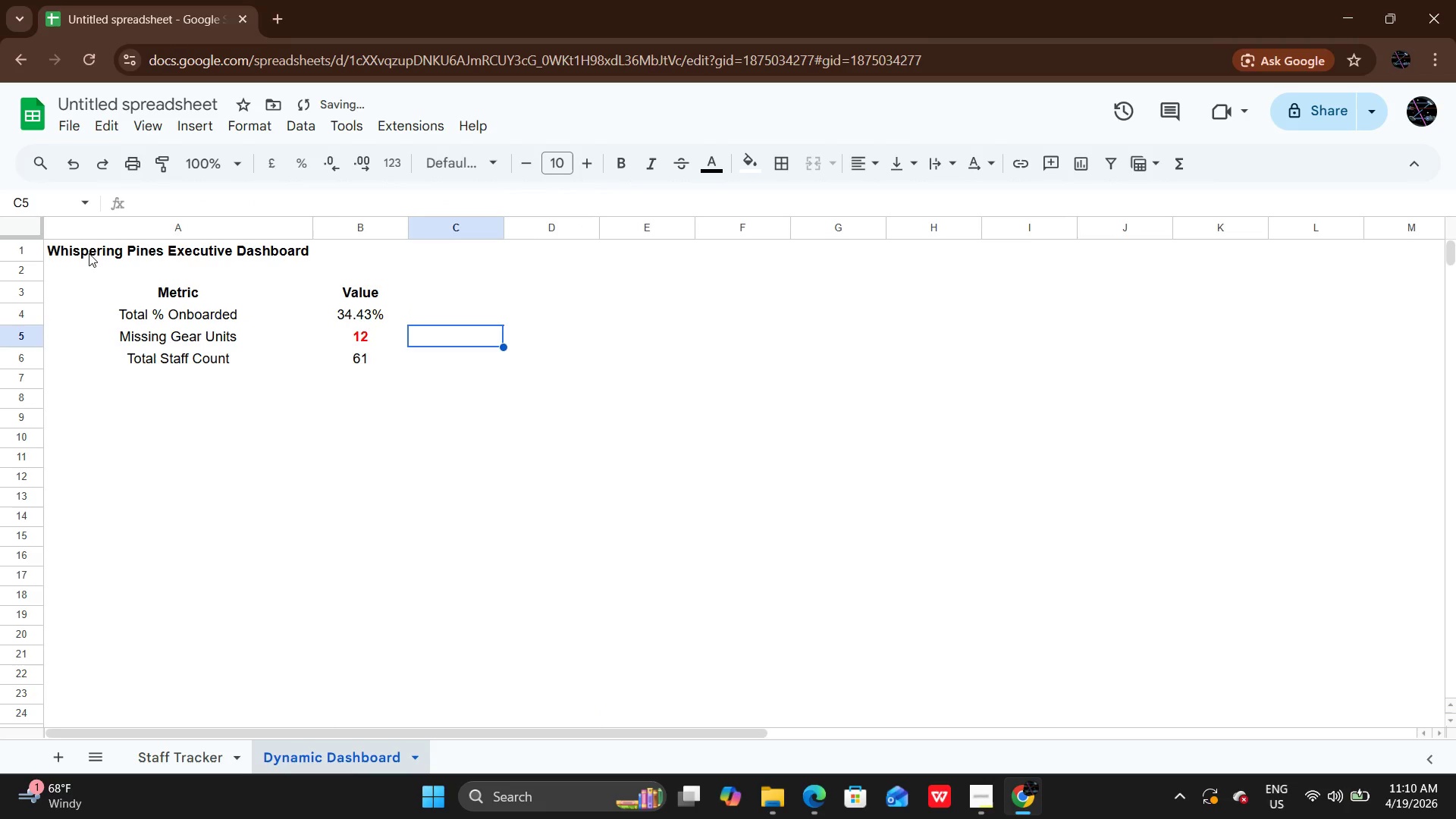 
left_click([426, 430])
 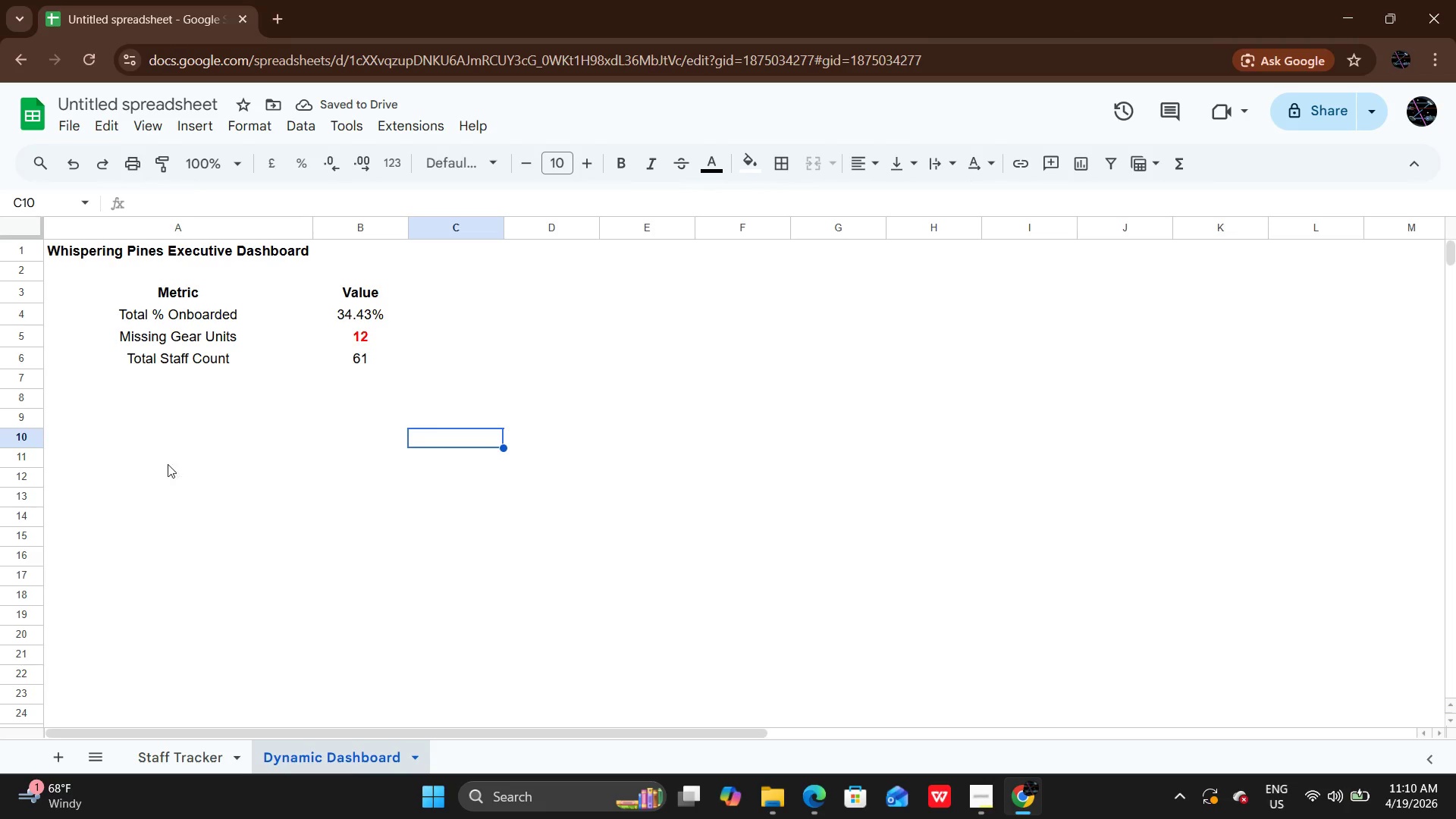 
left_click([120, 433])
 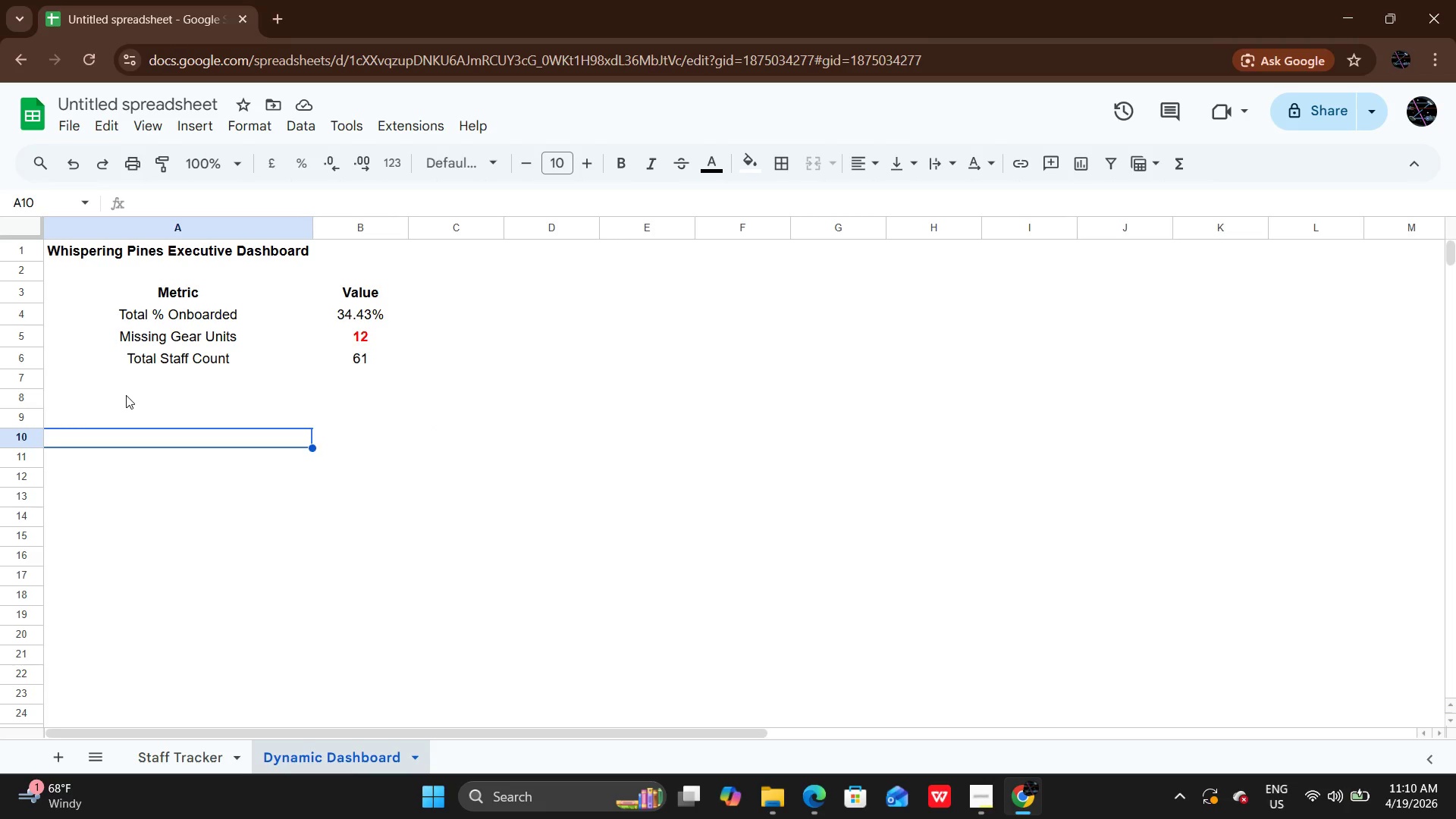 
left_click([126, 395])
 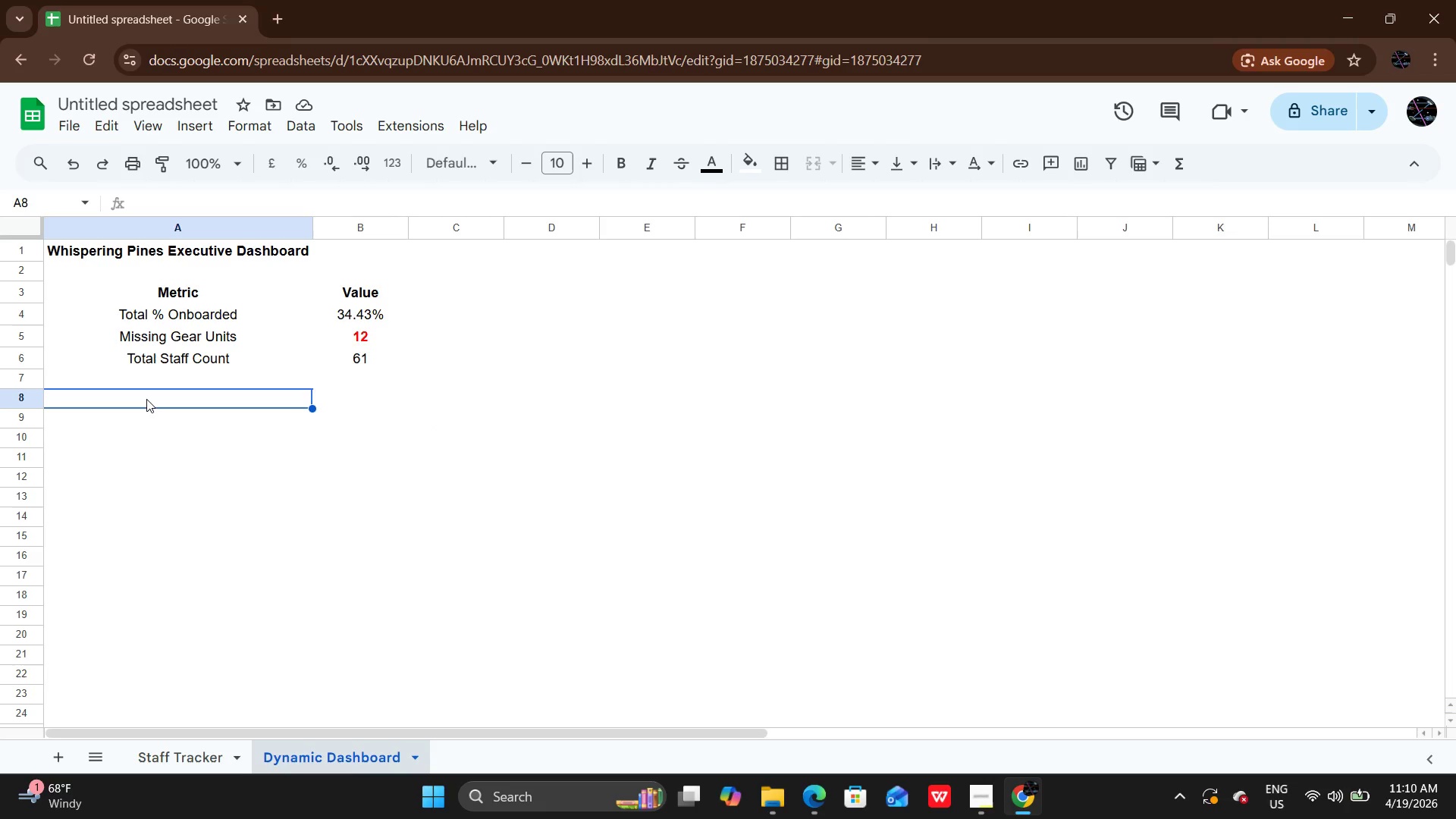 
double_click([146, 399])
 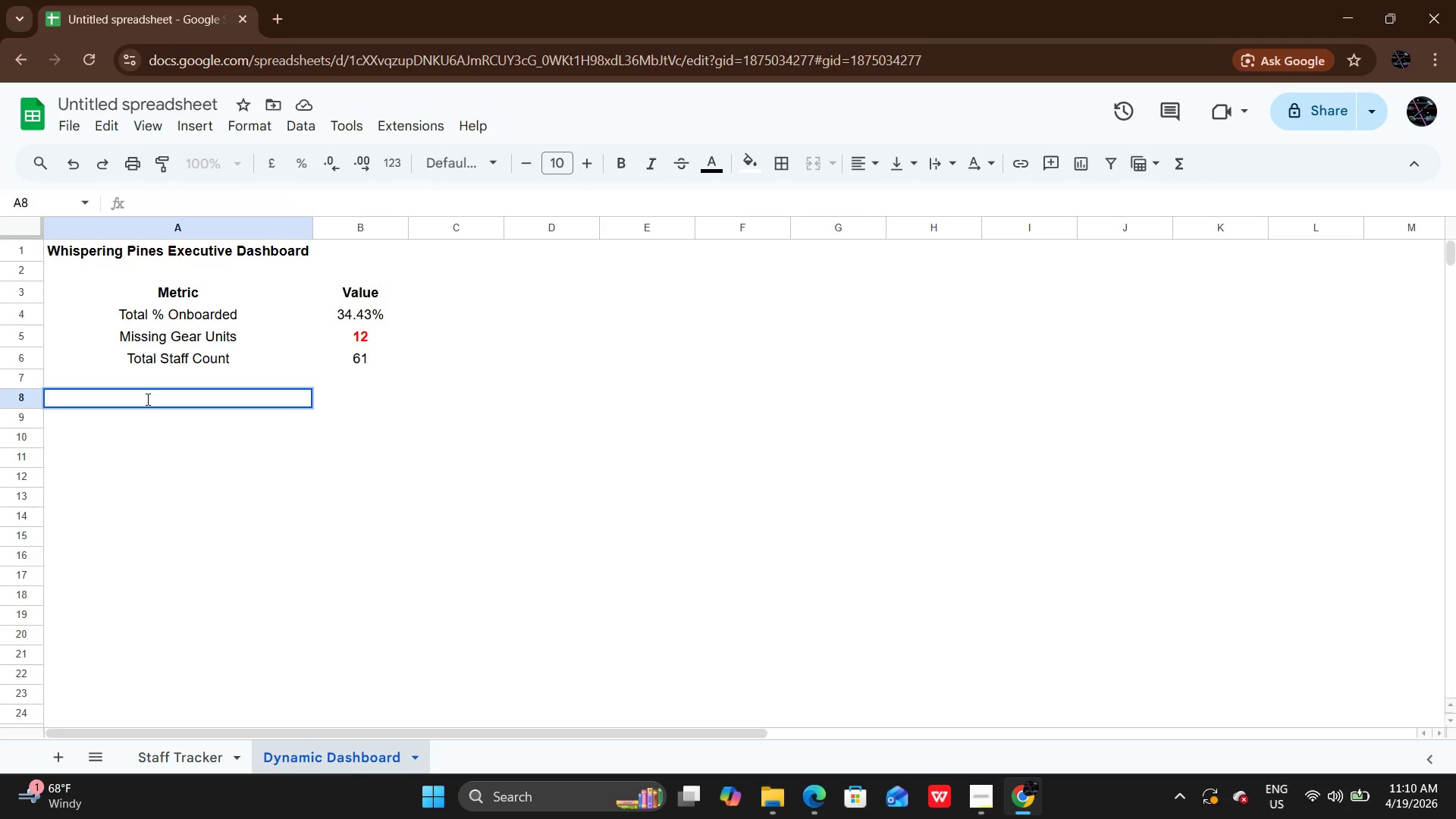 
type(Department)
 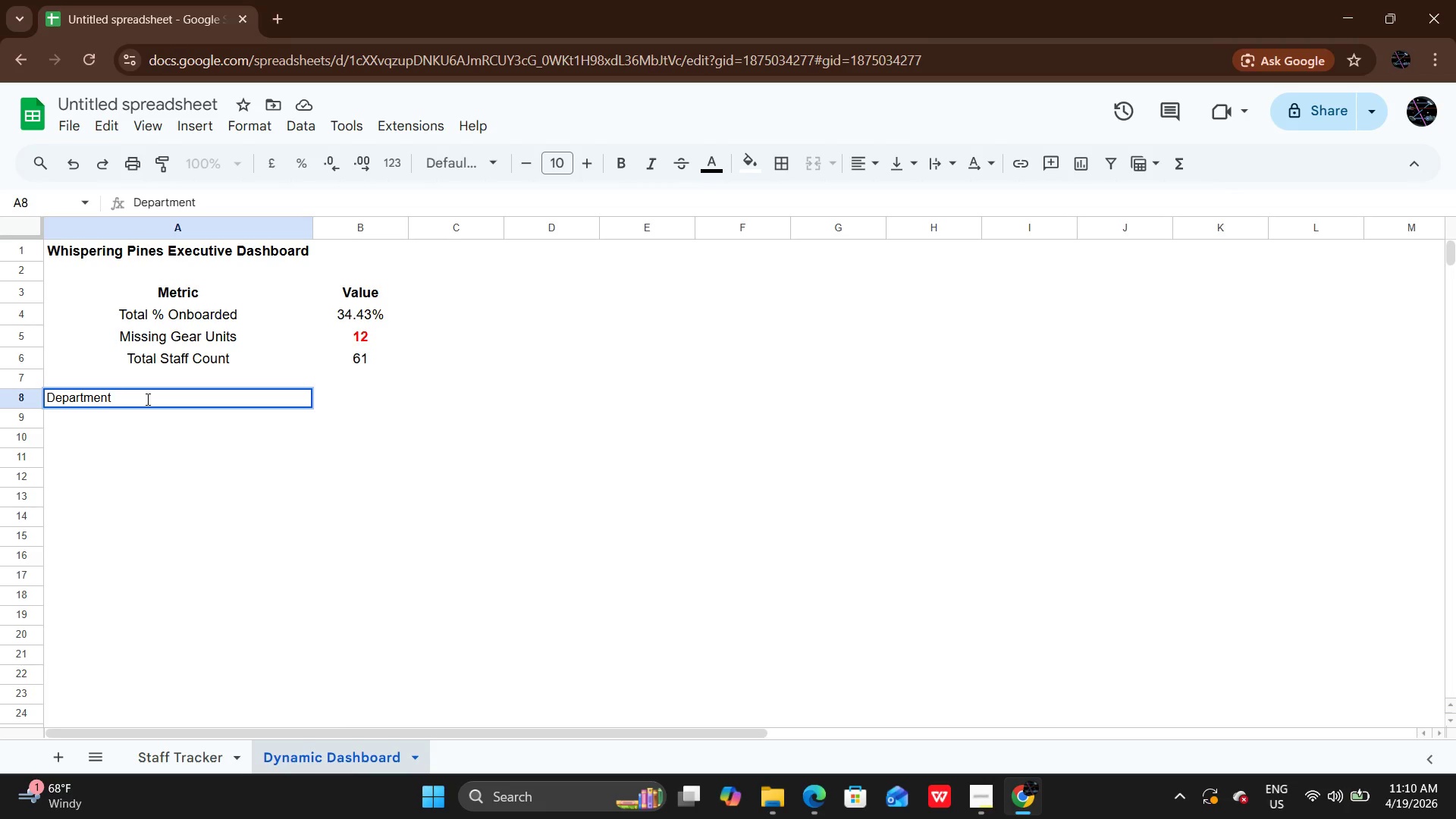 
key(Enter)
 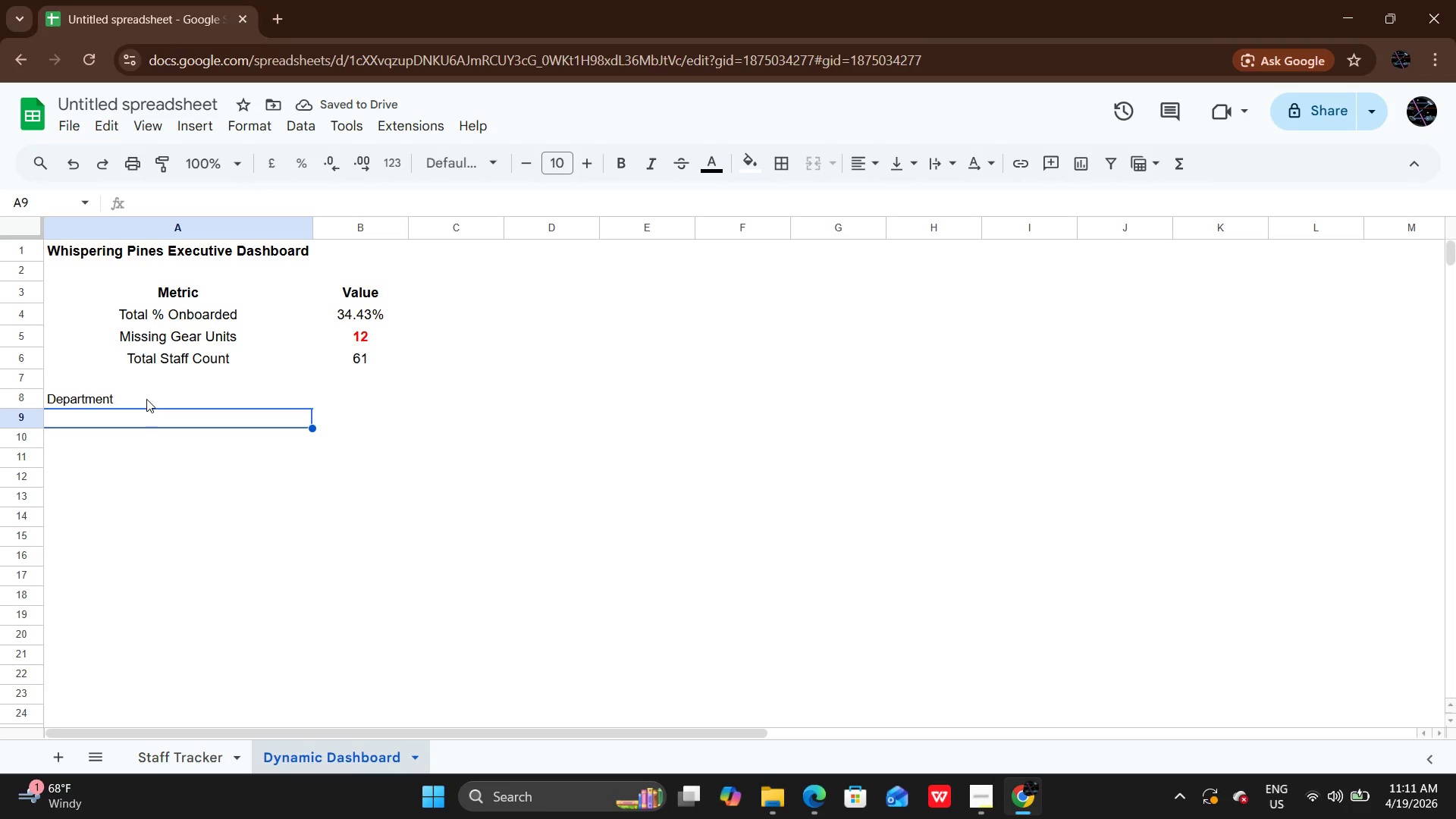 
wait(8.26)
 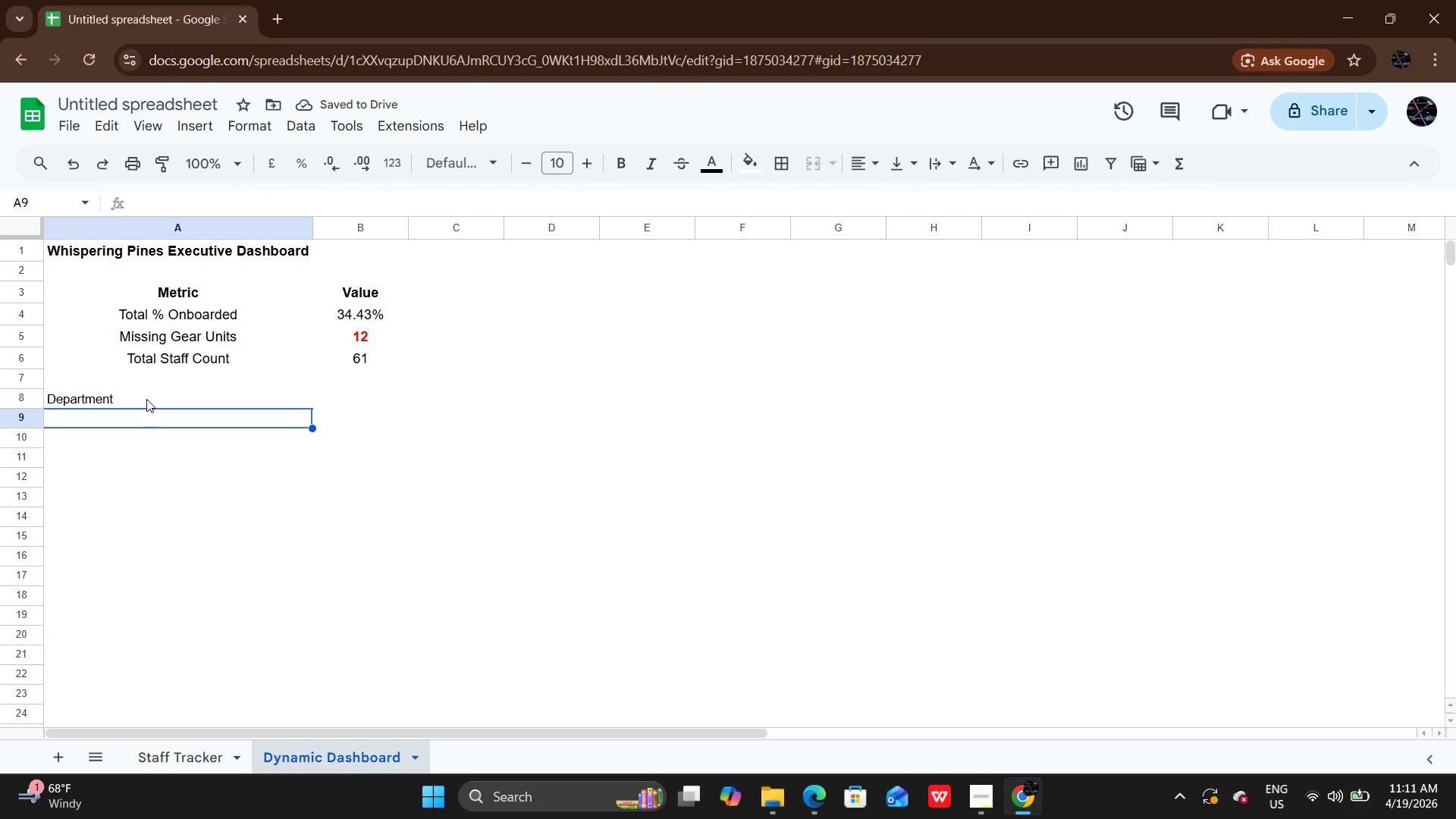 
double_click([406, 396])
 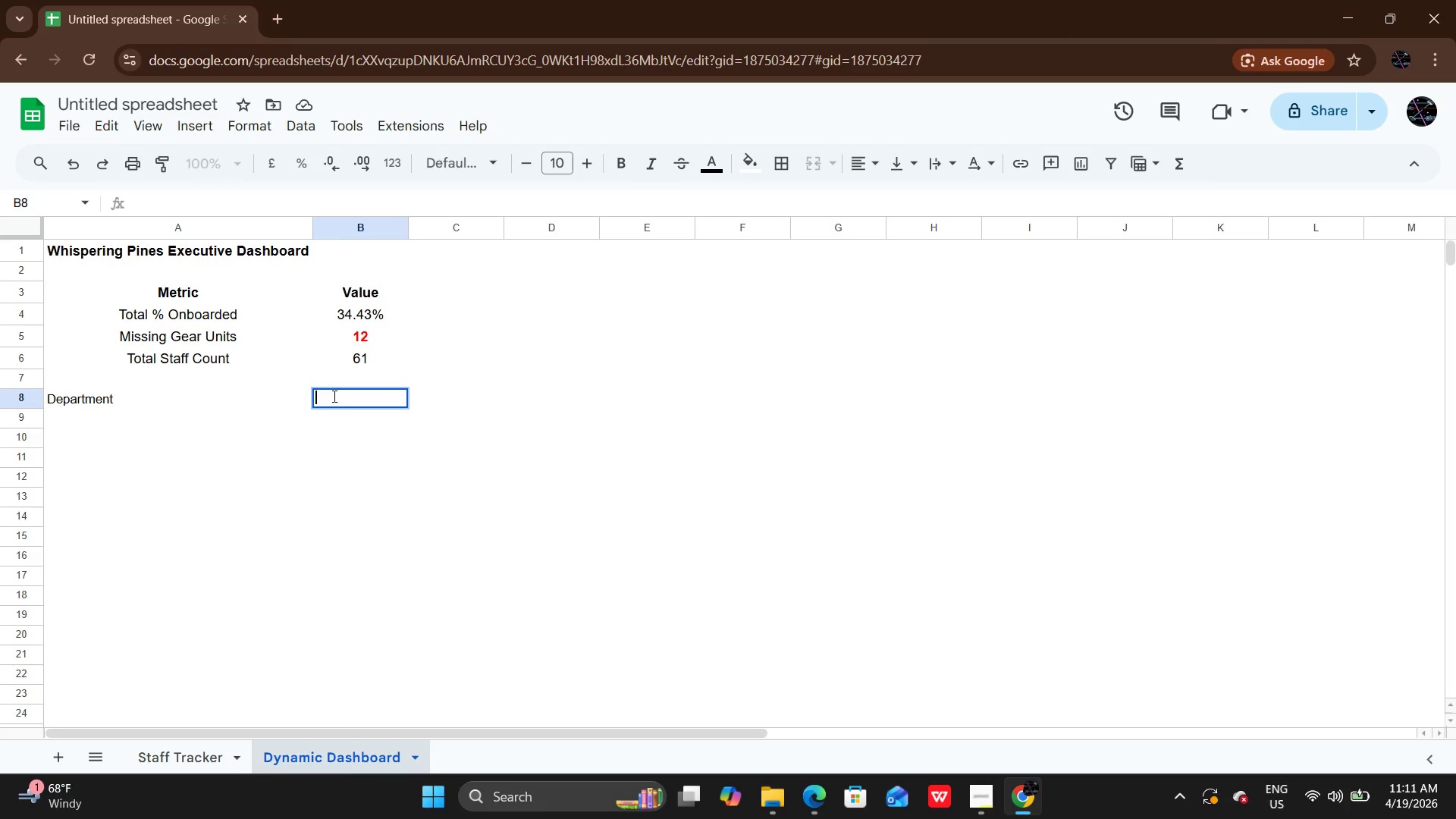 
triple_click([333, 396])
 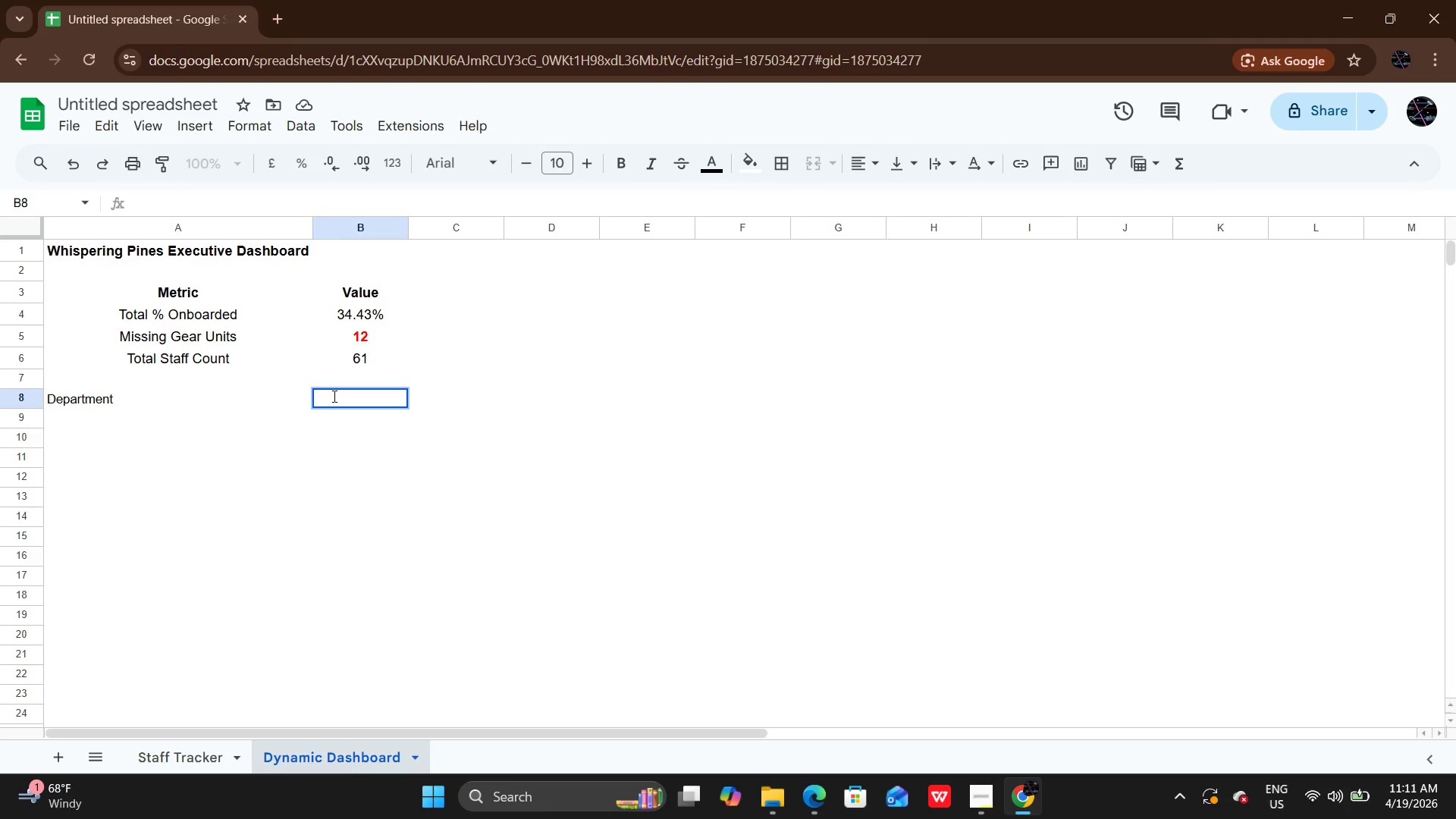 
type(staff Count')
key(Backspace)
 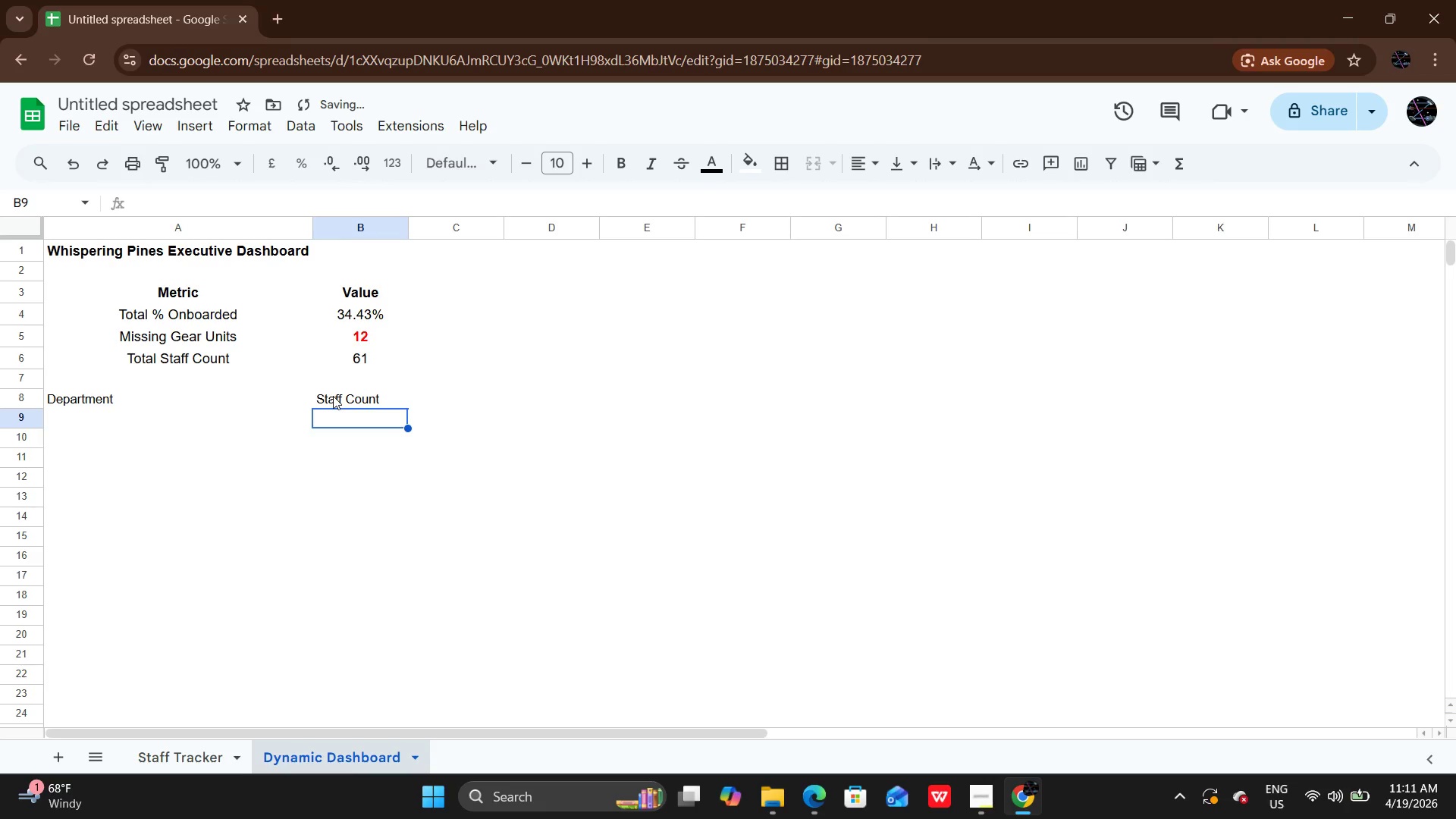 
hold_key(key=CapsLock, duration=0.31)
 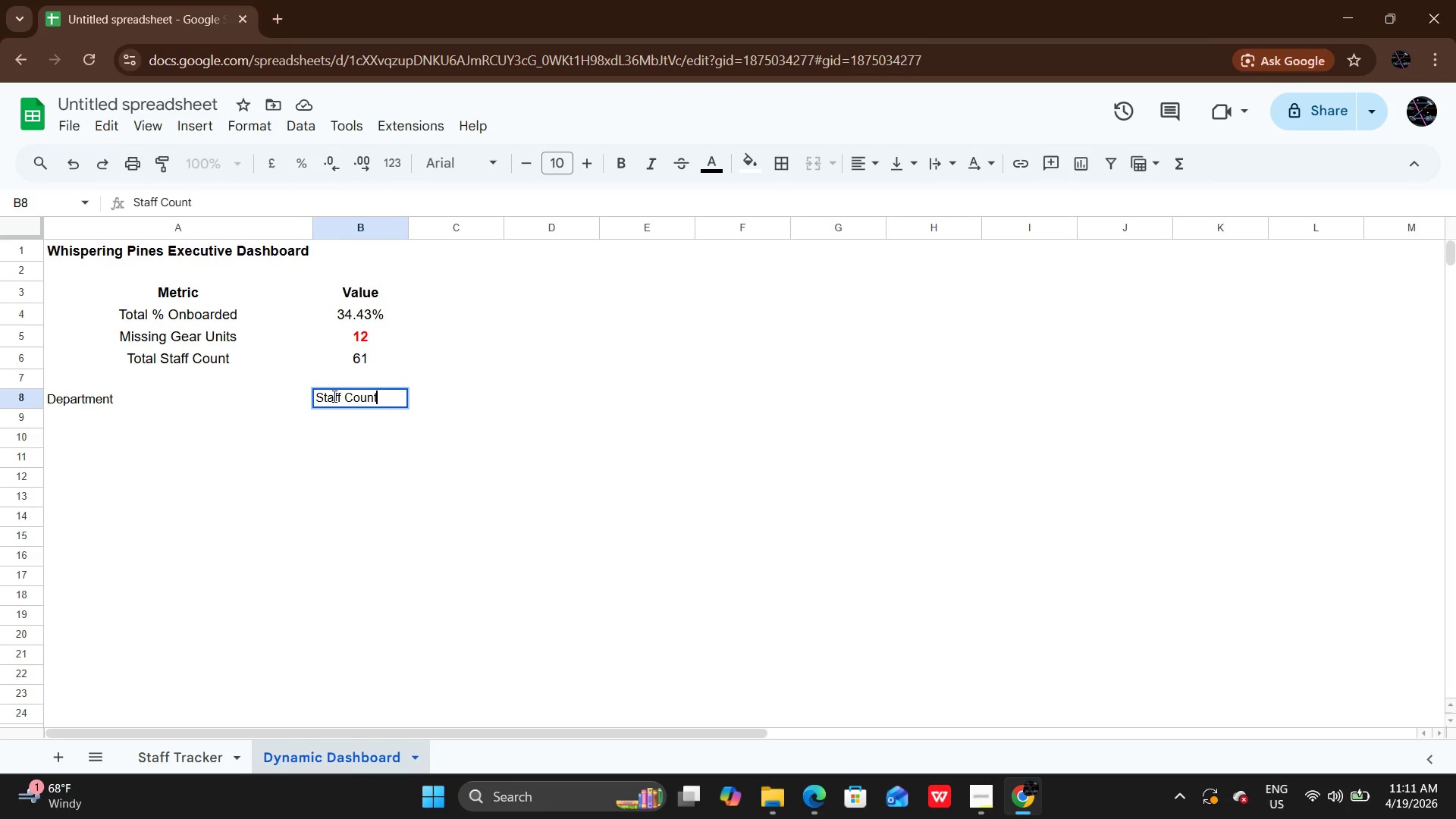 
key(Enter)
 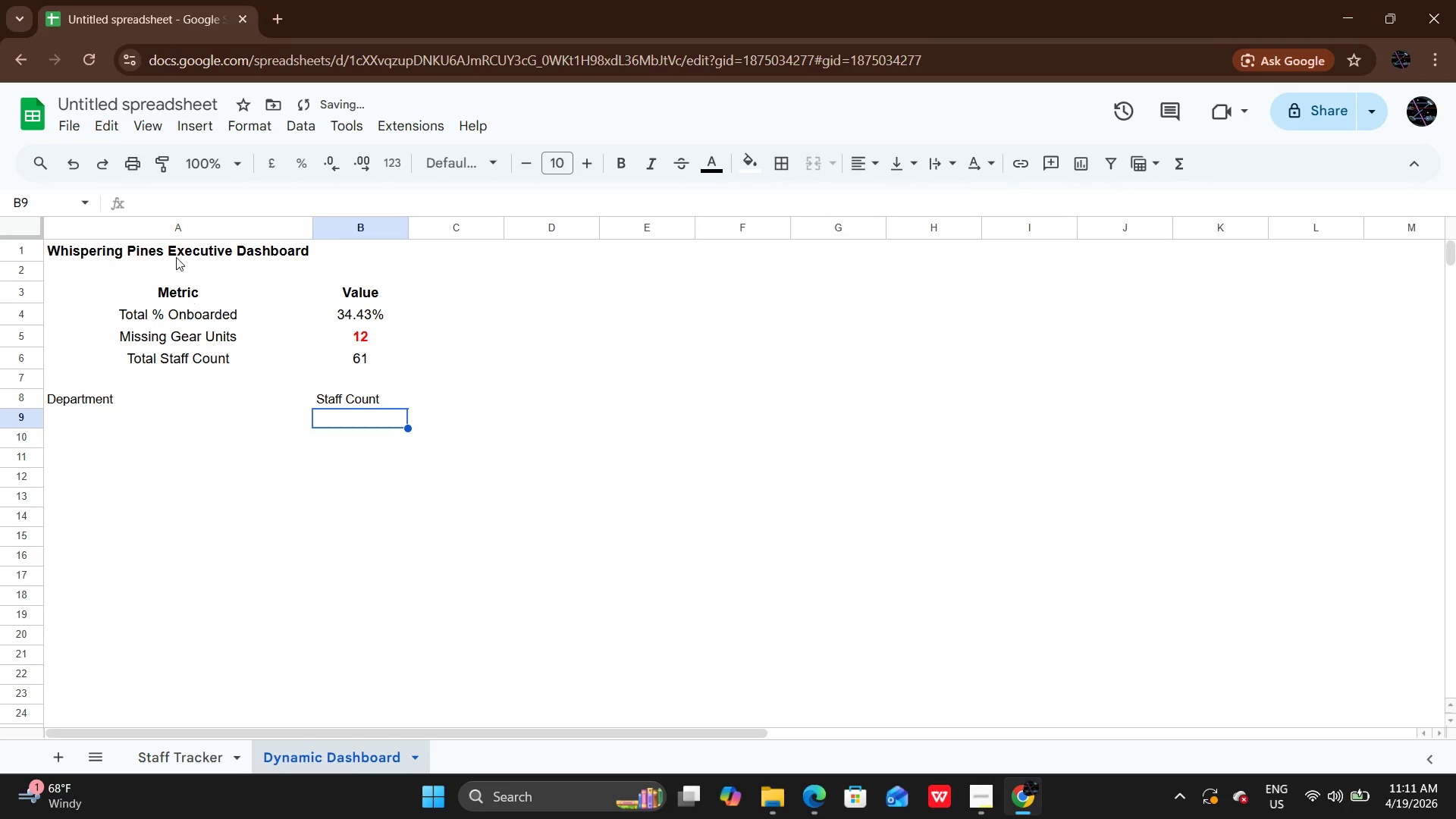 
left_click([176, 256])
 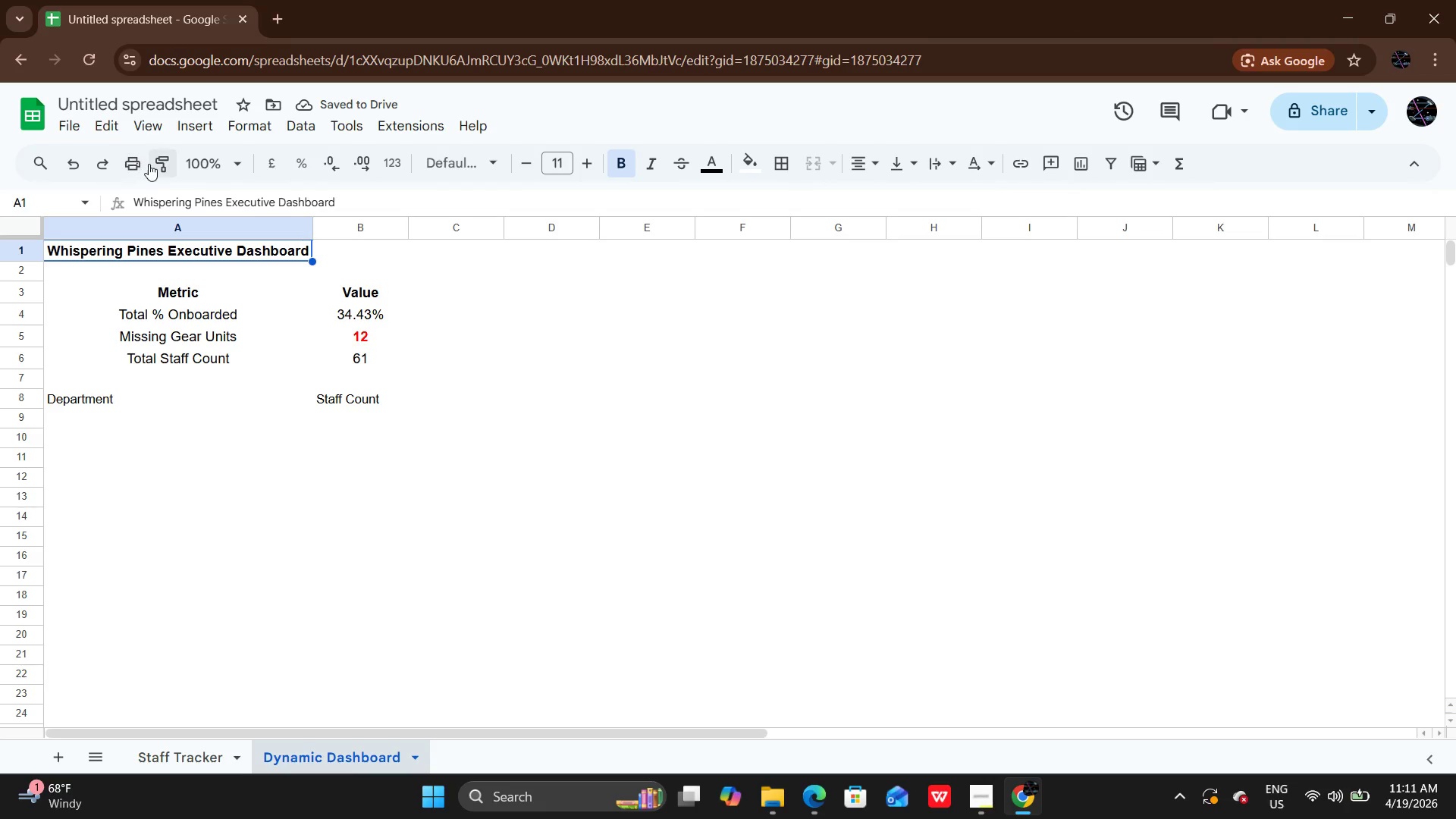 
left_click([151, 165])
 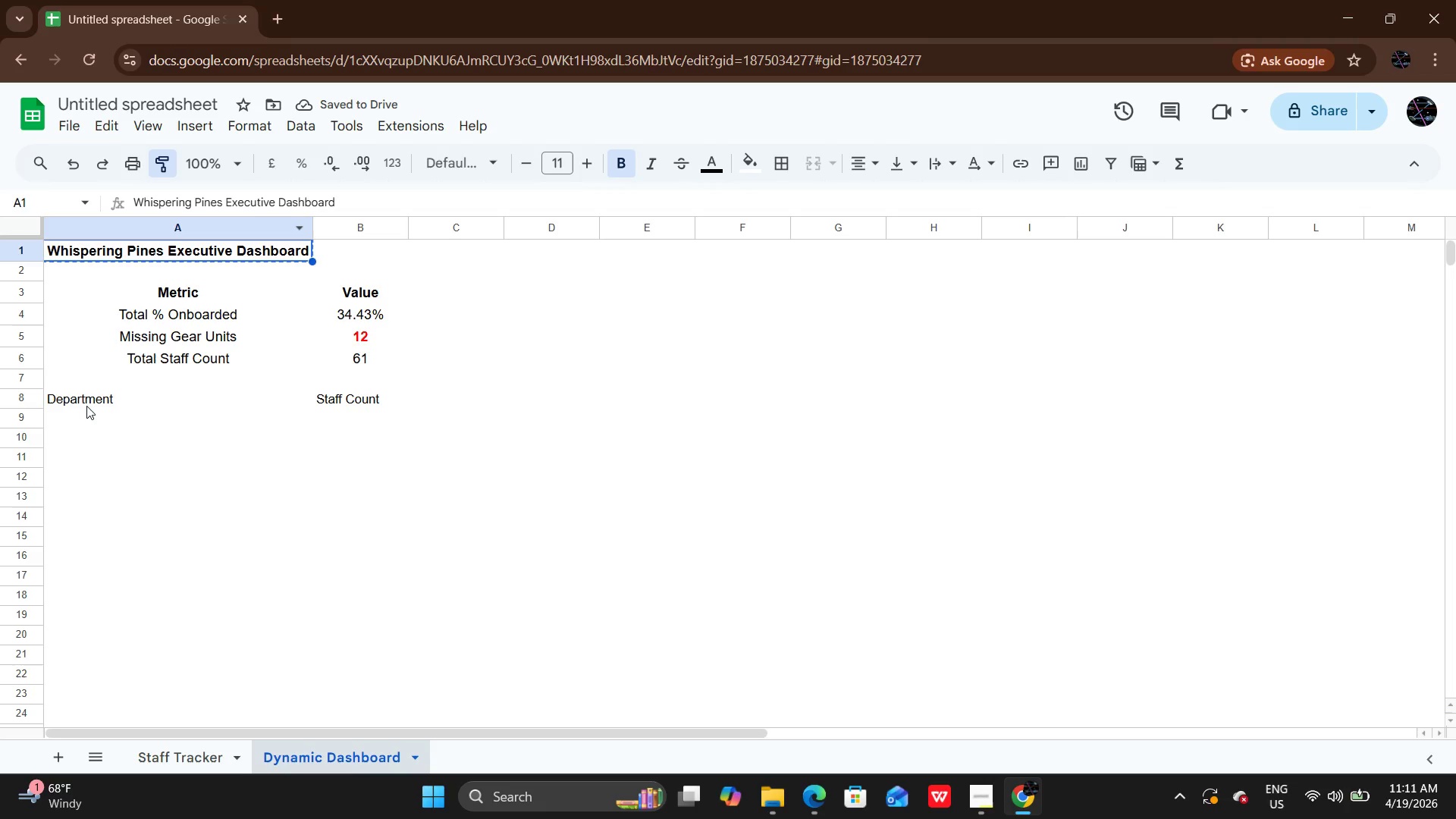 
left_click_drag(start_coordinate=[86, 402], to_coordinate=[337, 409])
 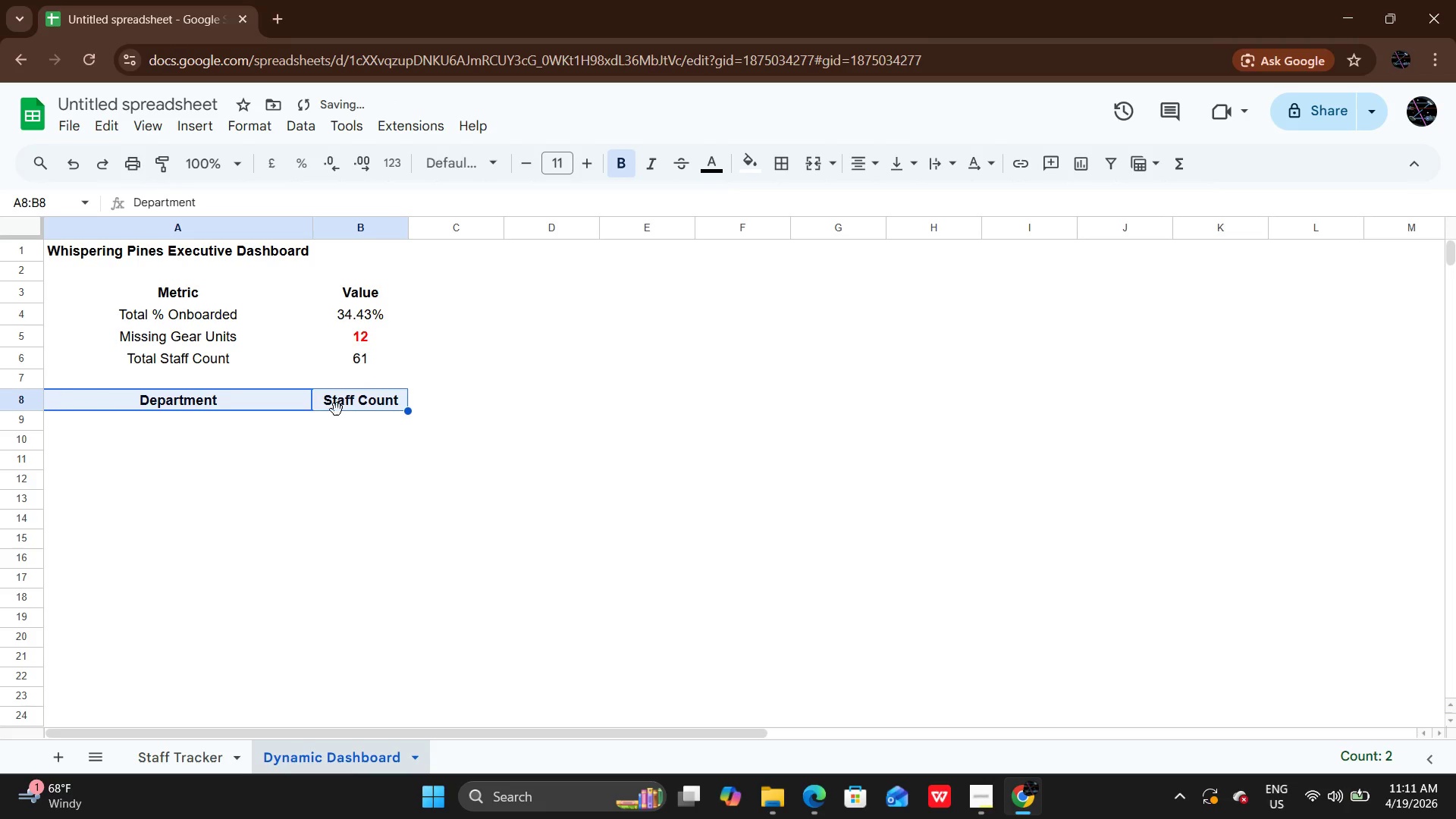 
left_click([337, 410])
 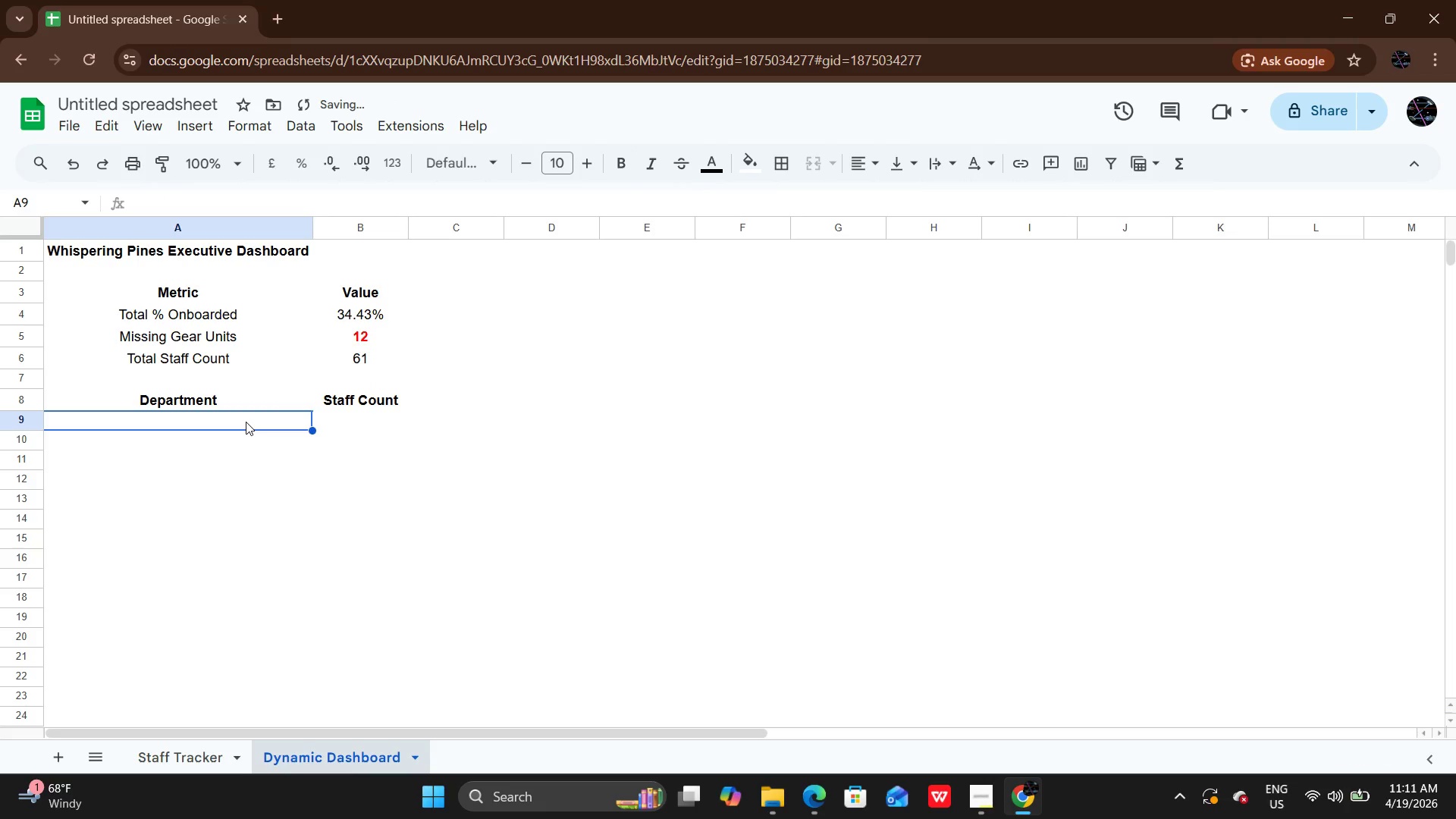 
double_click([246, 422])
 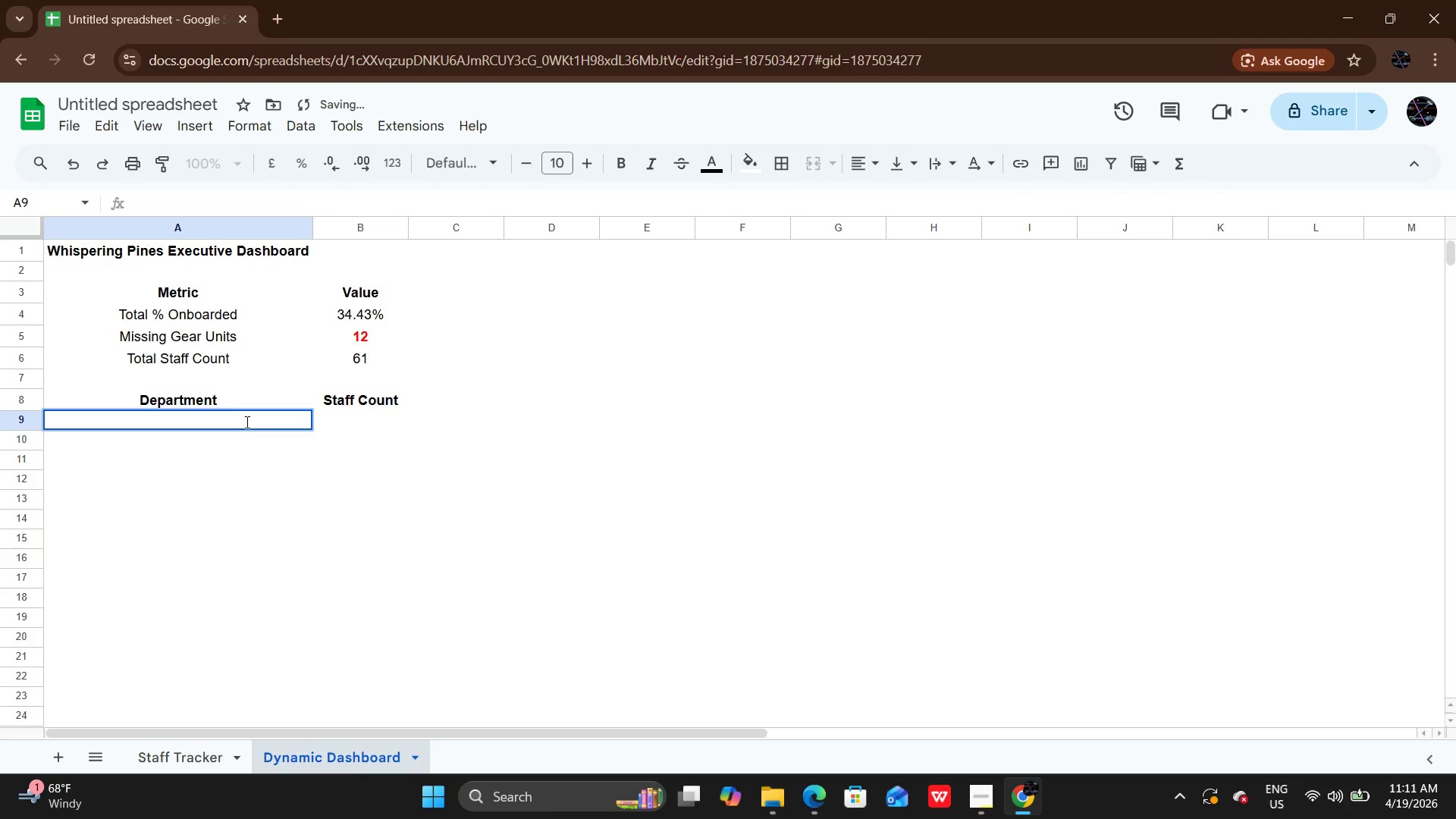 
triple_click([246, 422])
 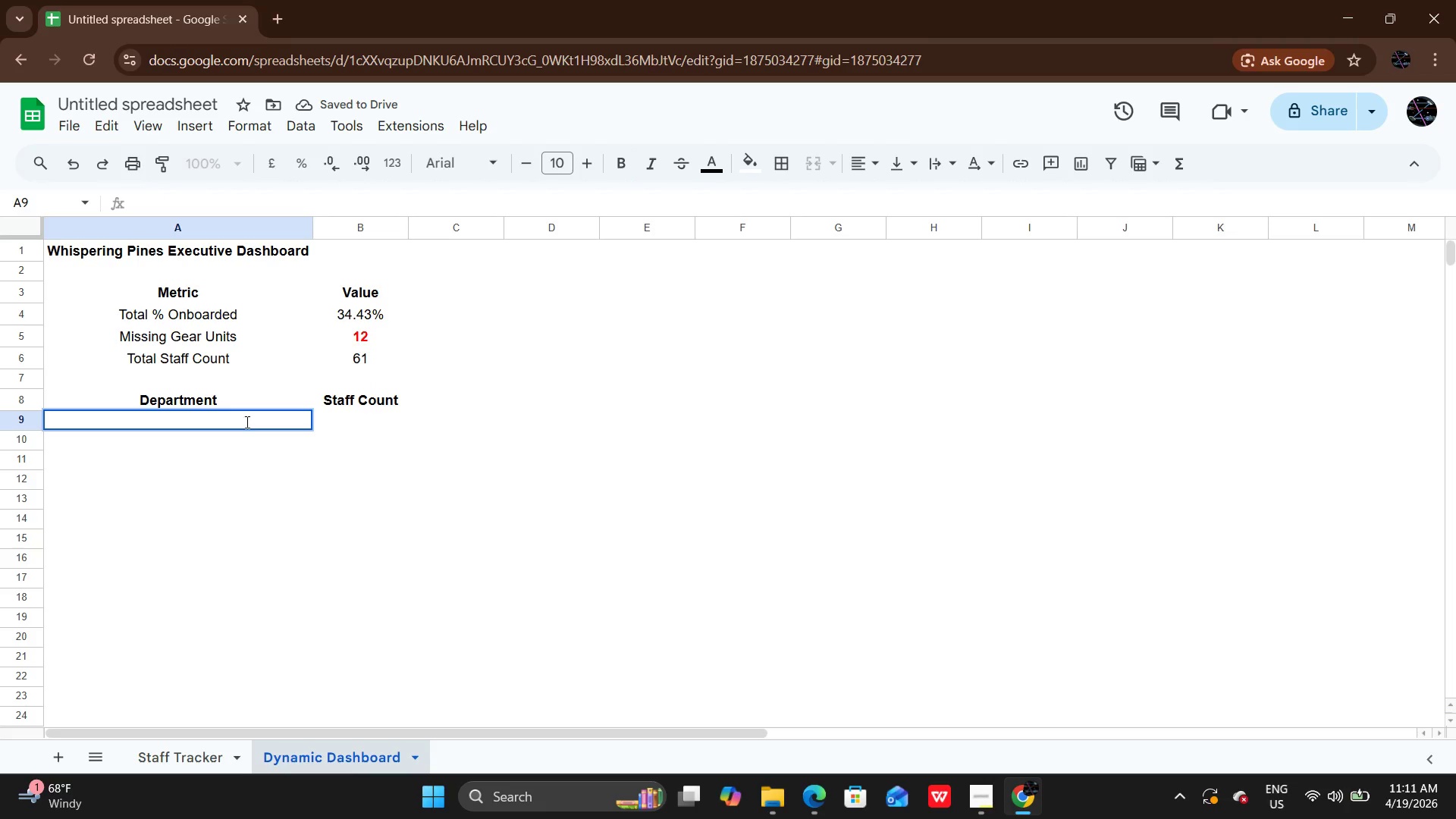 
left_click([246, 422])
 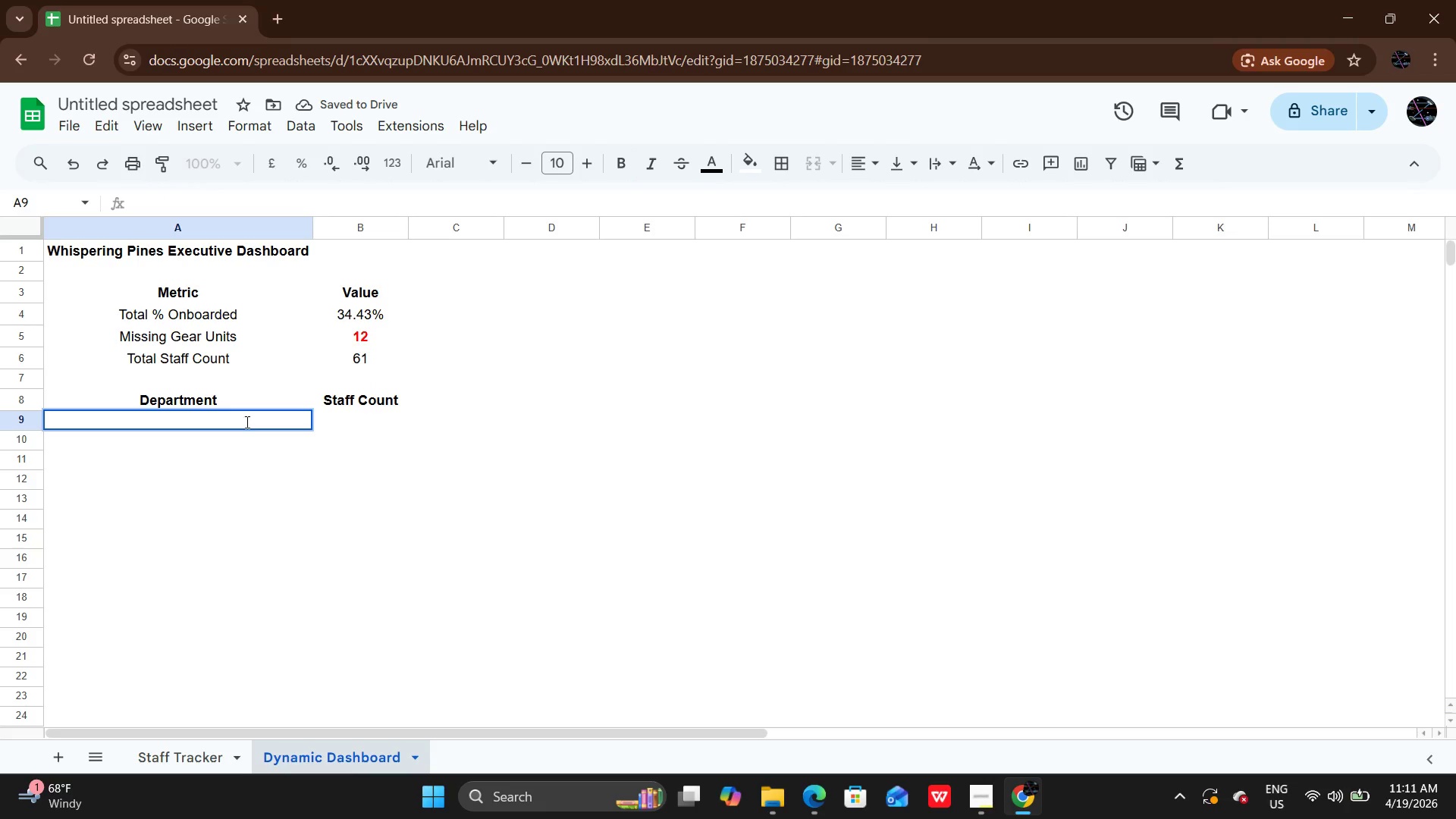 
type(Wilderness Guide)
 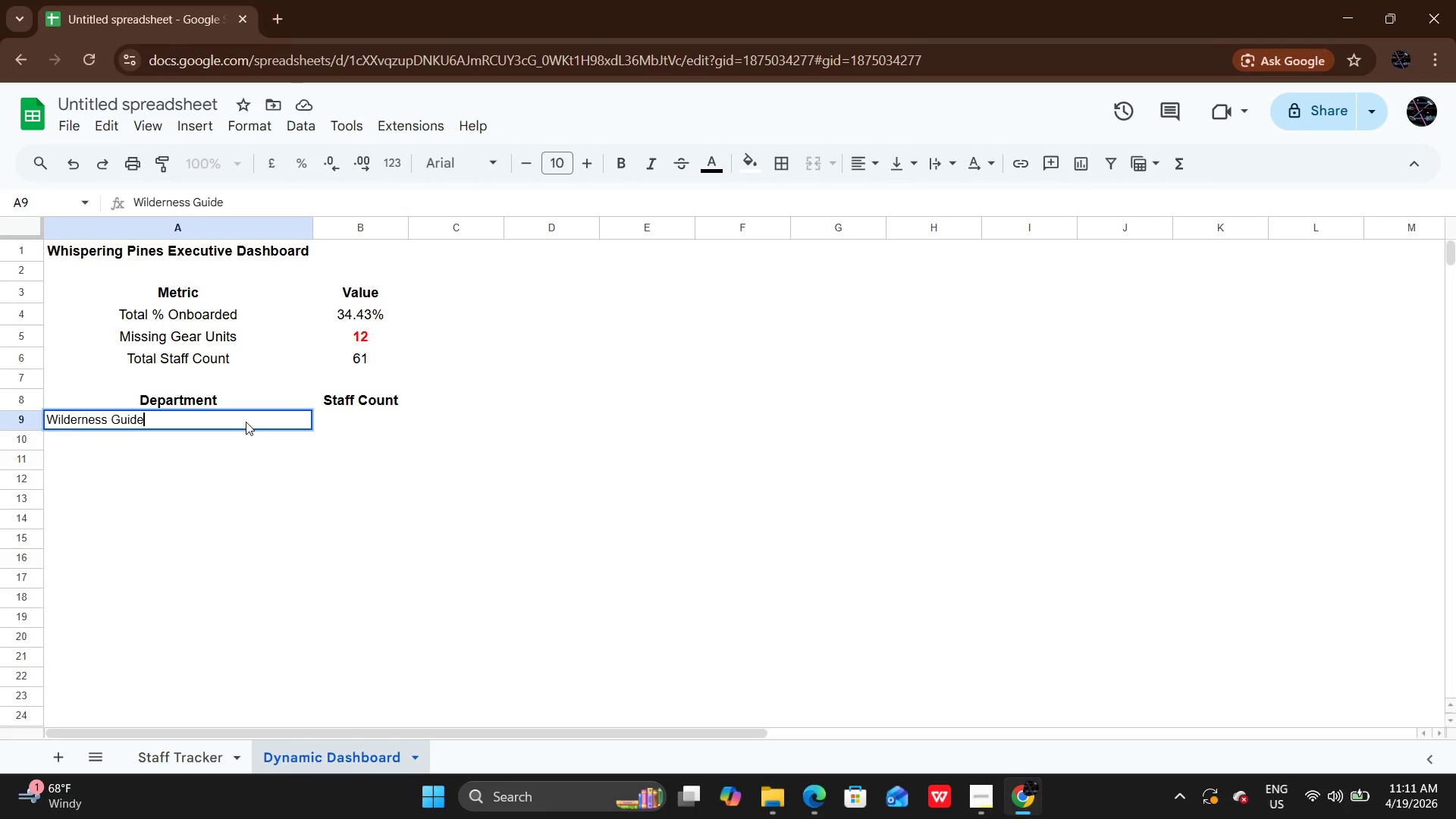 
key(Enter)
 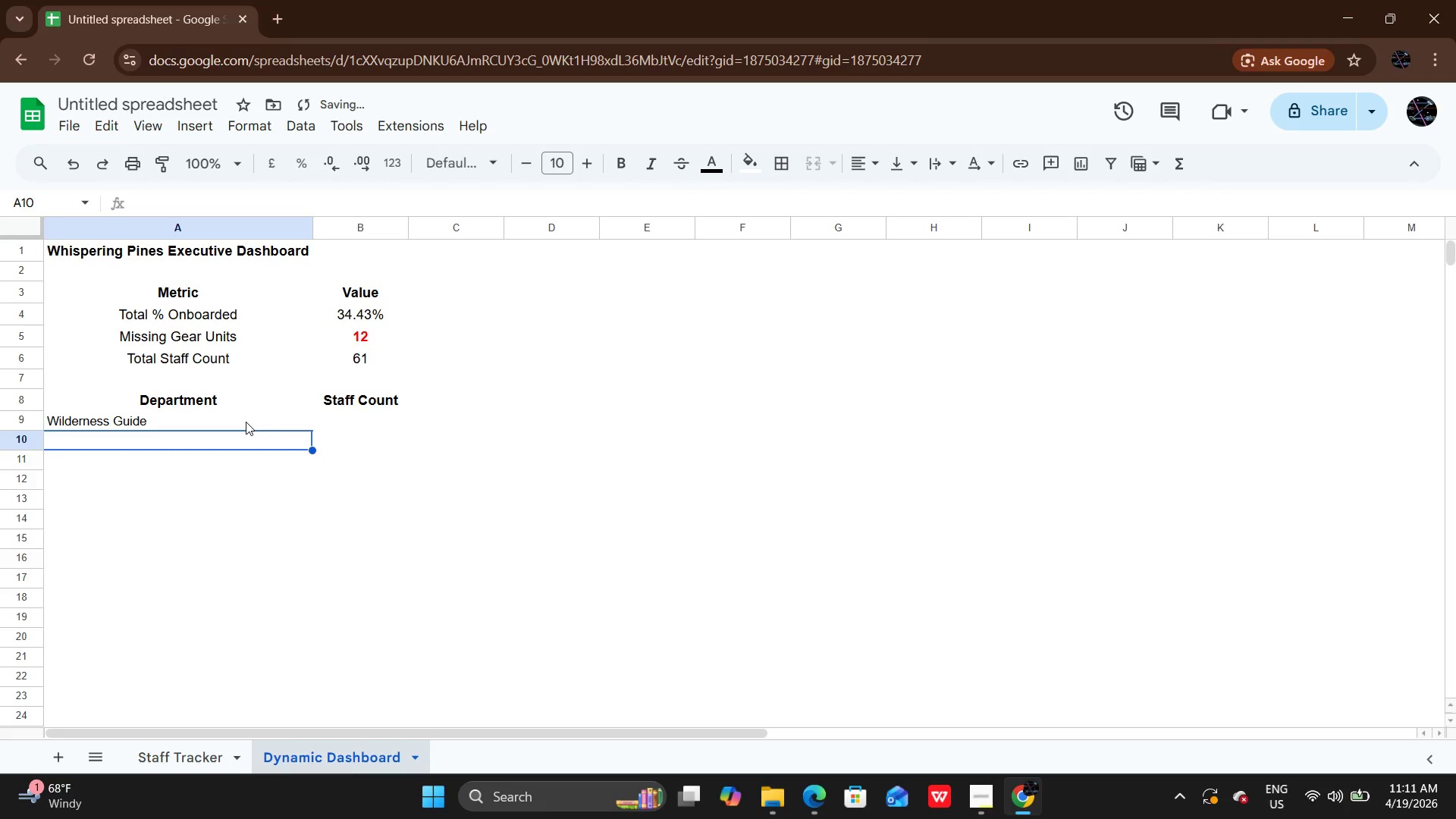 
type(Mainte)
 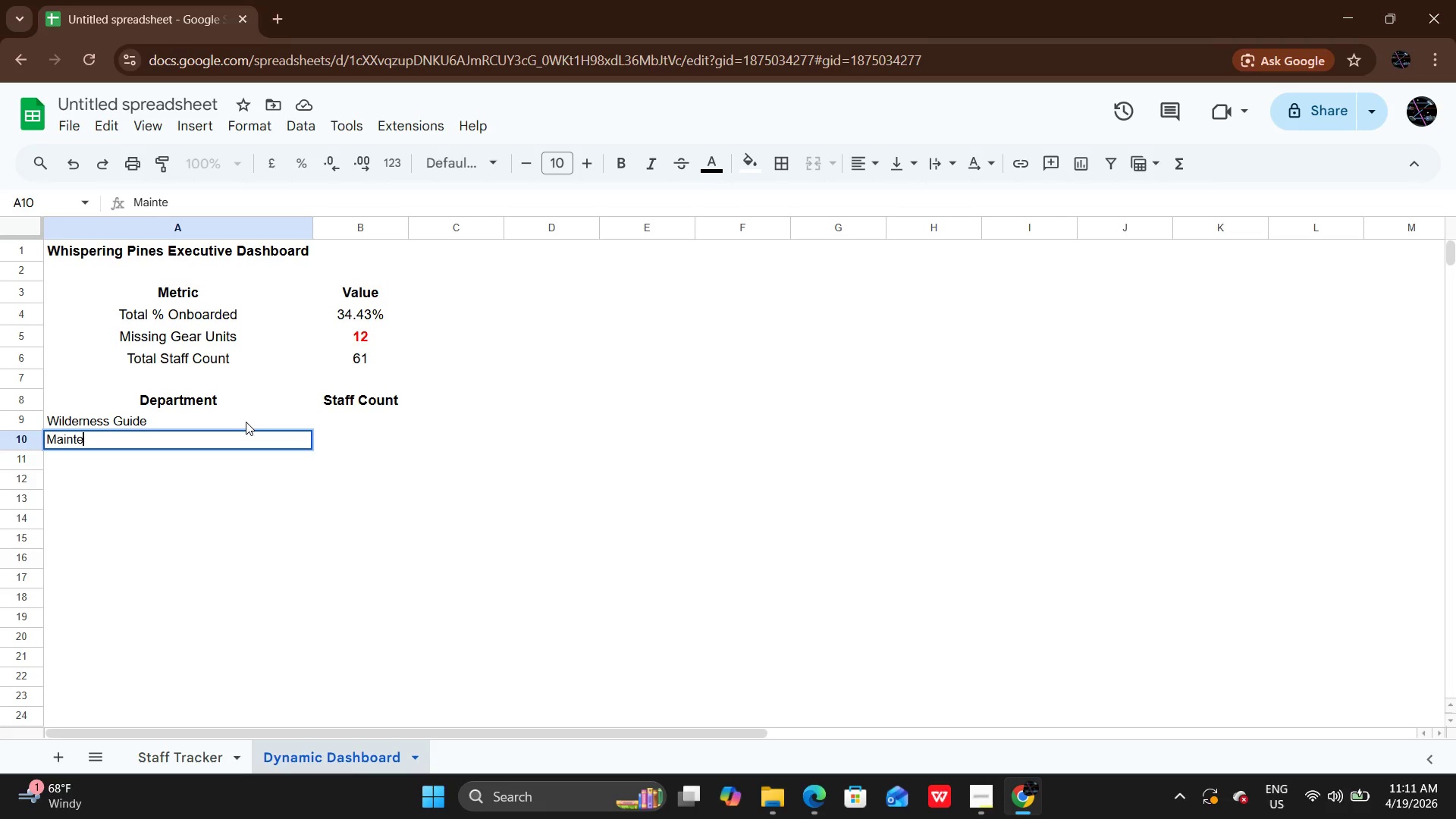 
type(nance)
 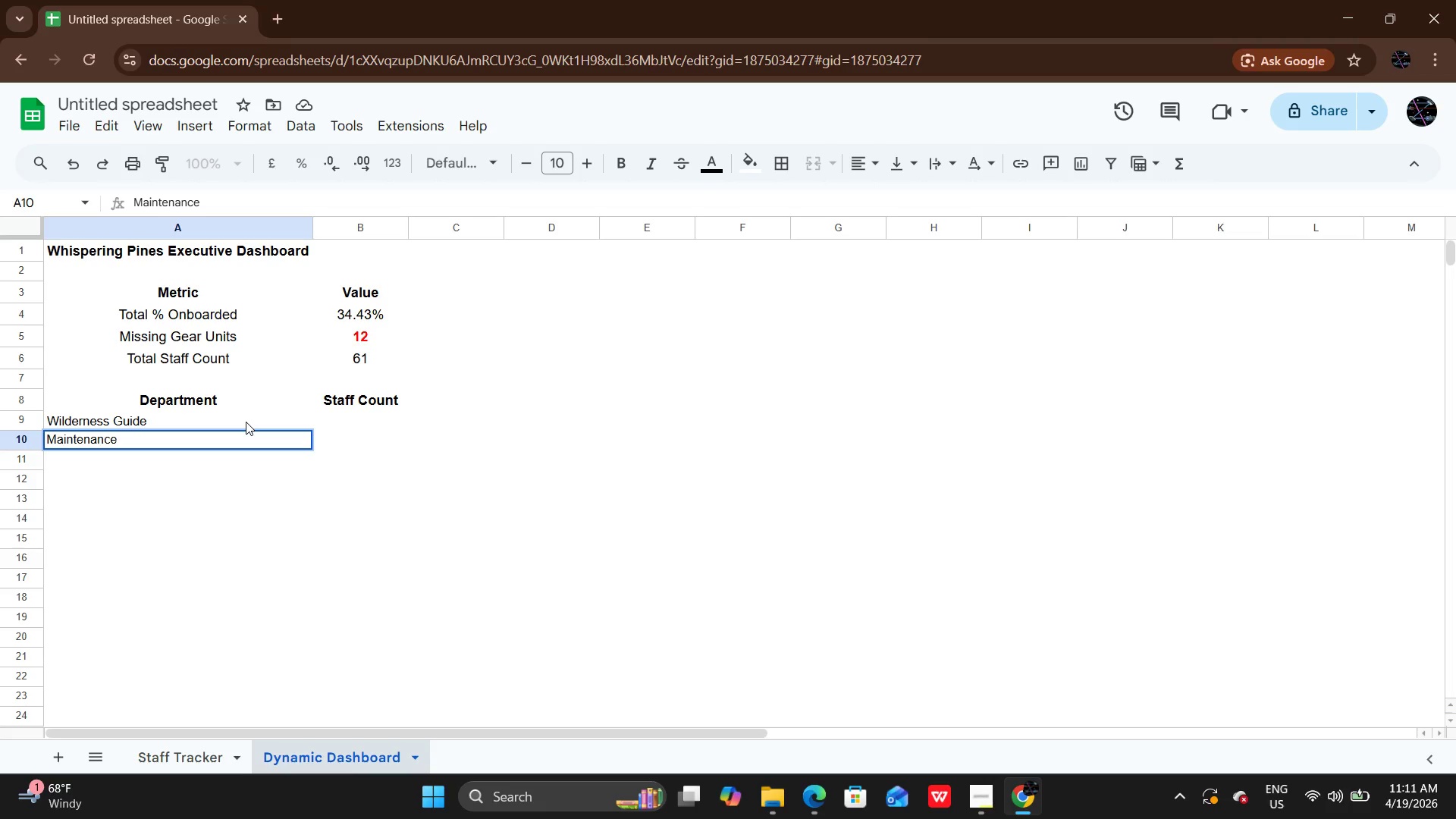 
key(Enter)
 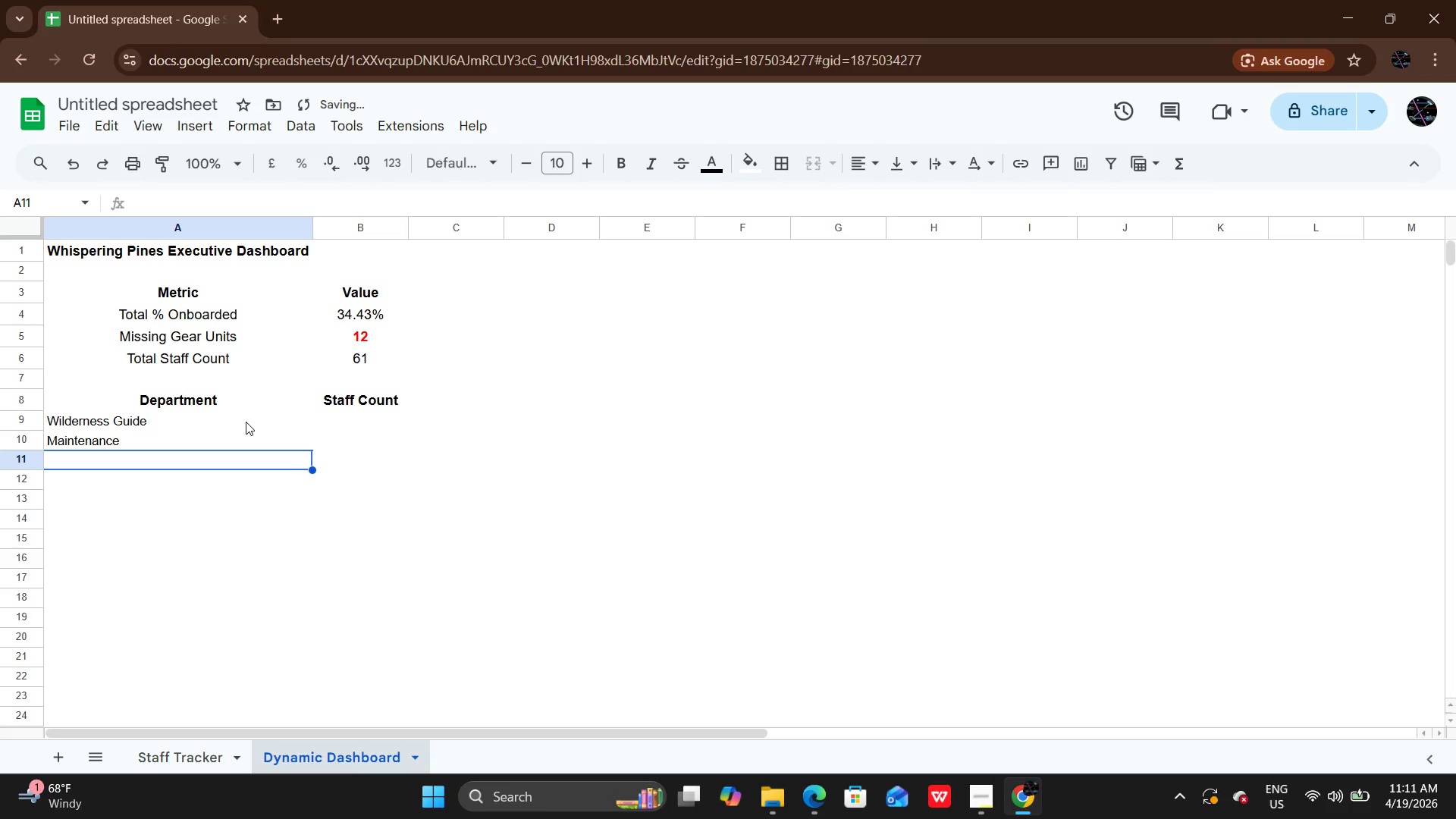 
key(Enter)
 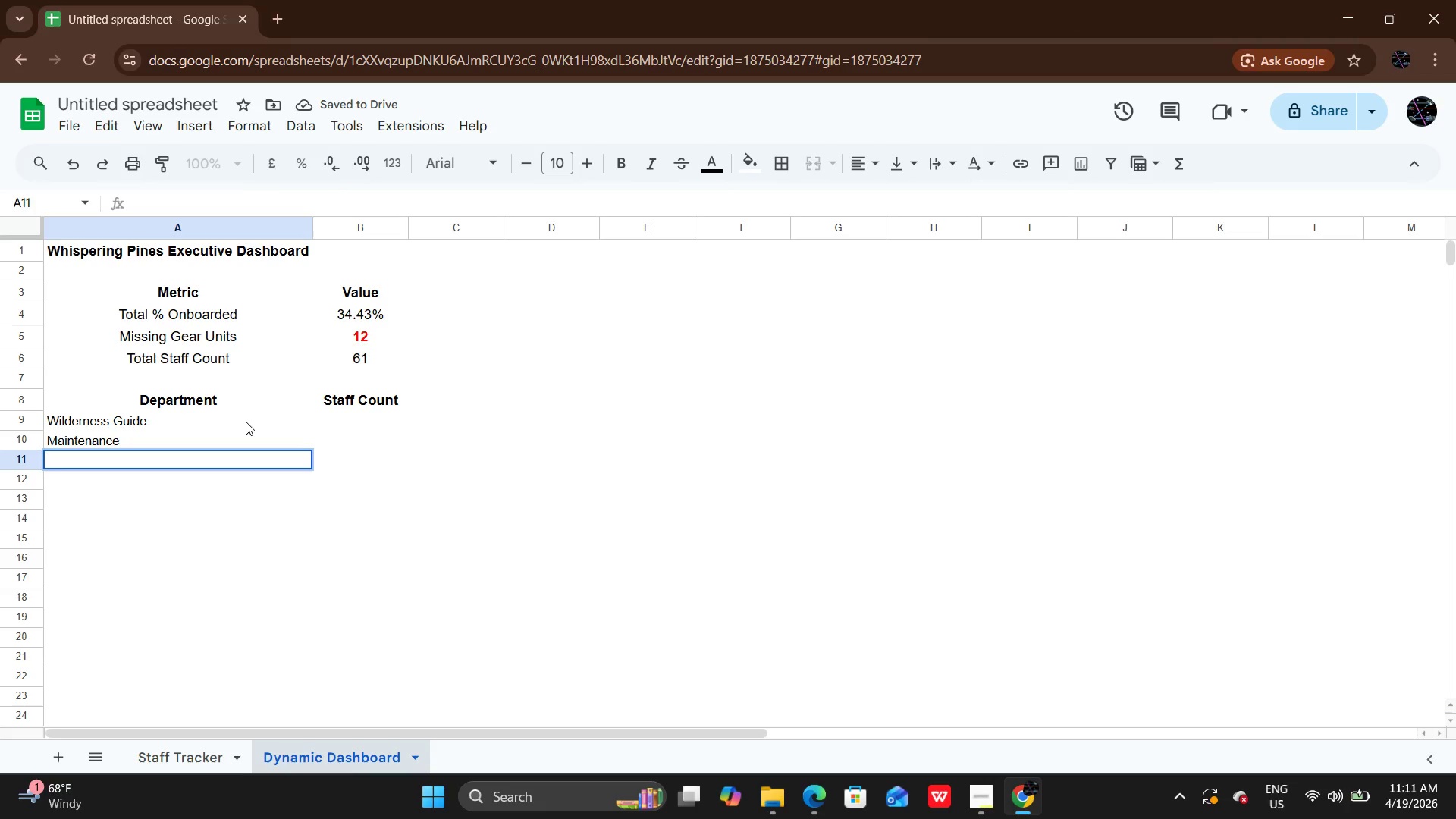 
type(Guest Services)
 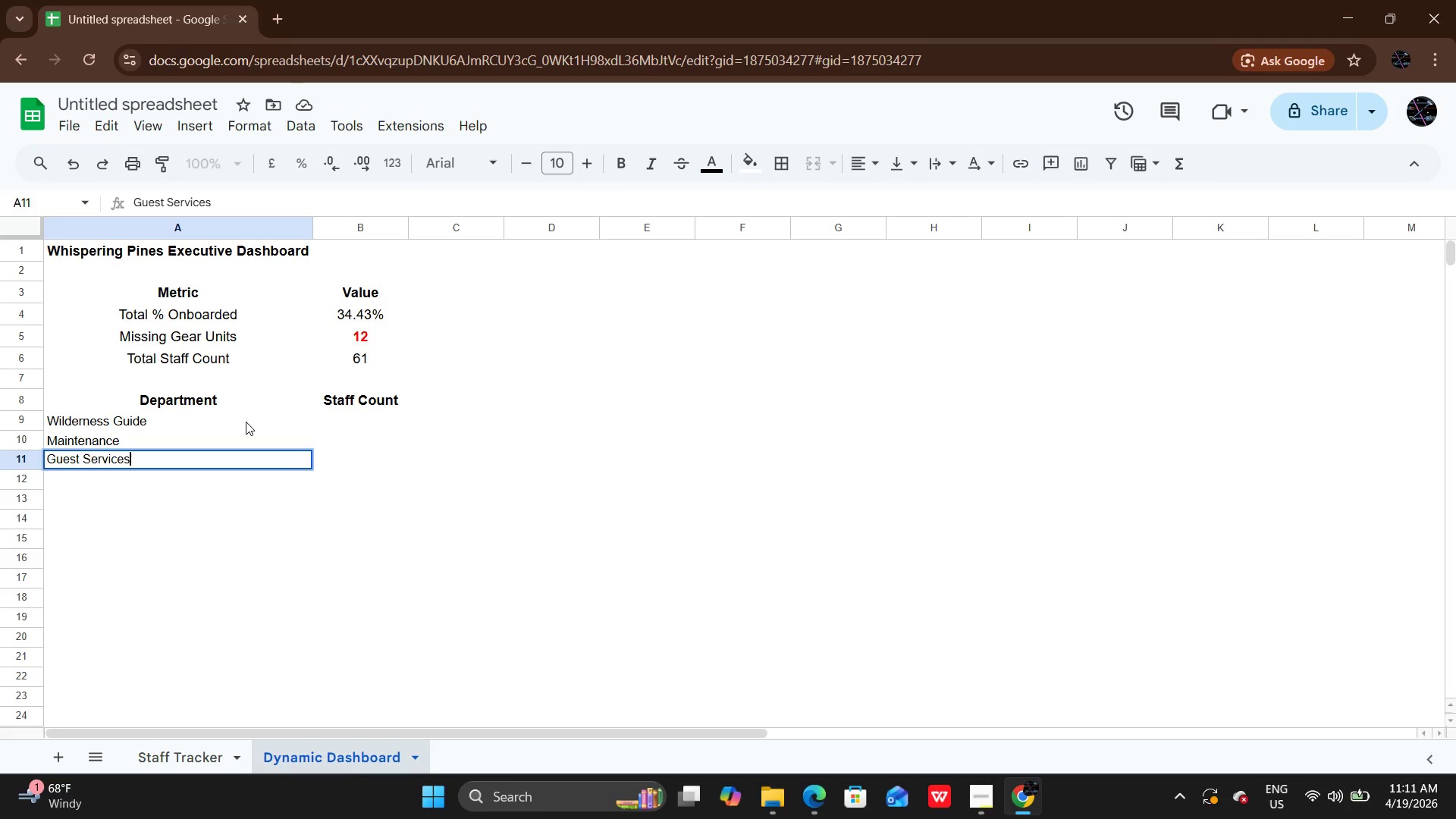 
key(Enter)
 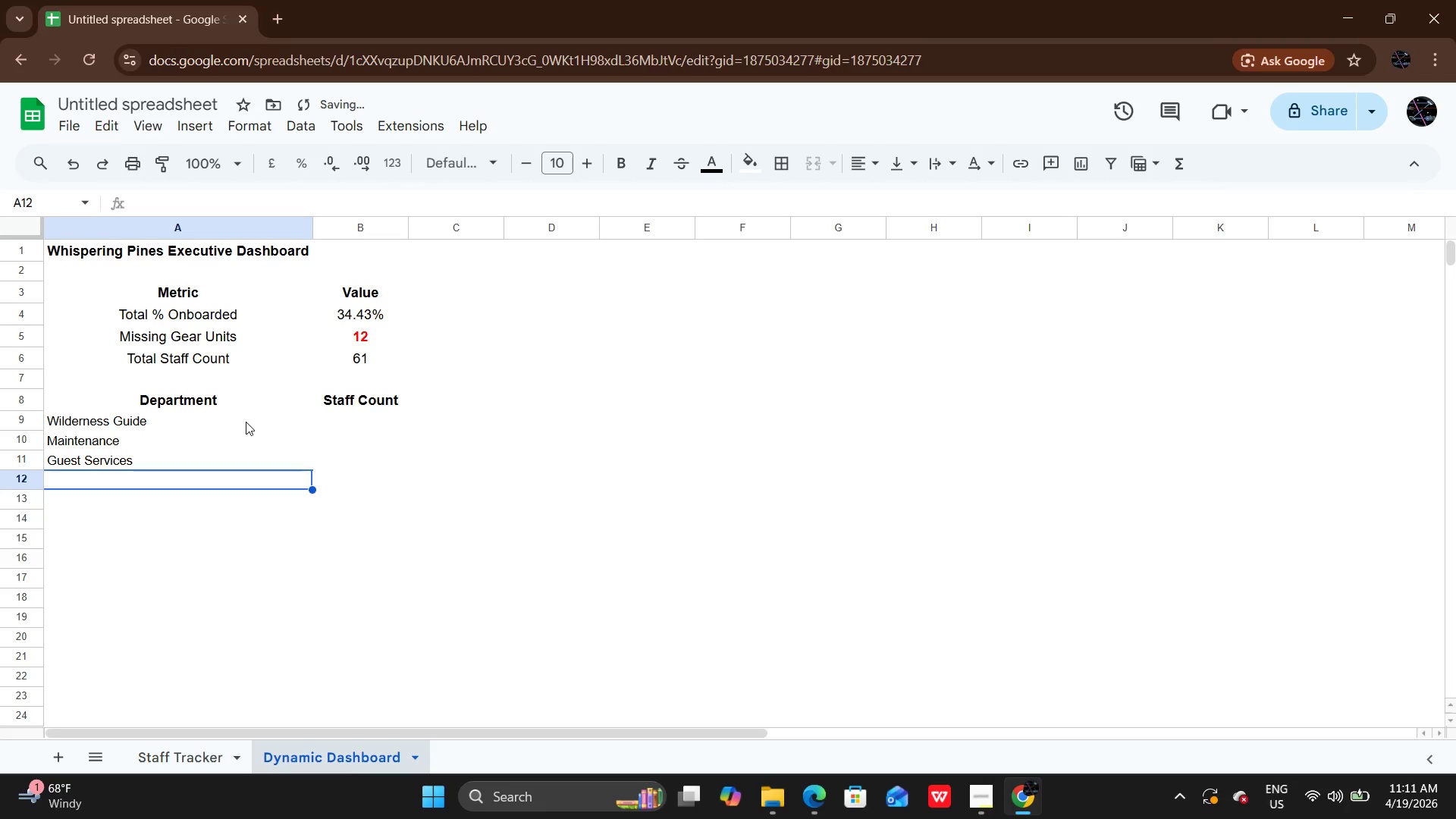 
key(Enter)
 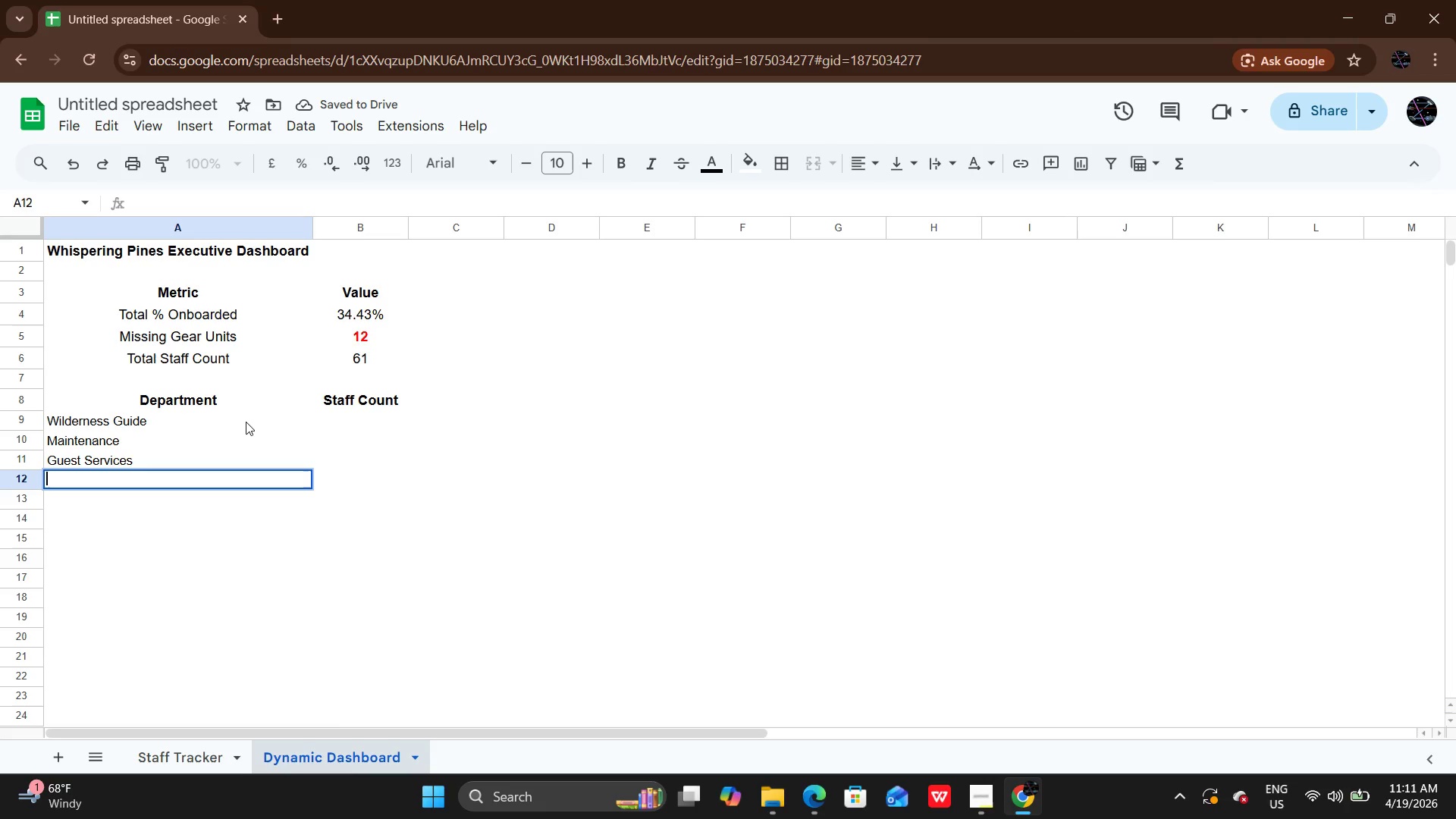 
type(Housekeeping)
 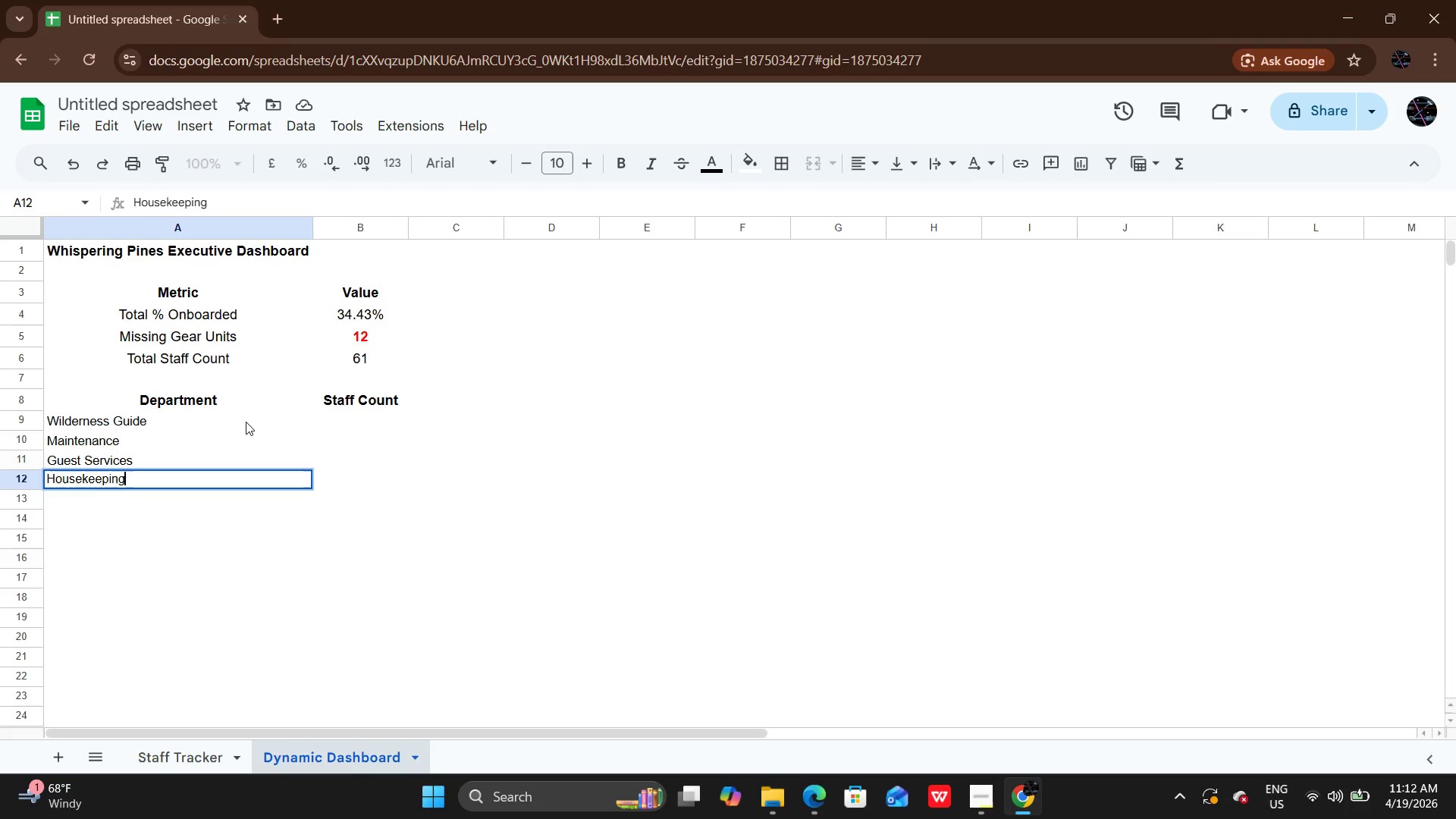 
key(Enter)
 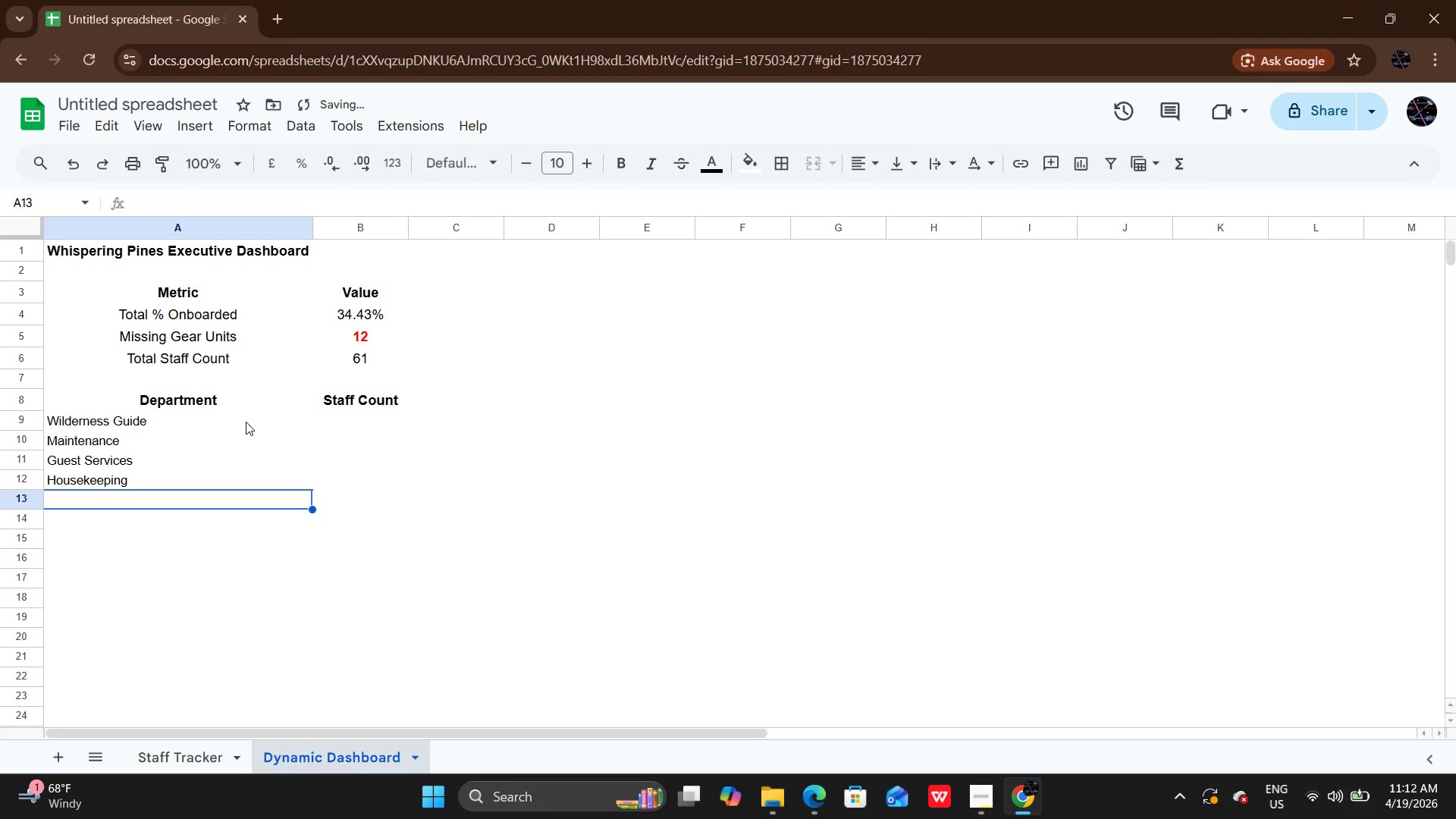 
key(Enter)
 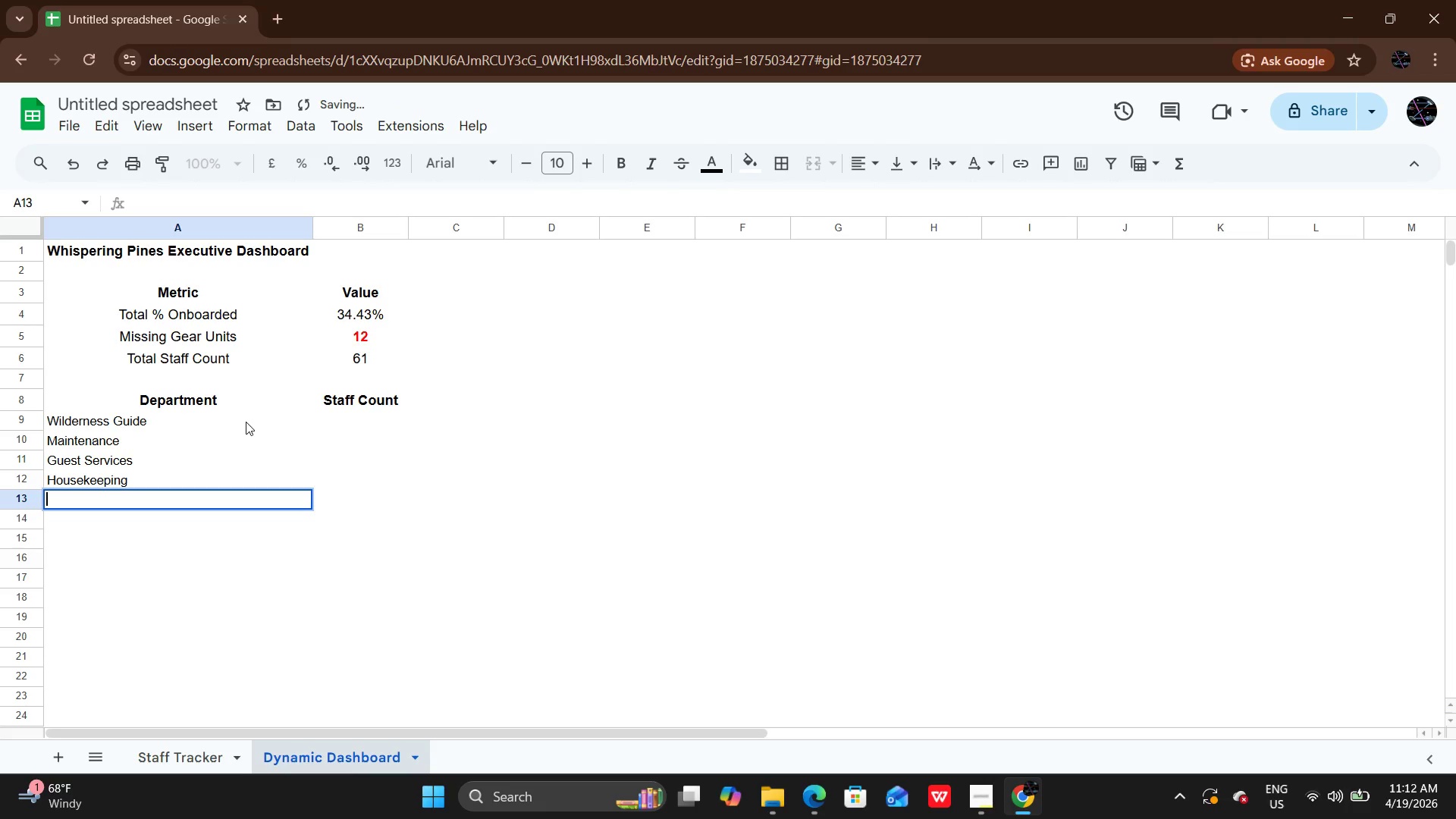 
type(Head Chef)
 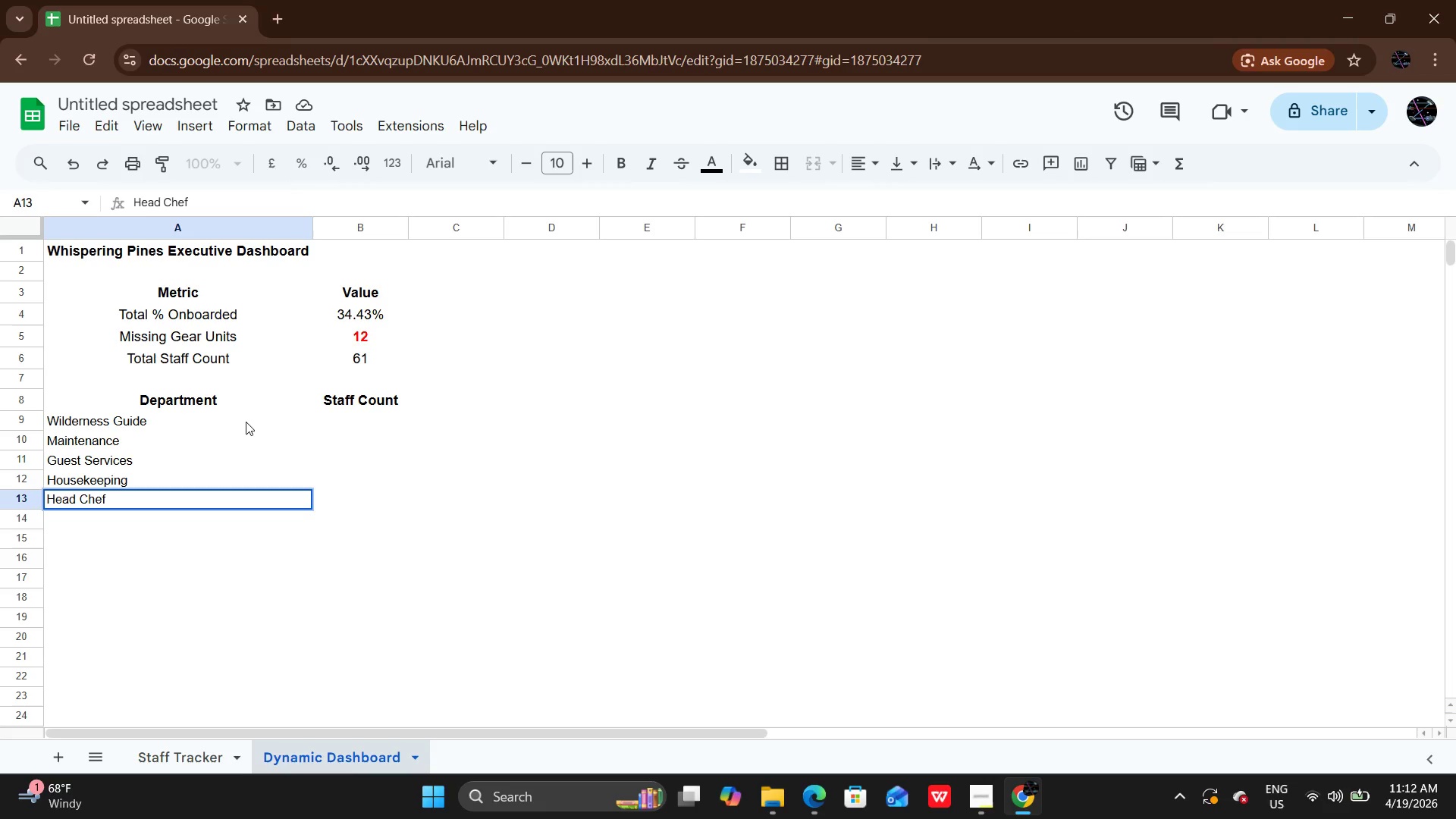 
key(Enter)
 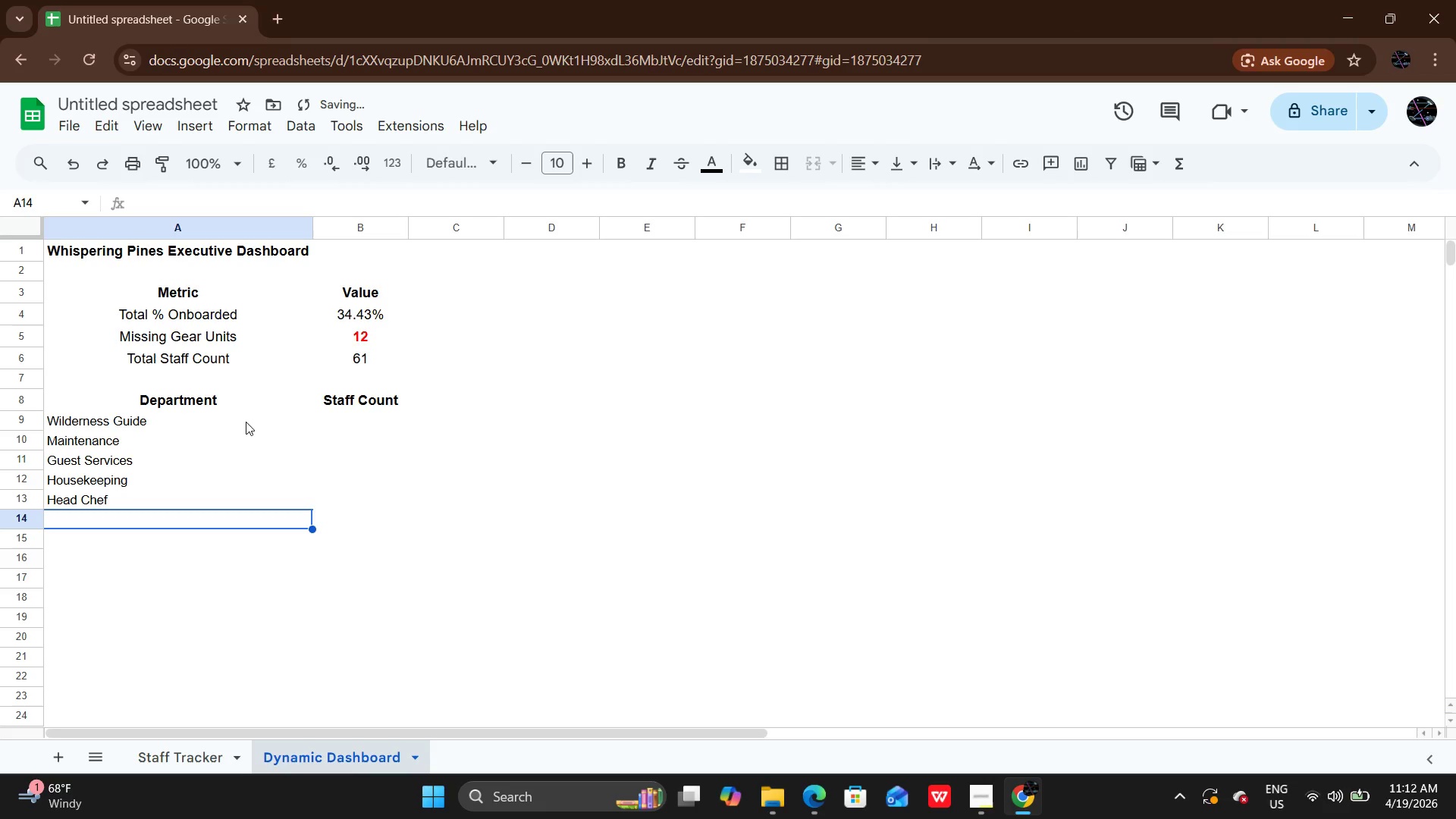 
key(Enter)
 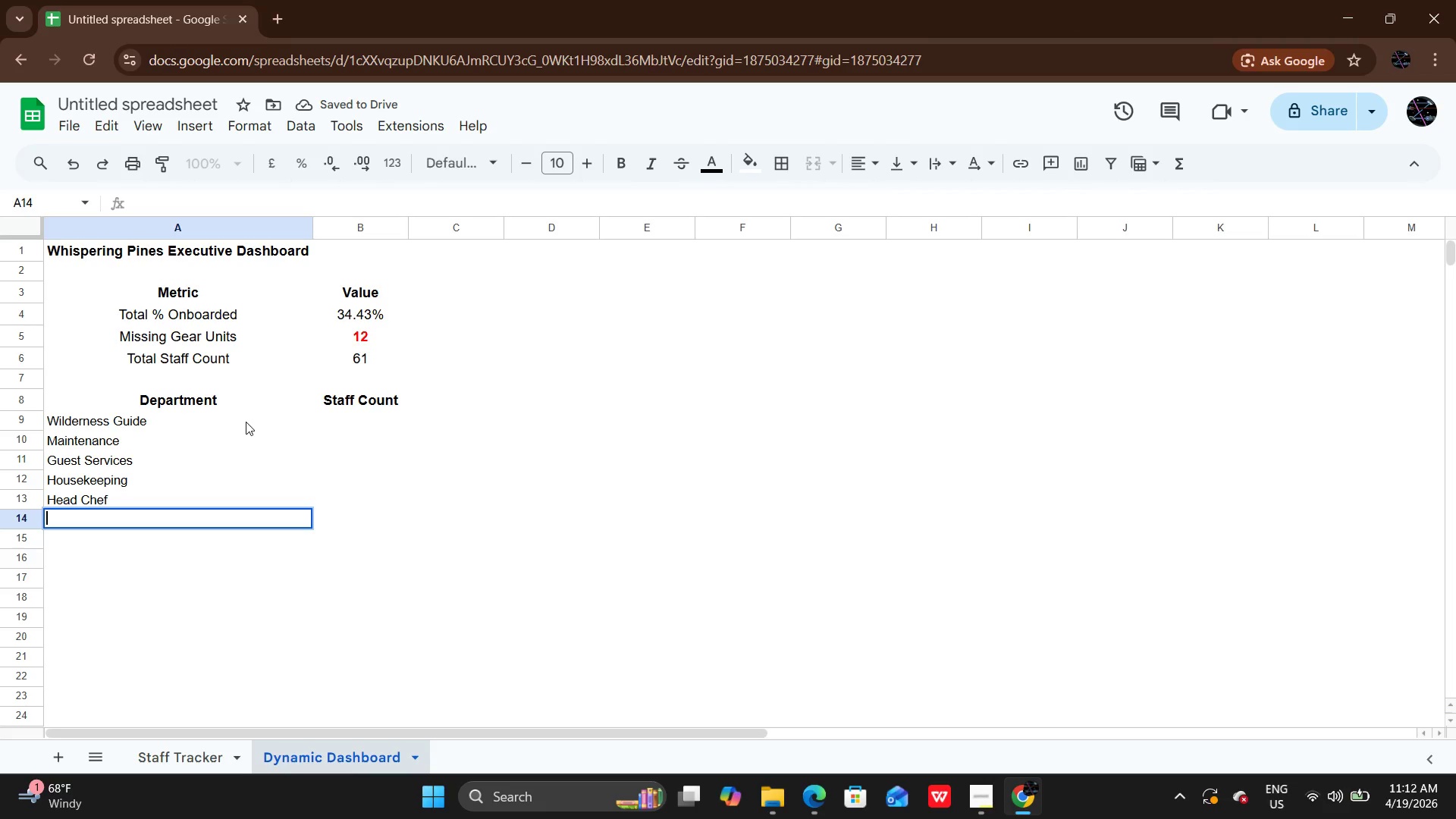 
type(Concierge)
 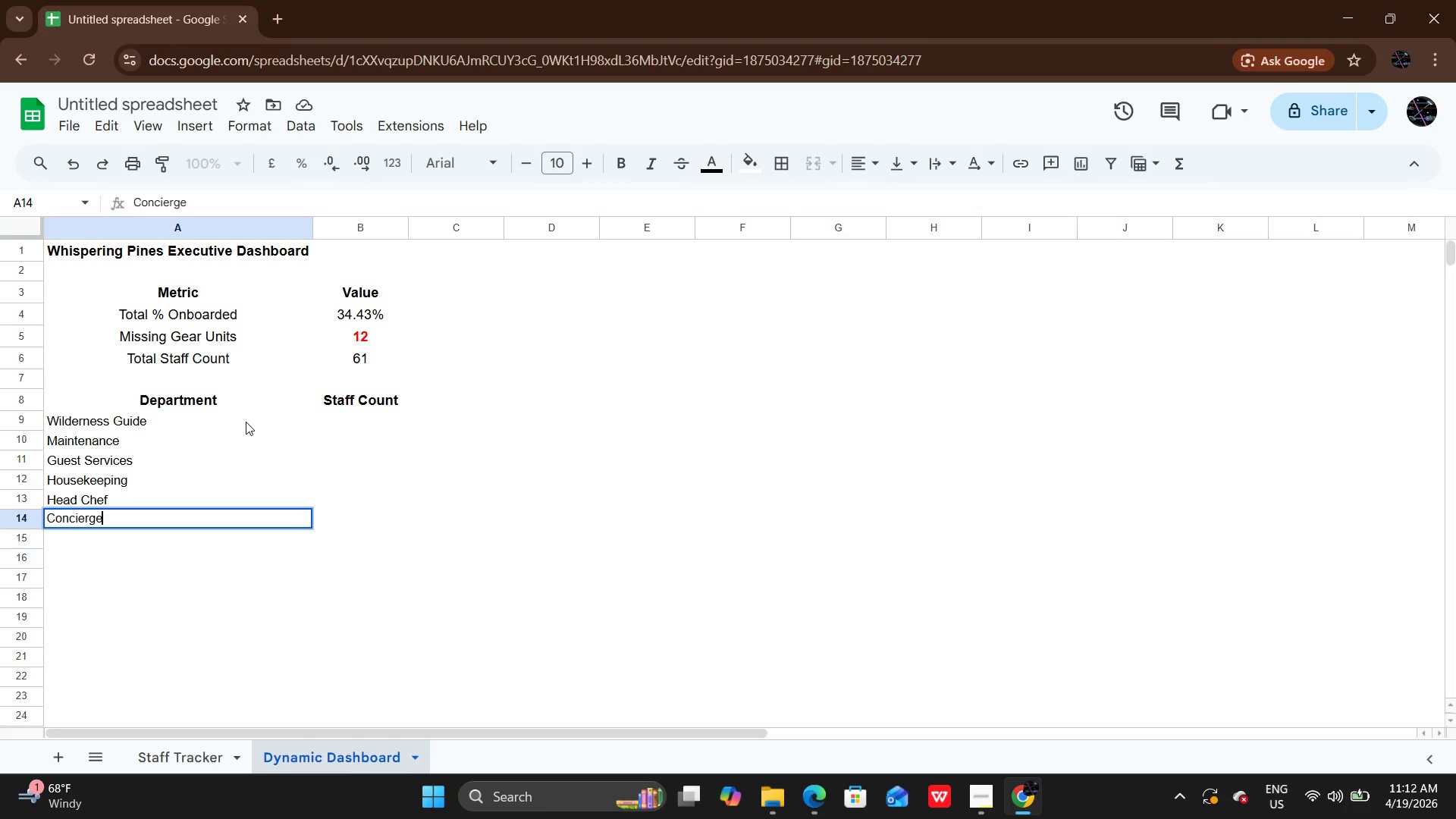 
key(Enter)
 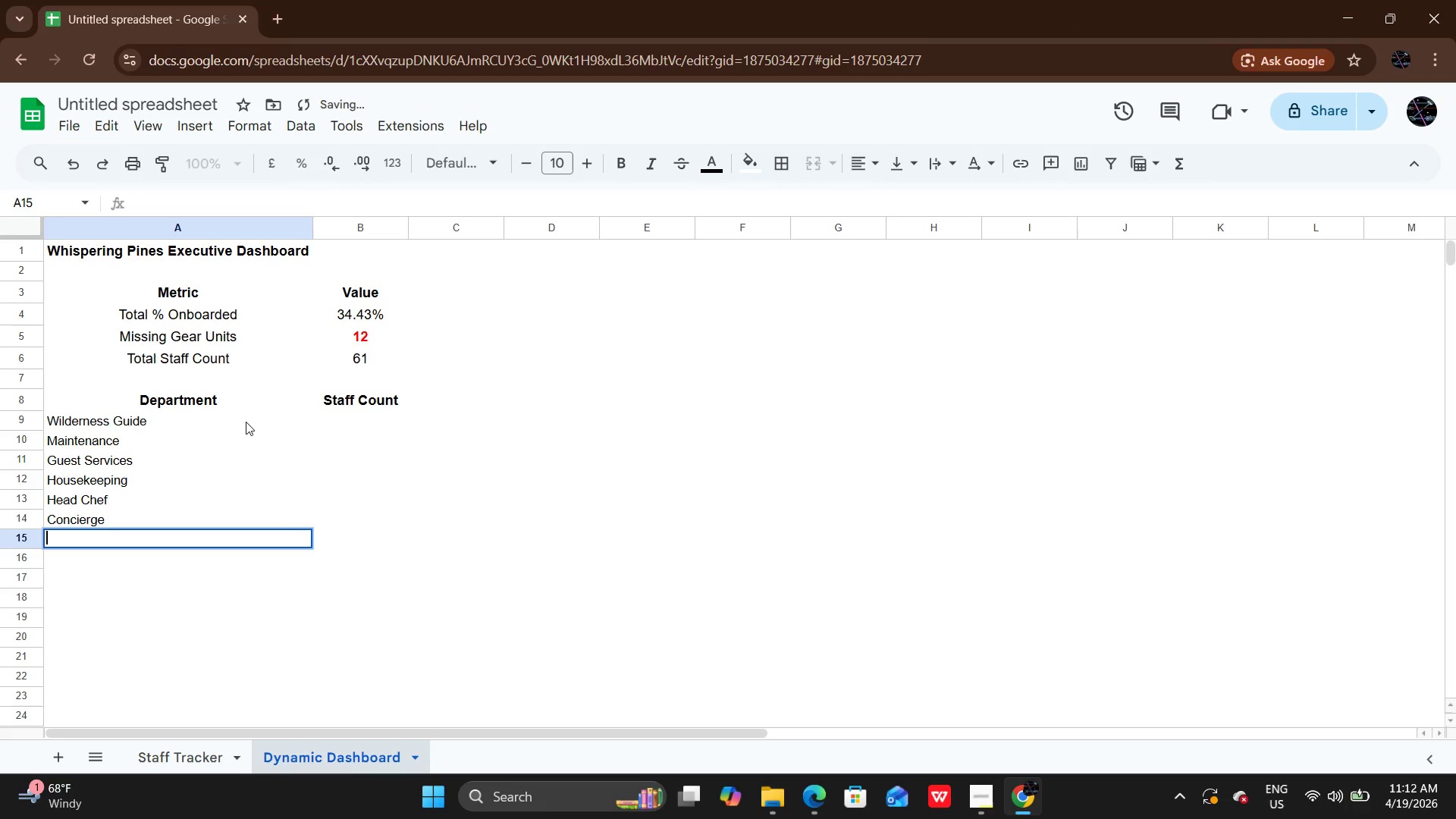 
key(Enter)
 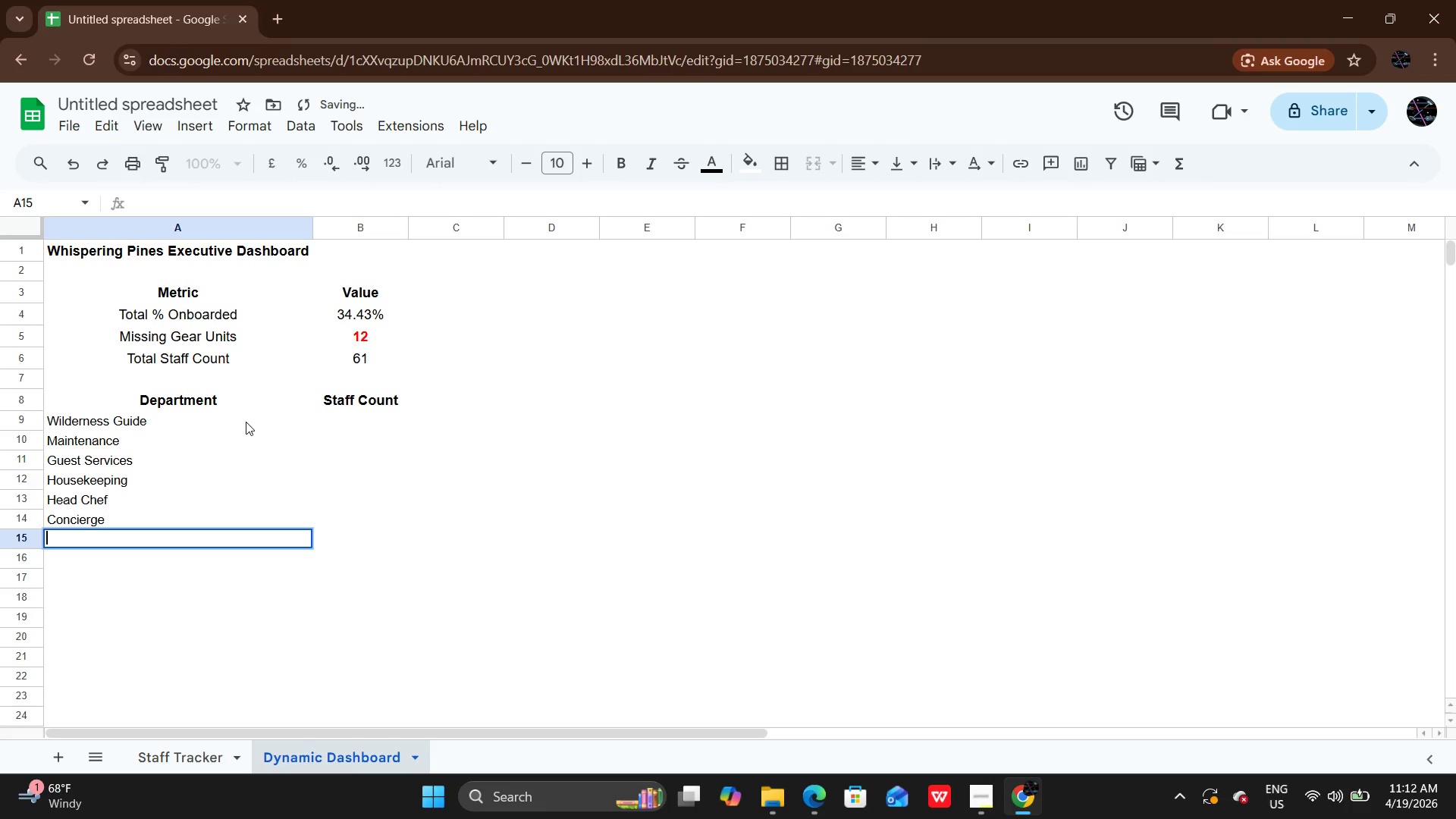 
type(Activit)
 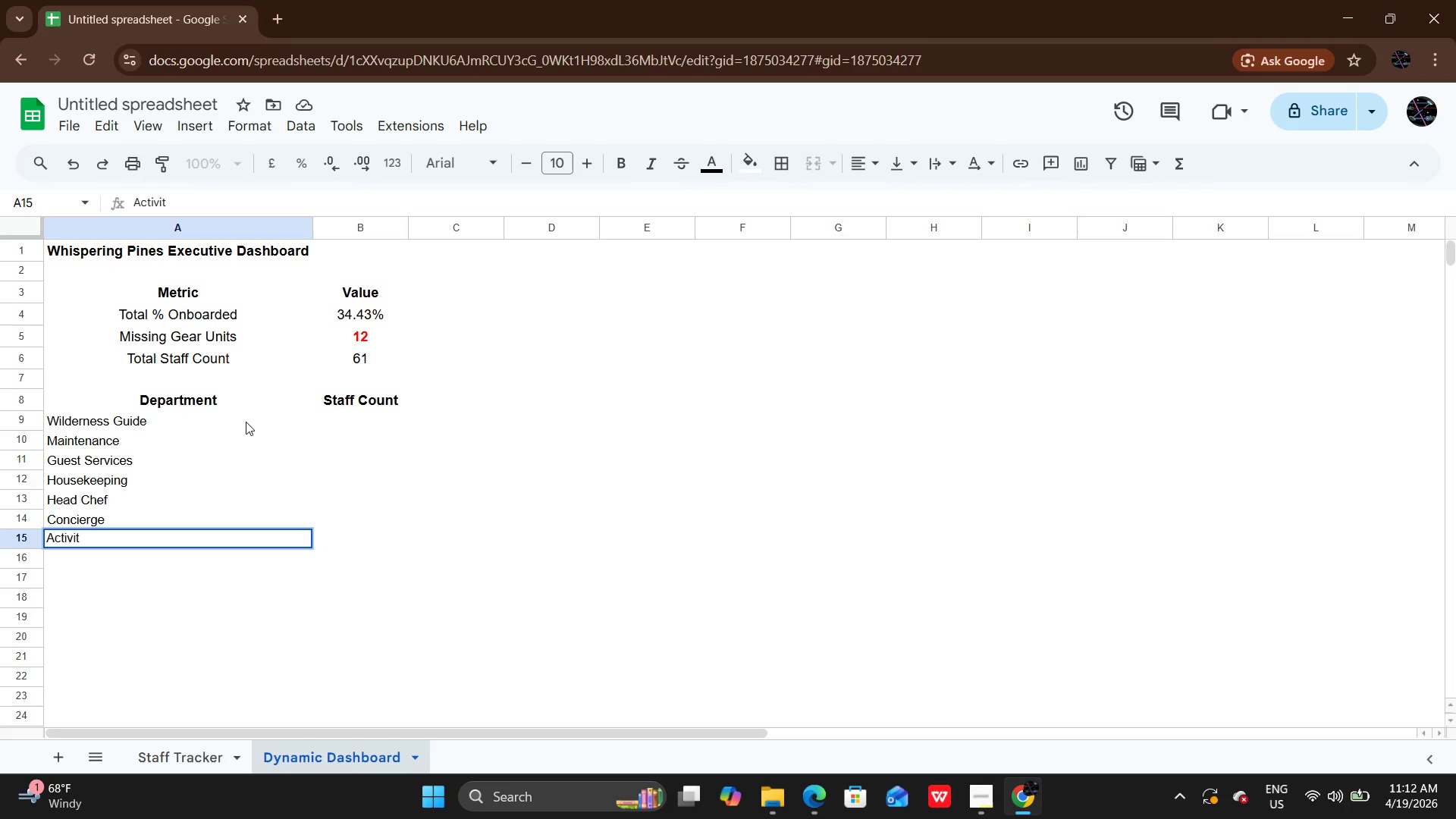 
wait(6.17)
 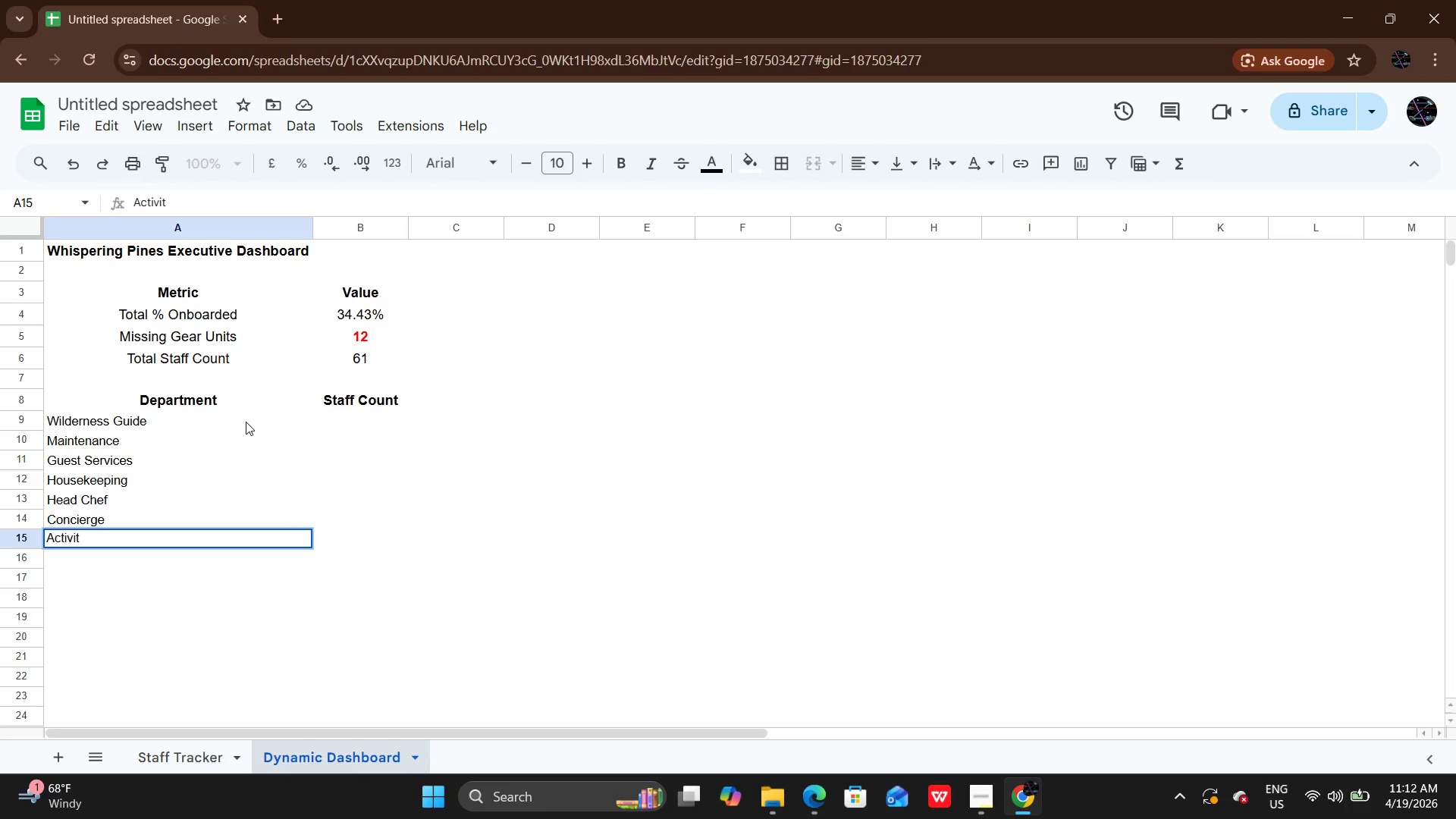 
type(ies Coordinator)
 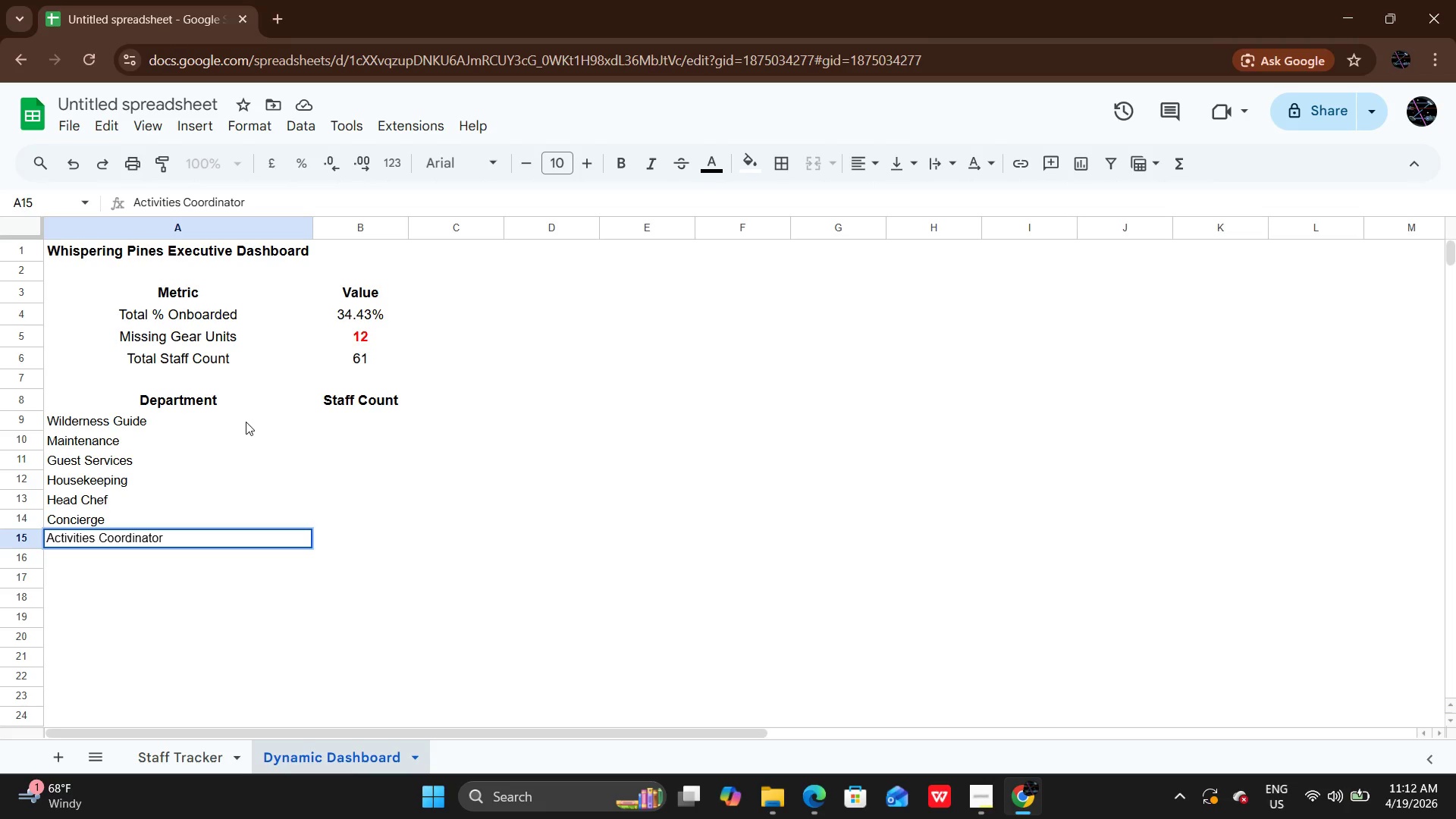 
key(Enter)
 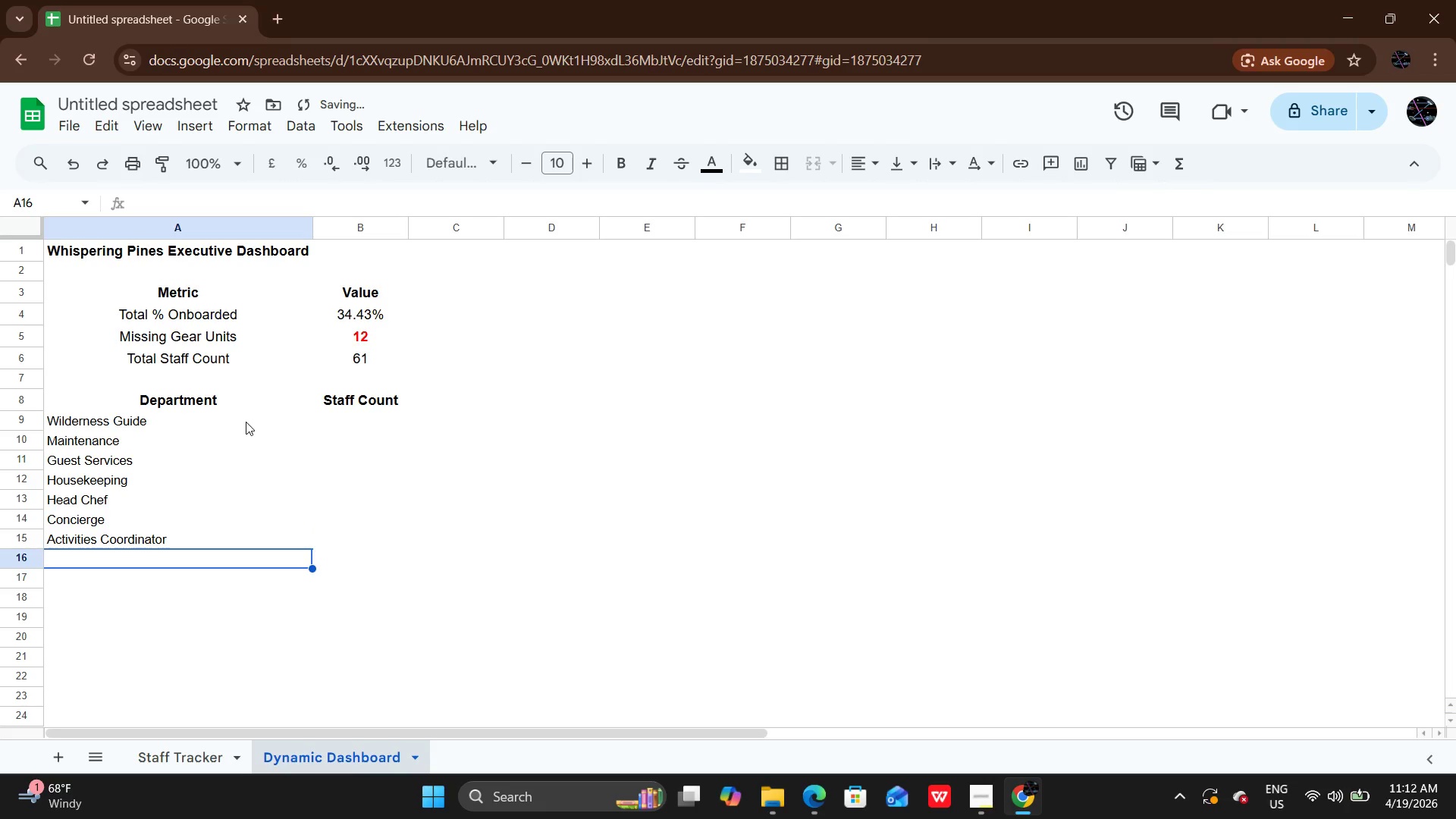 
key(Enter)
 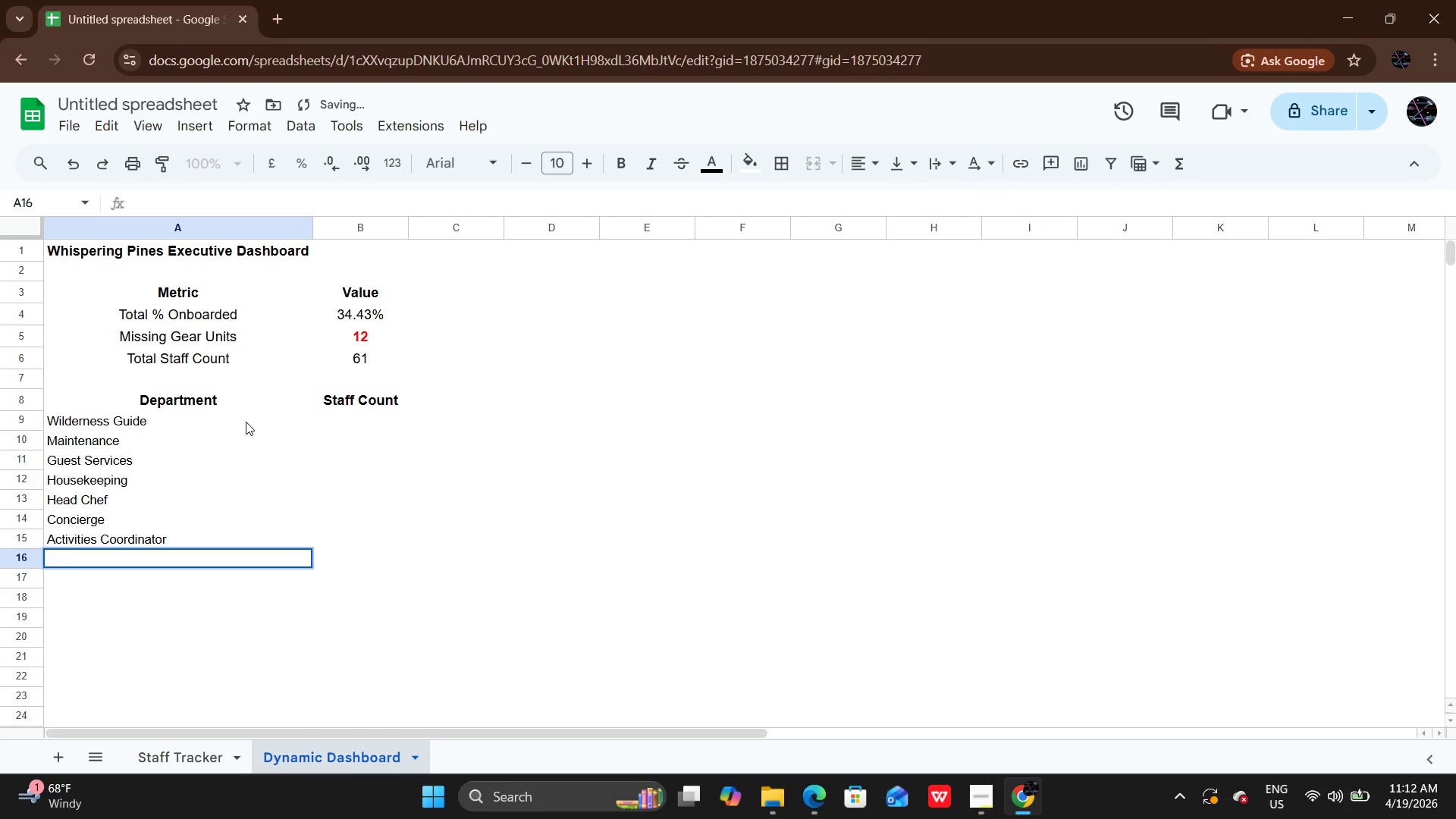 
type(Sous Chr)
key(Backspace)
type(ef)
 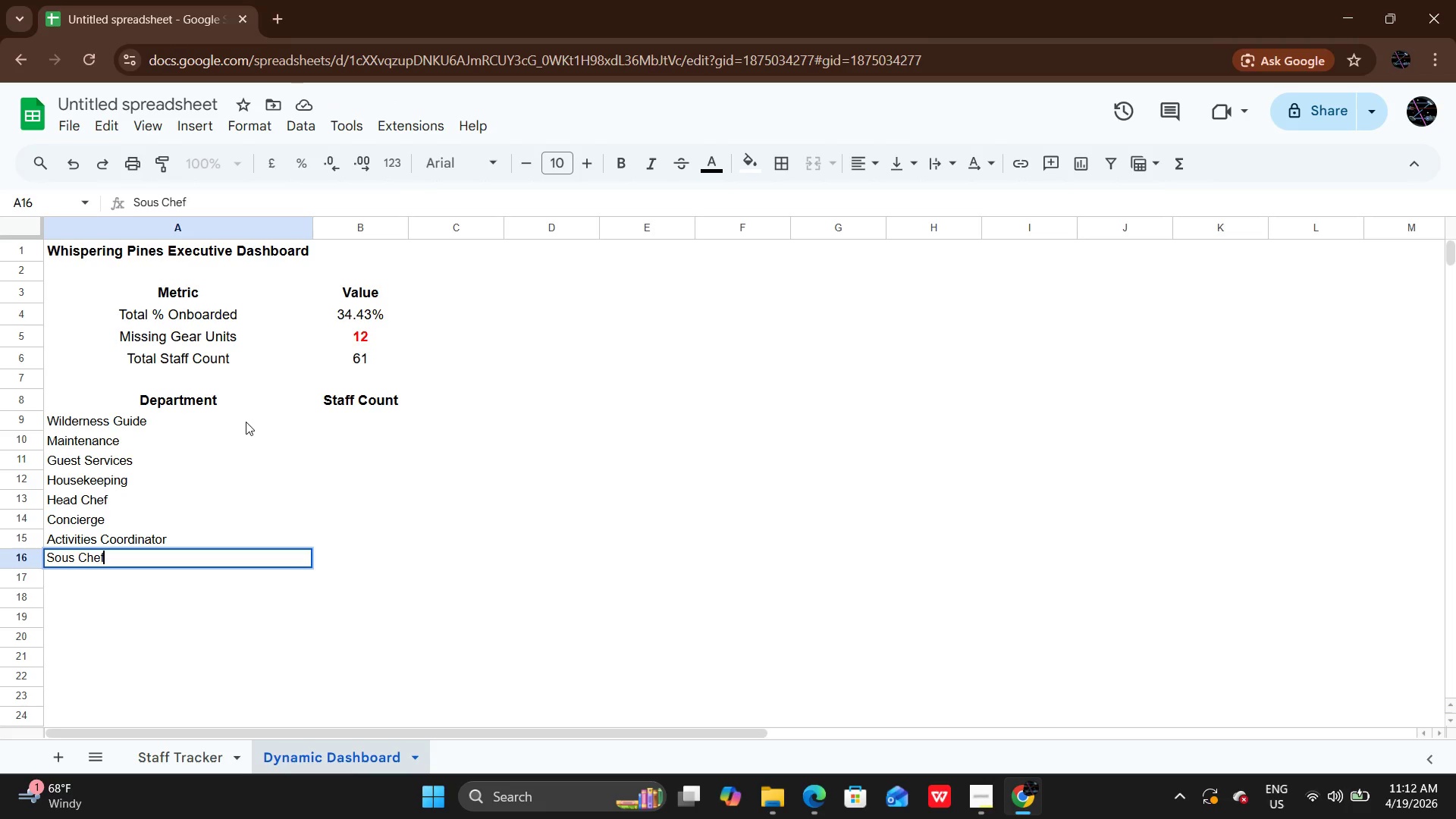 
key(Enter)
 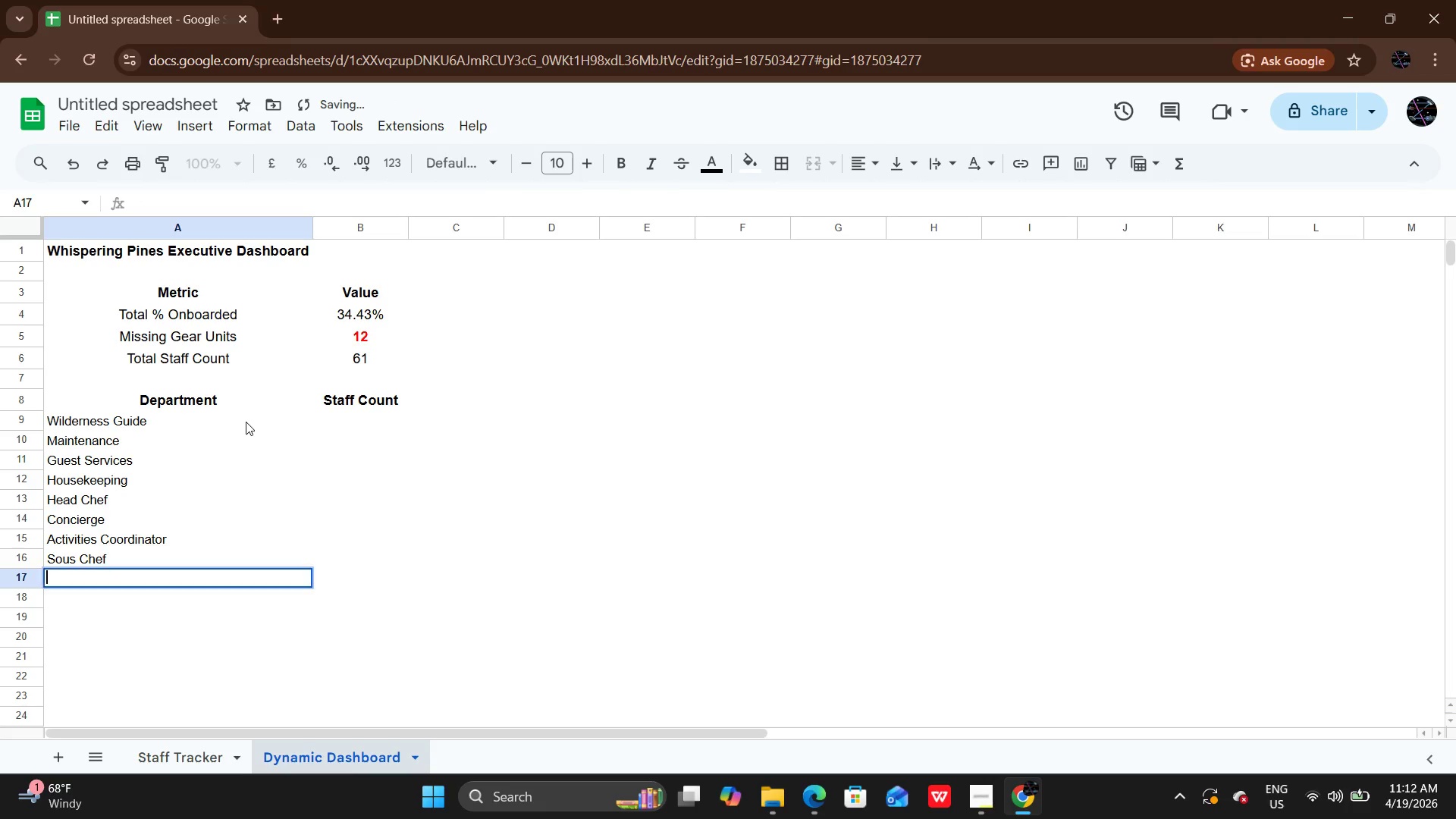 
key(Enter)
 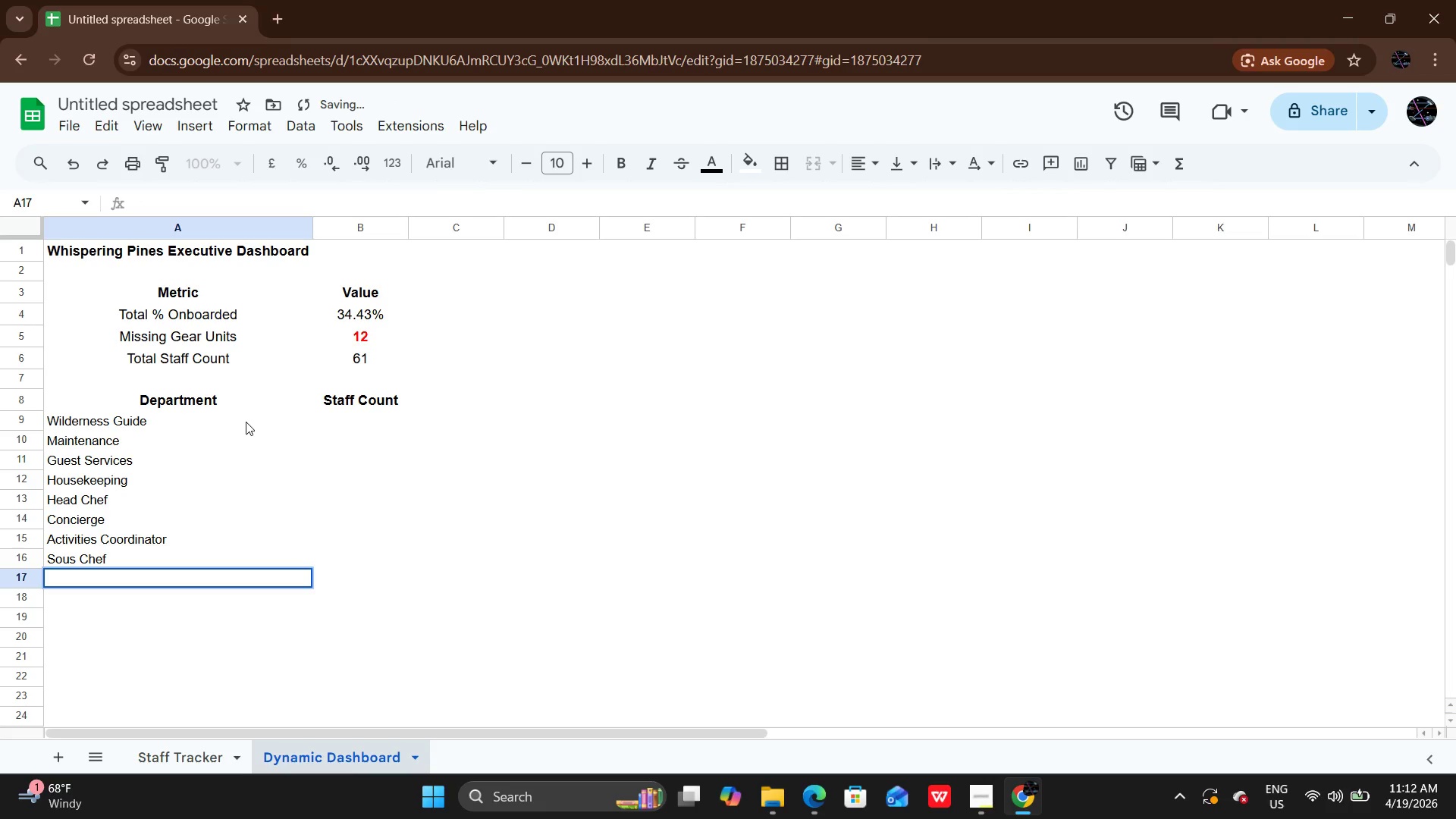 
type(Camp Manager)
 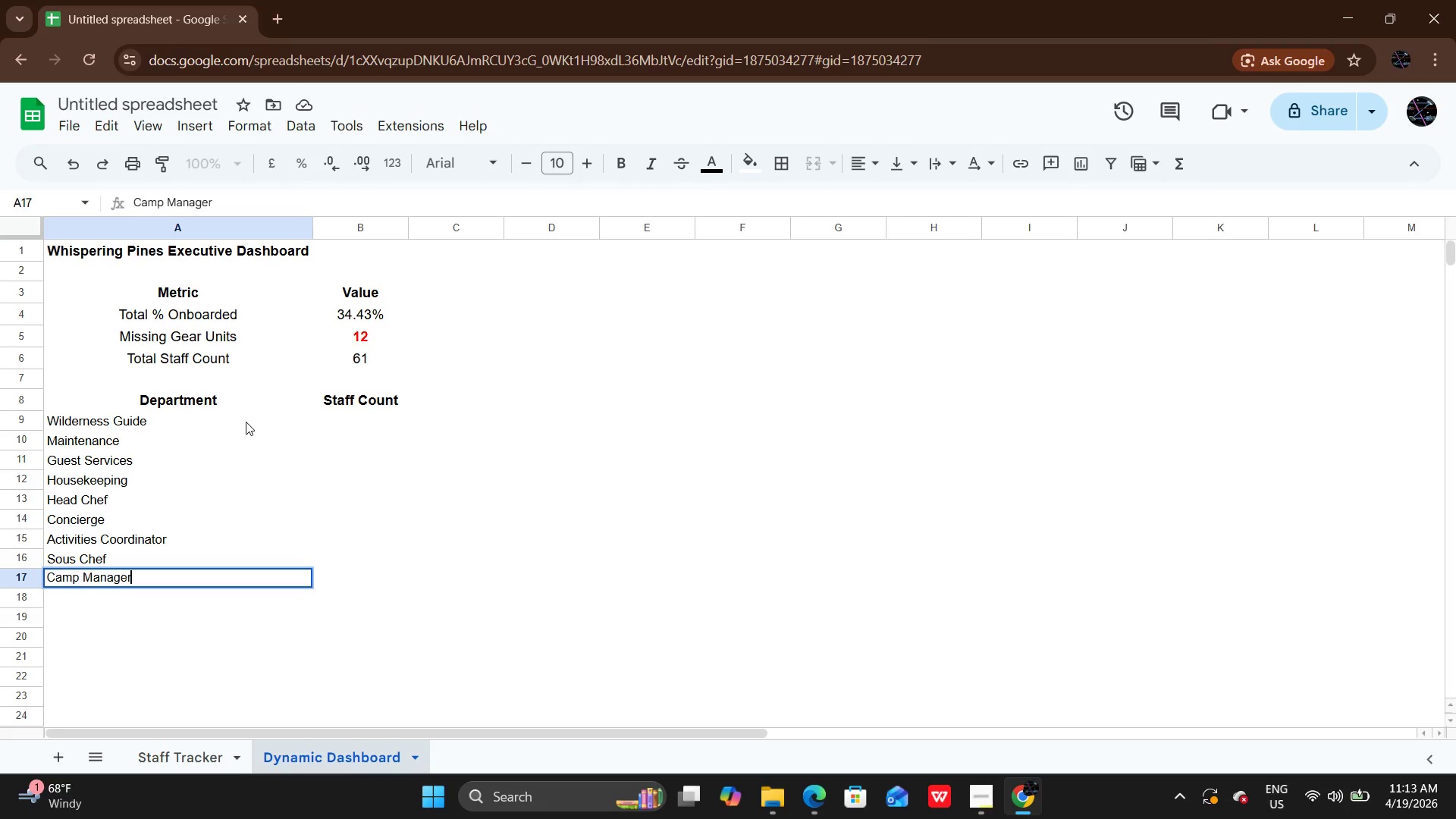 
key(Enter)
 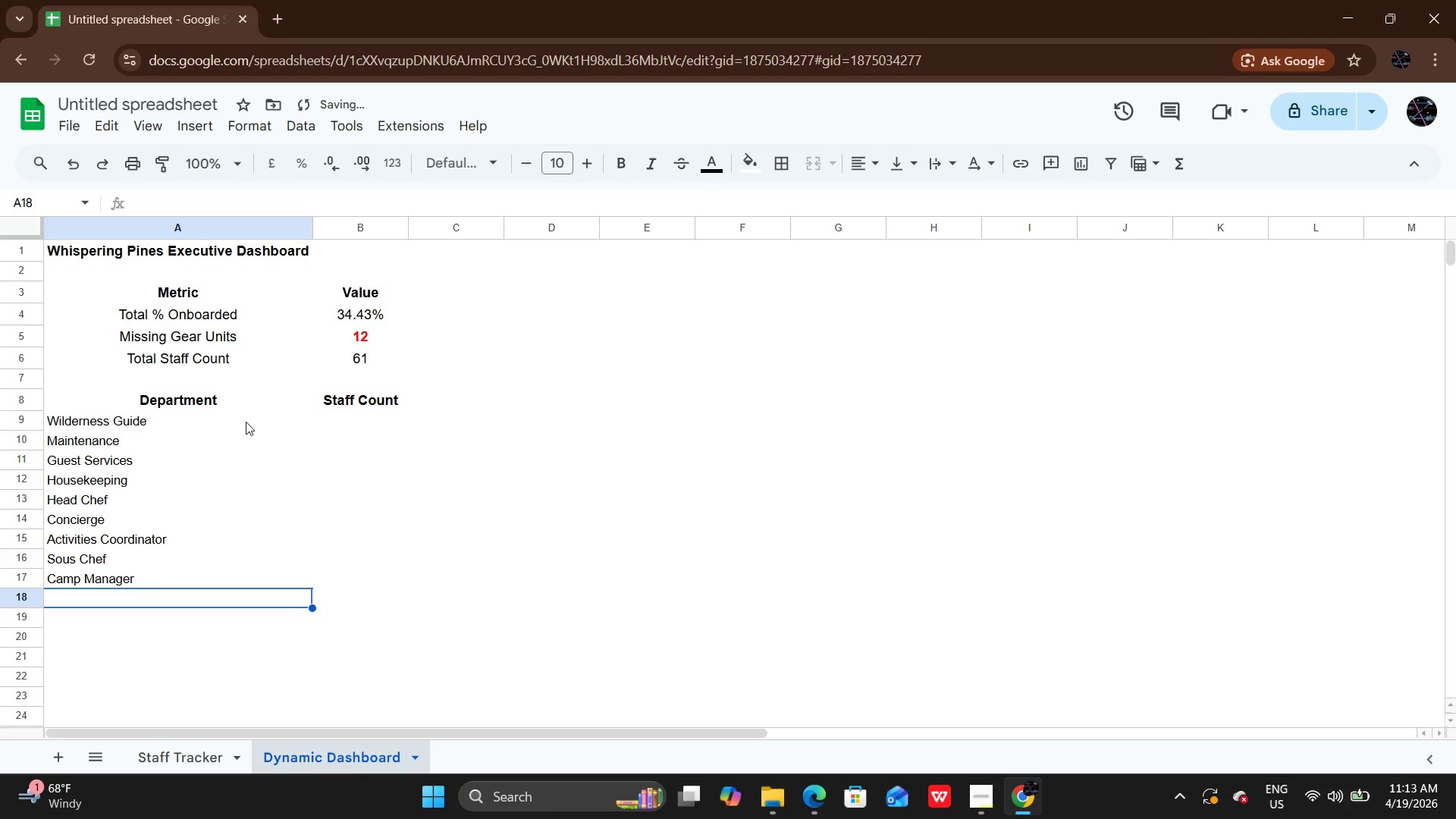 
key(Enter)
 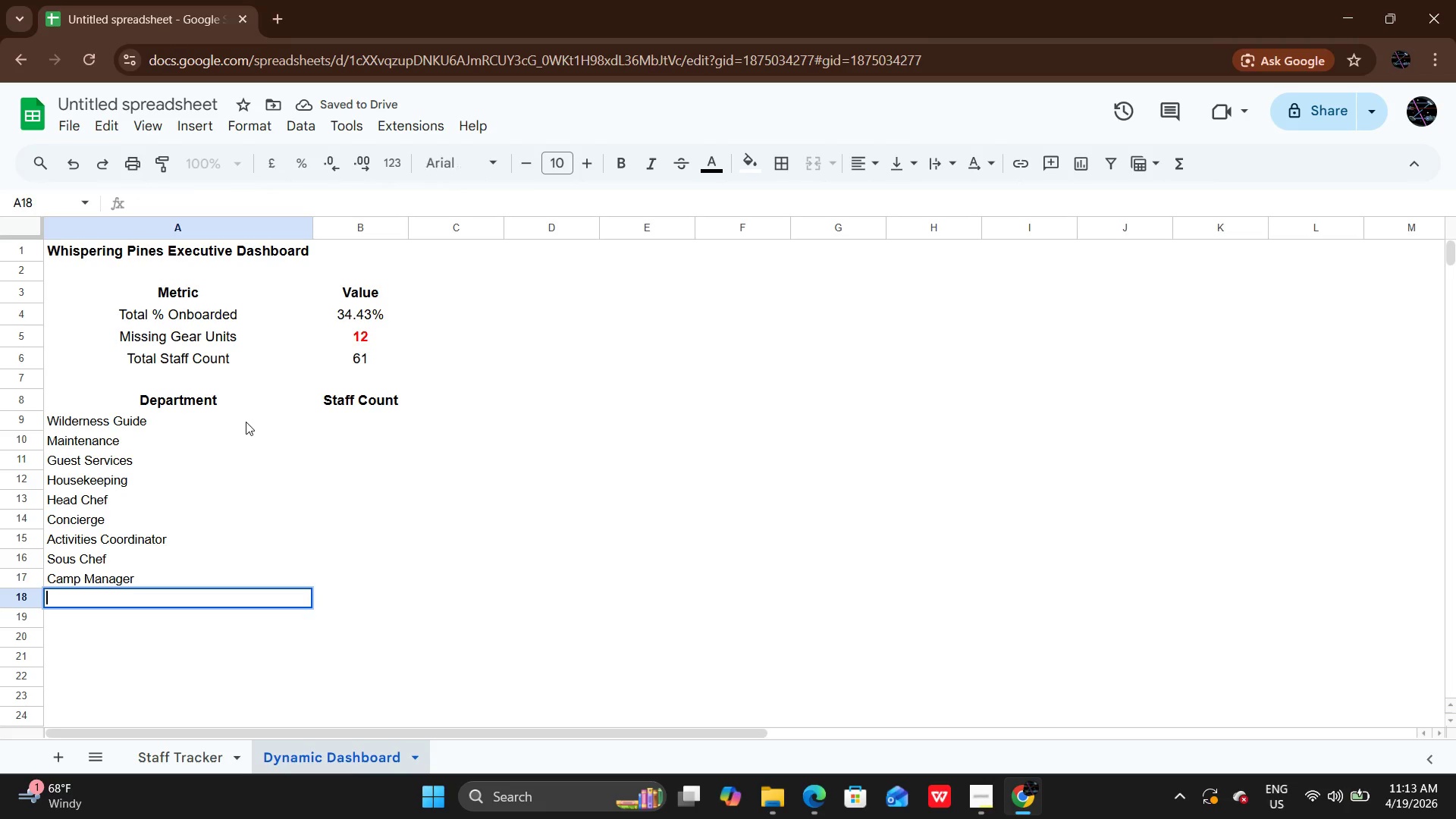 
type(Junior Ranger)
 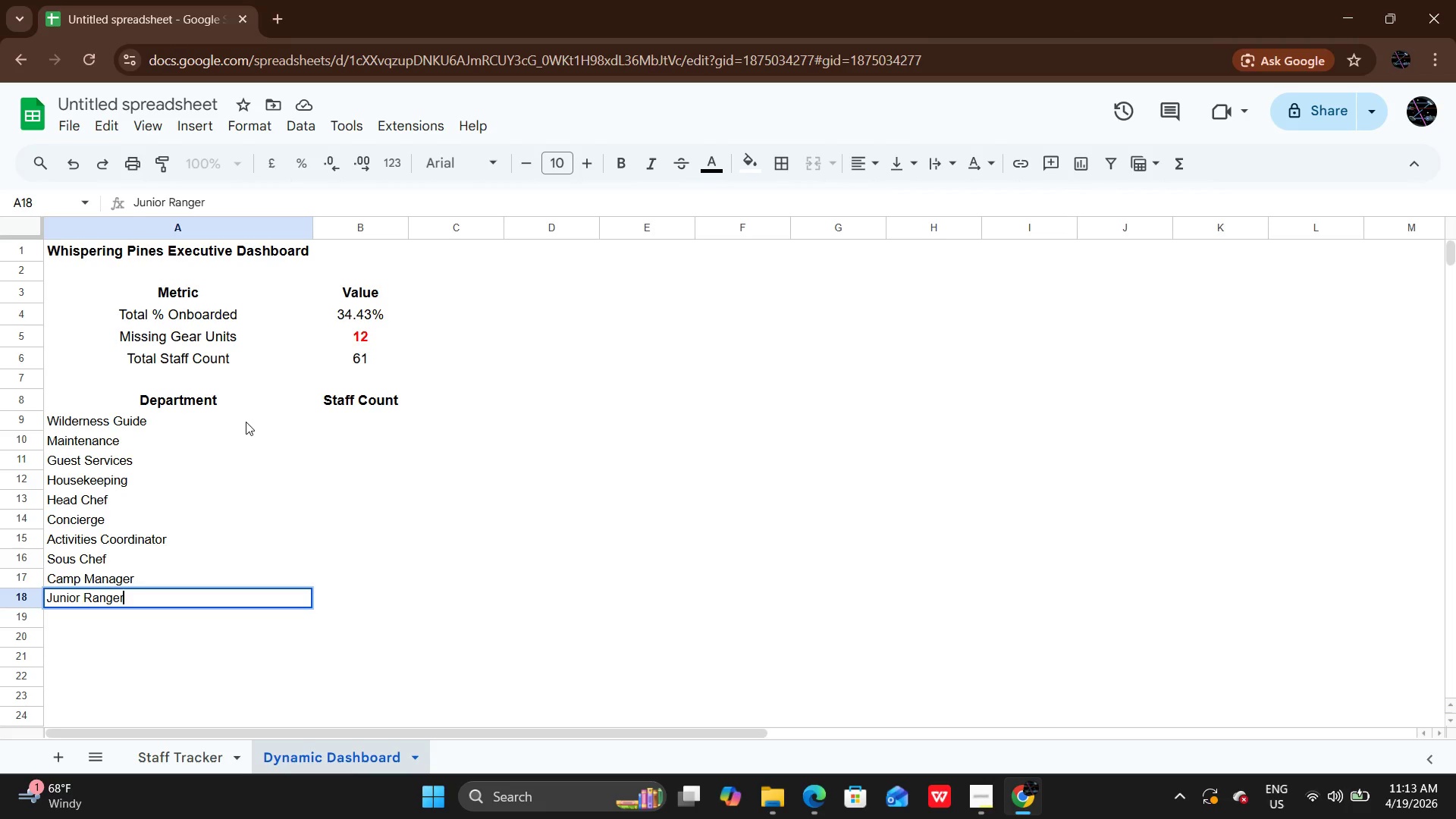 
key(Enter)
 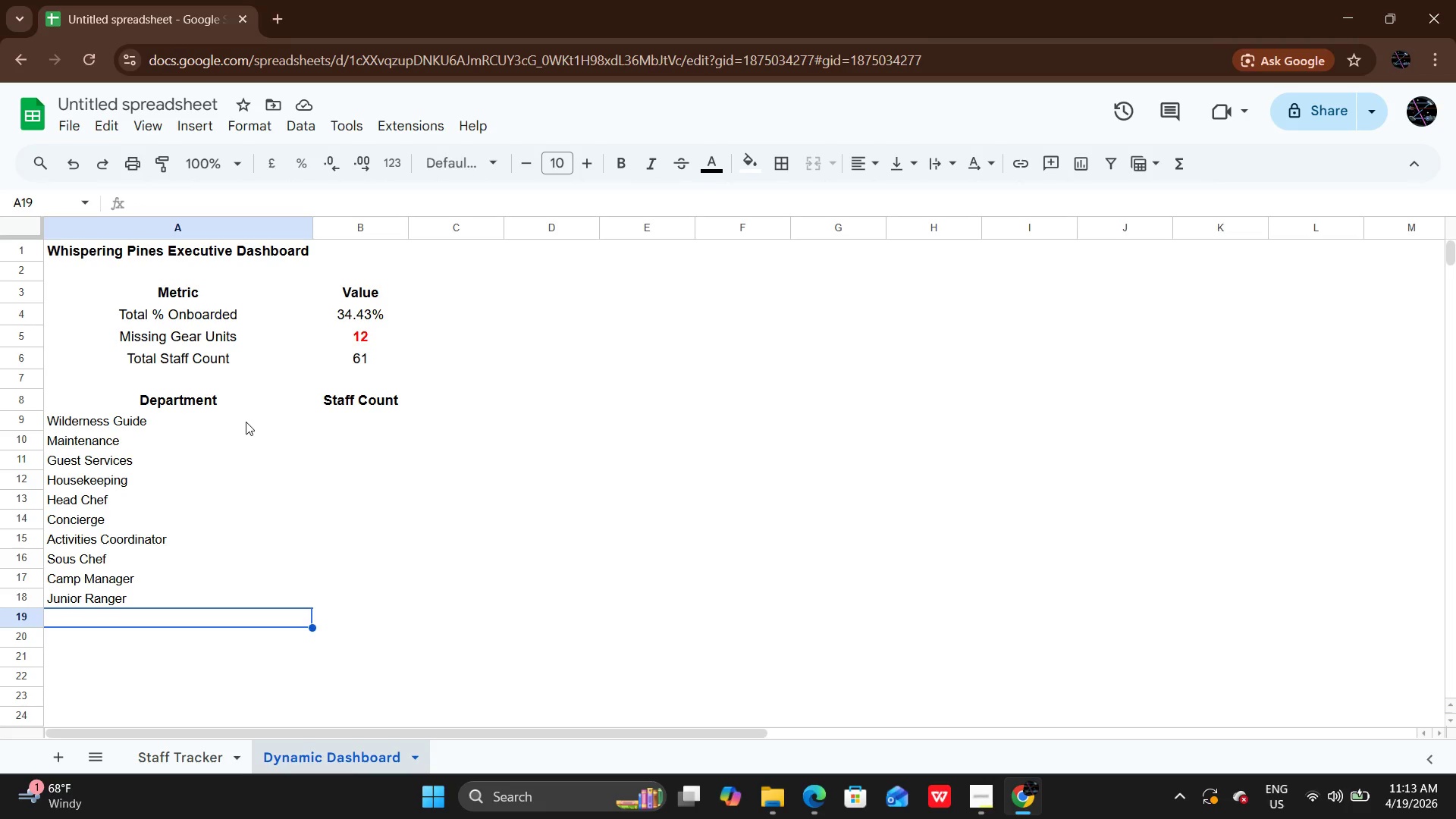 
wait(13.11)
 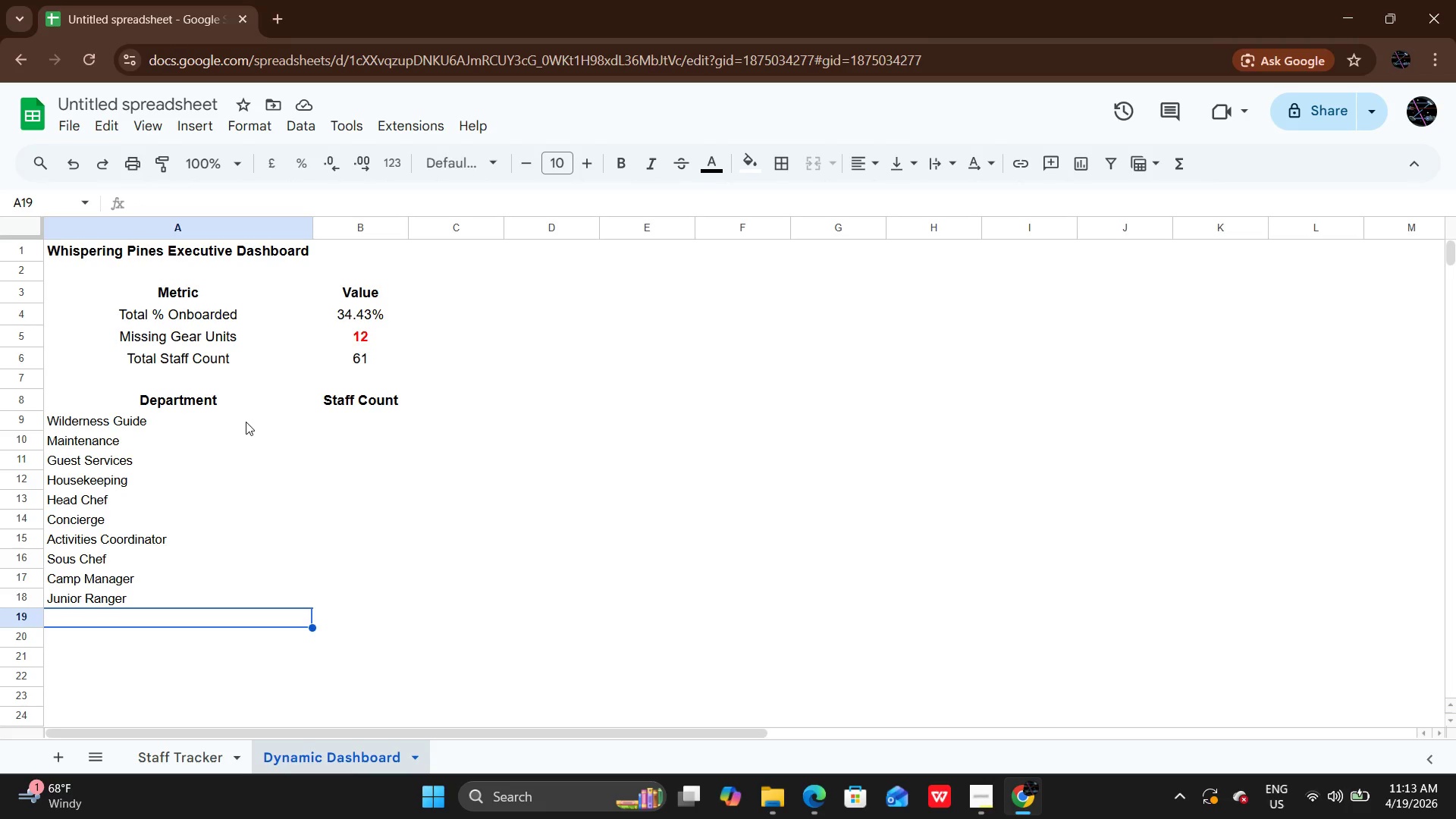 
double_click([364, 426])
 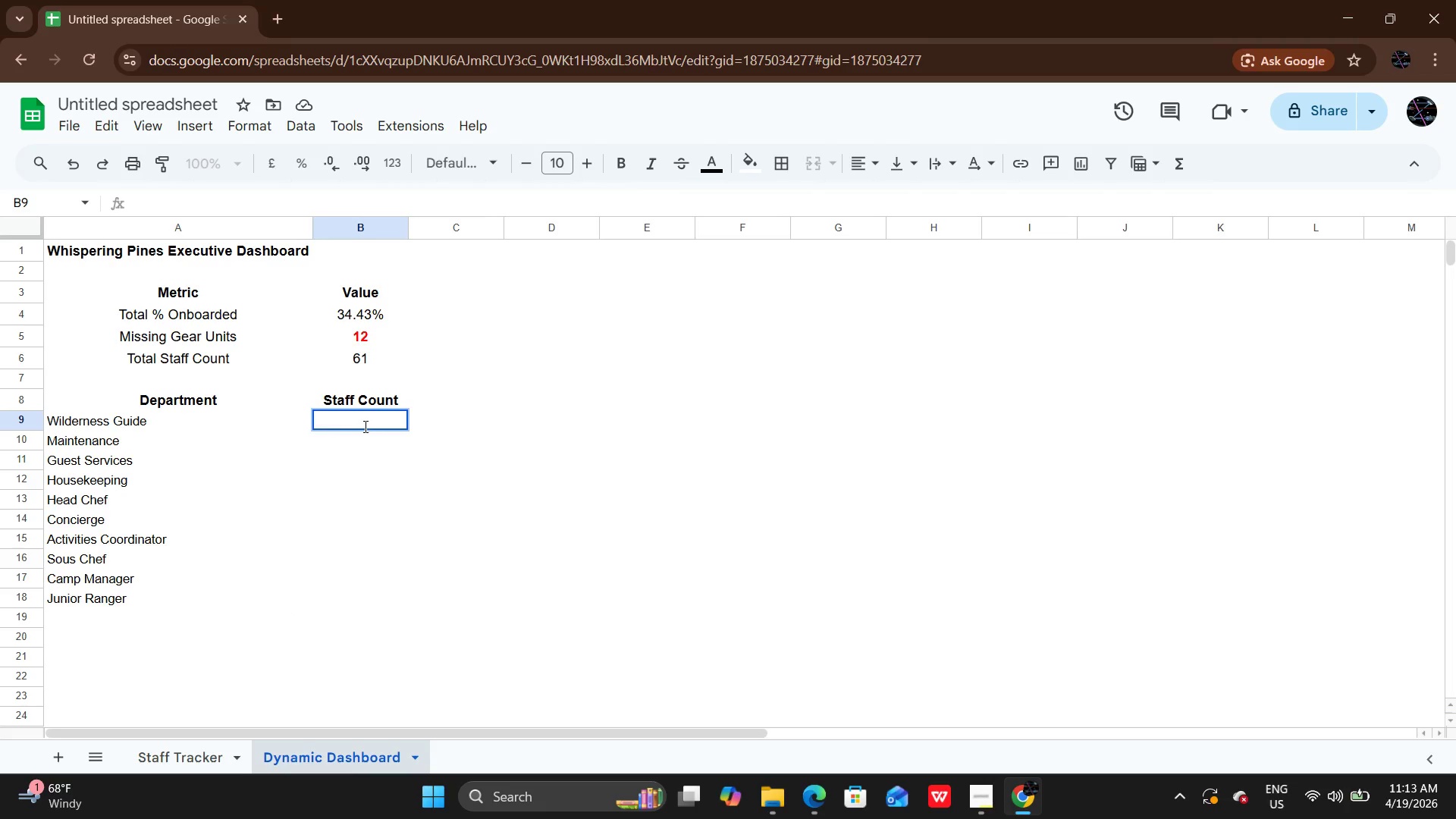 
key(CapsLock)
 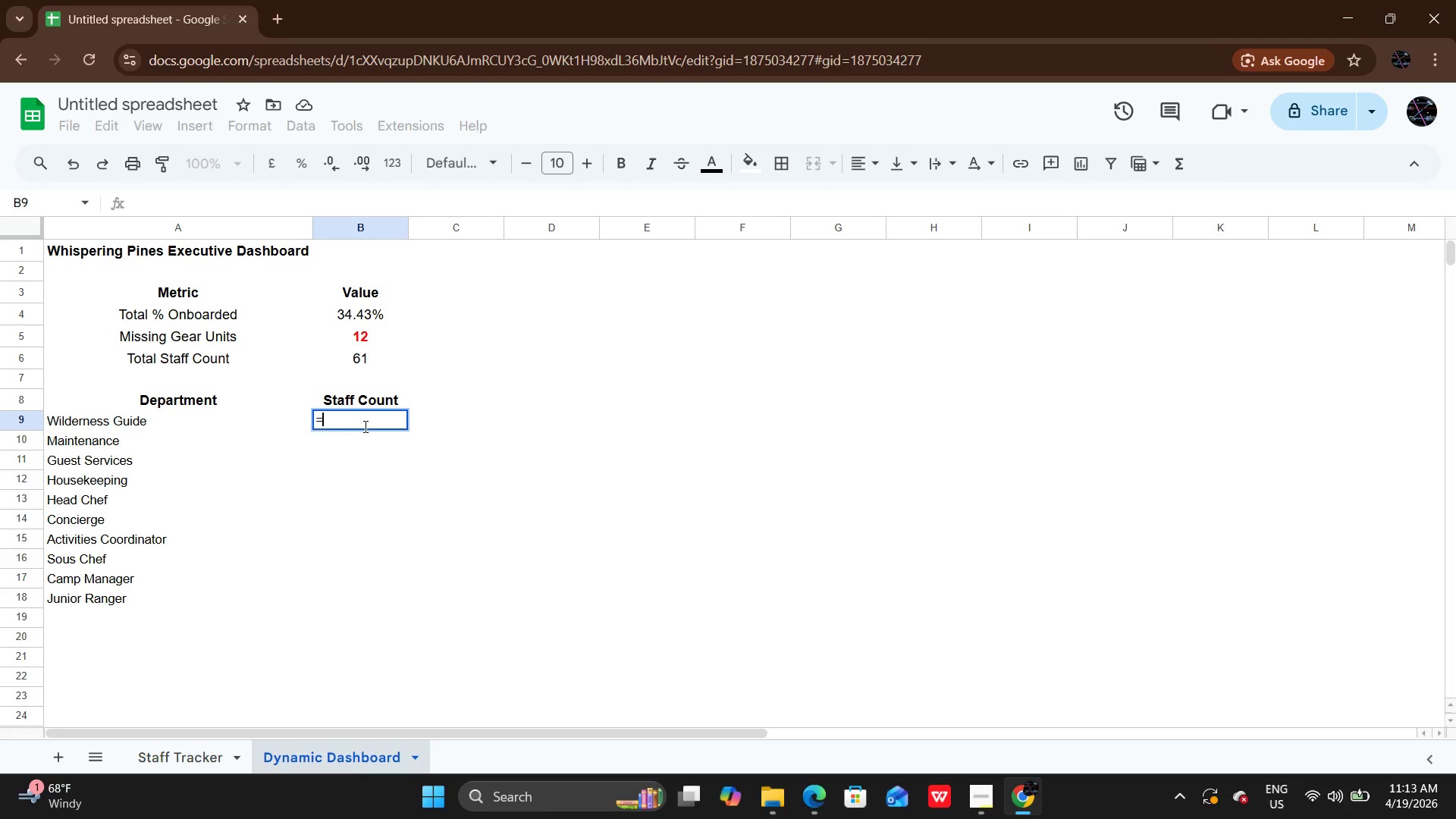 
key(Equal)
 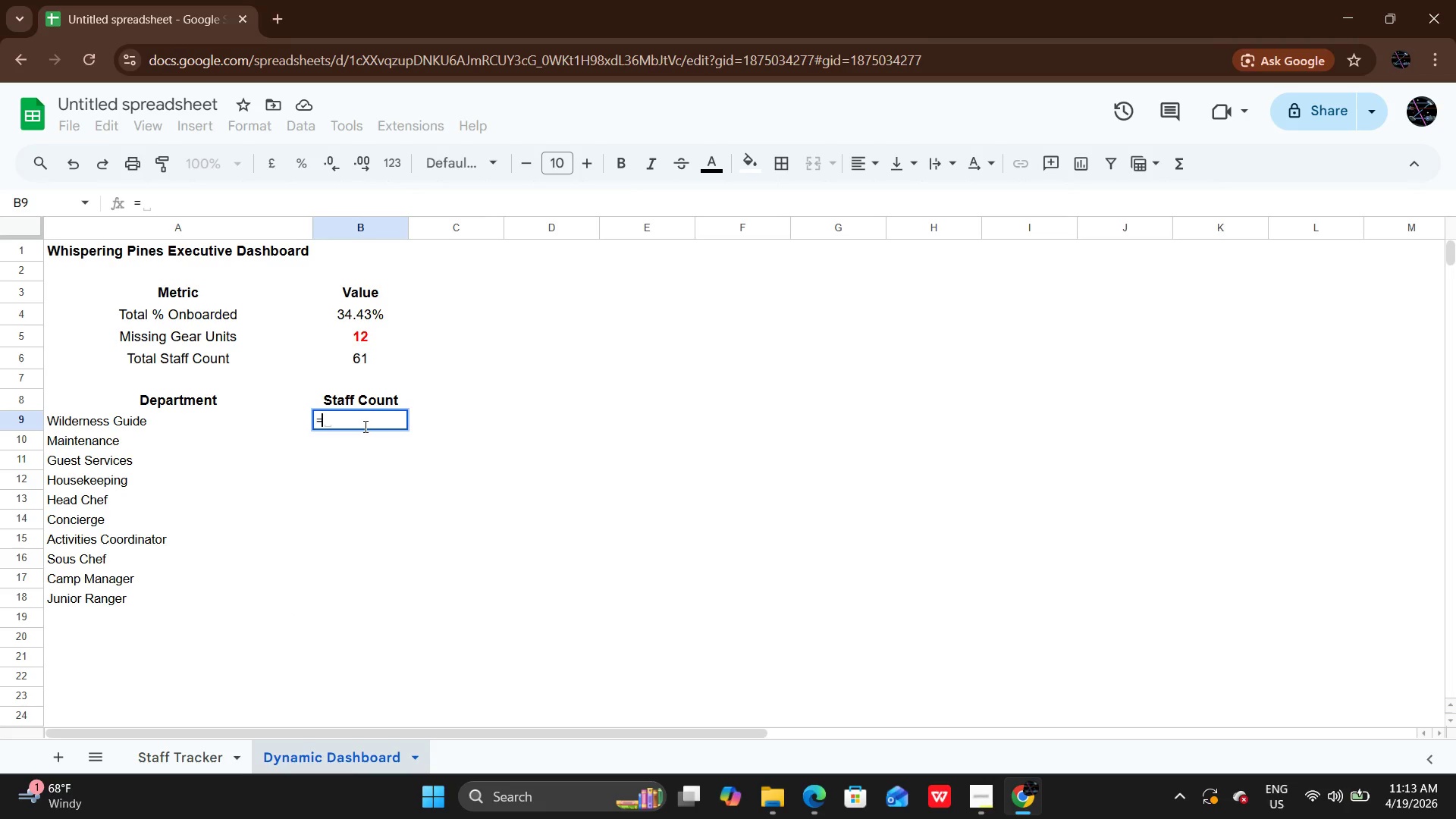 
type(COUNTIF())
 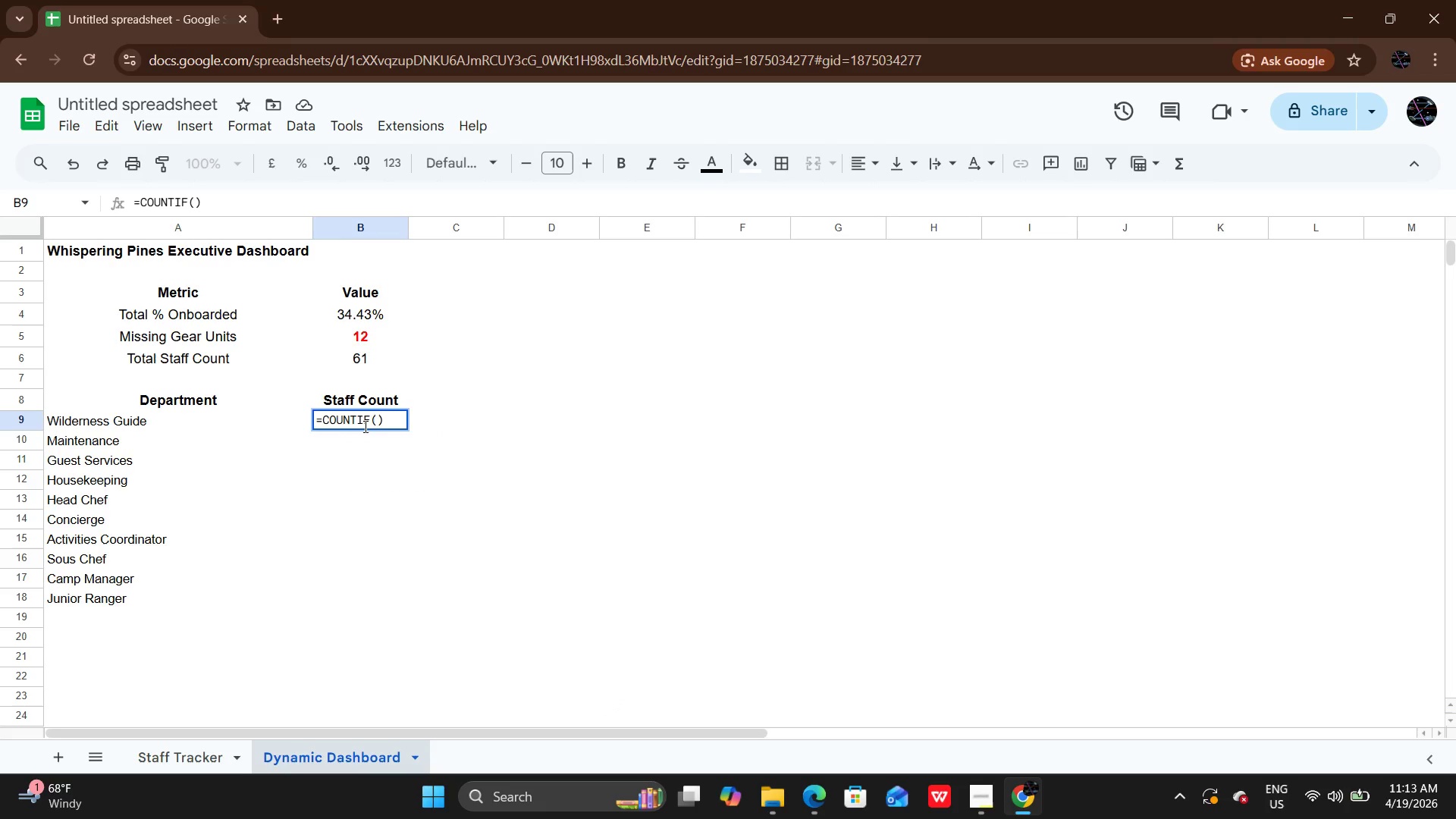 
key(ArrowLeft)
 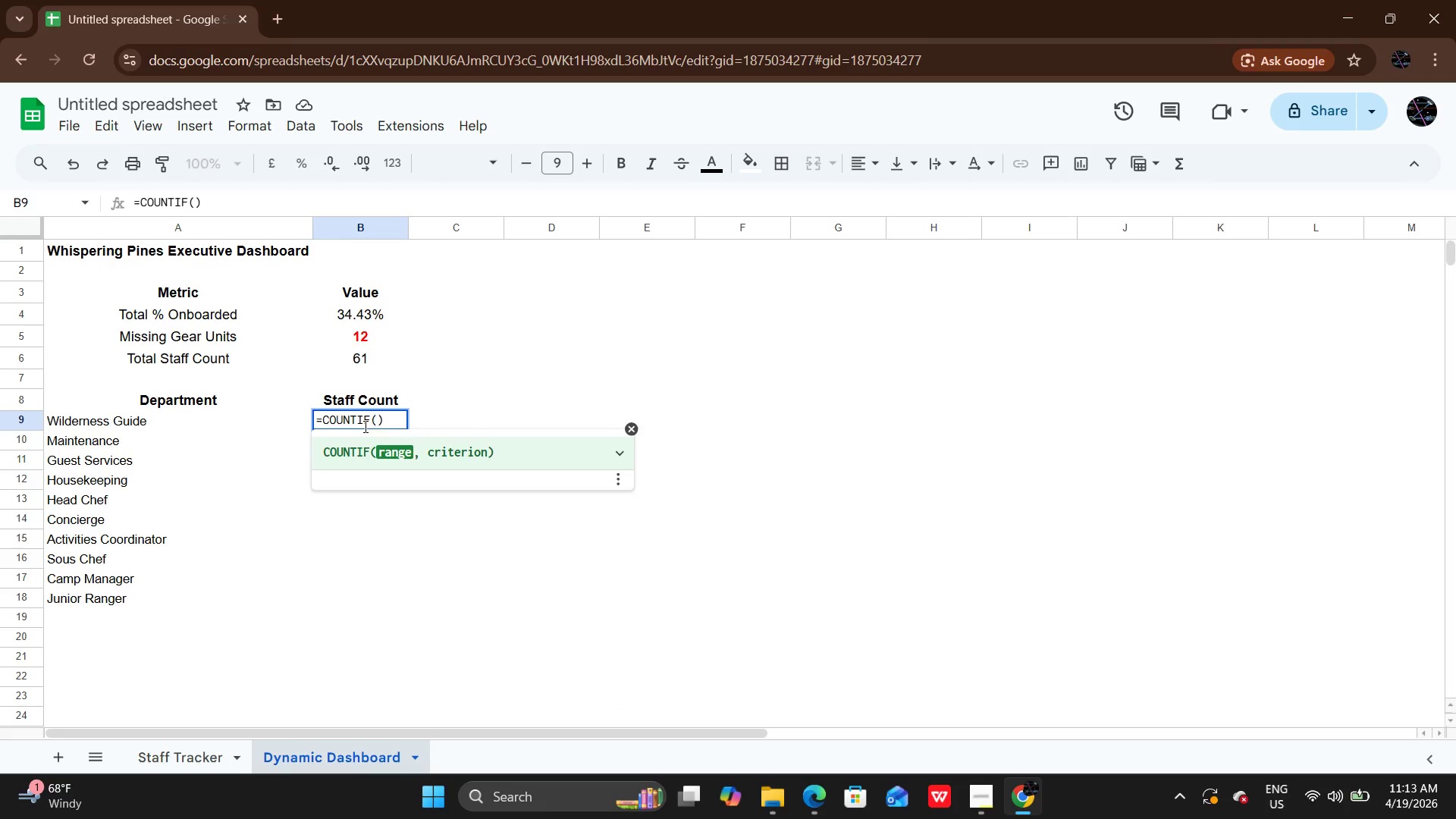 
key(Quote)
 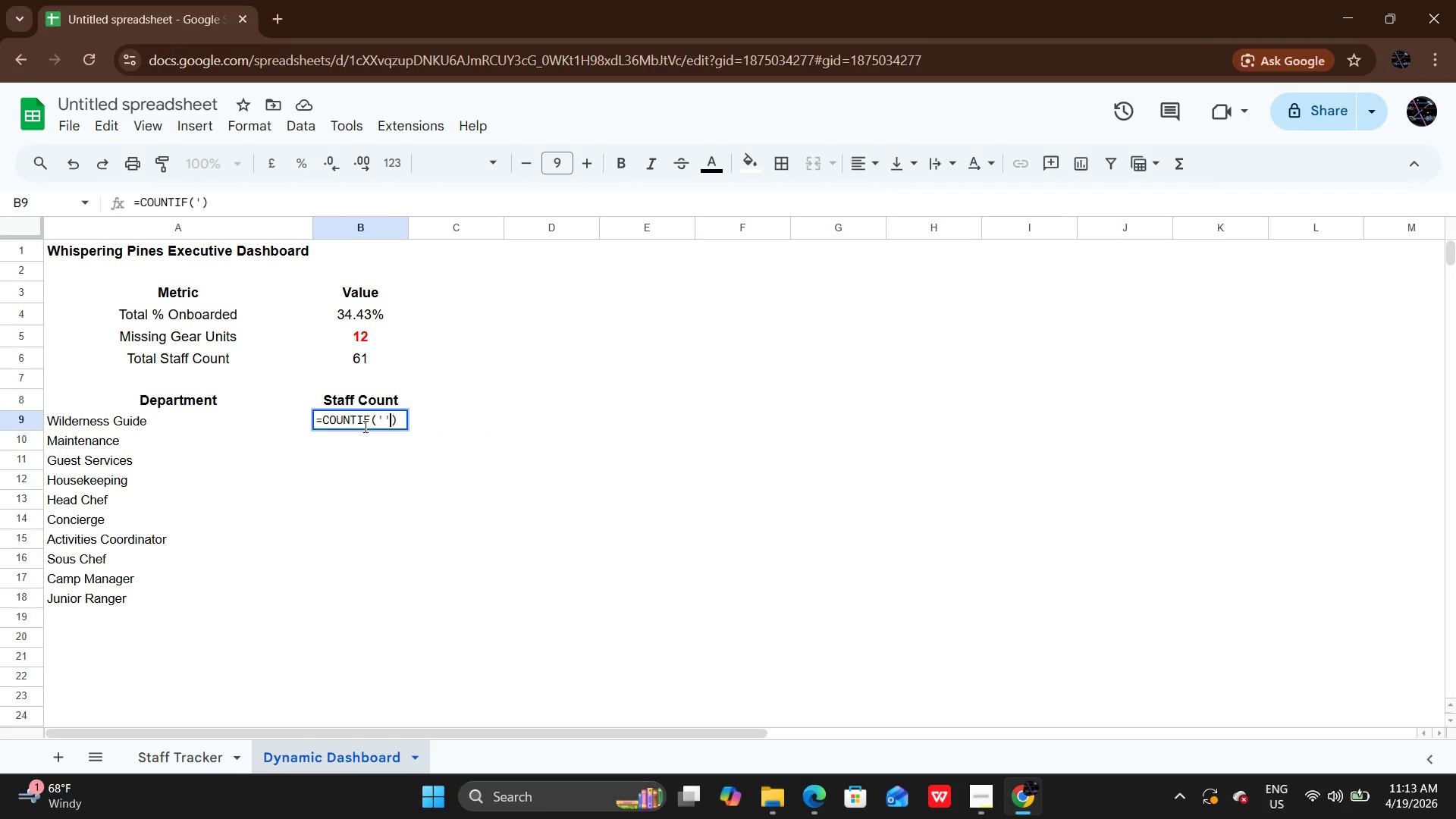 
key(Quote)
 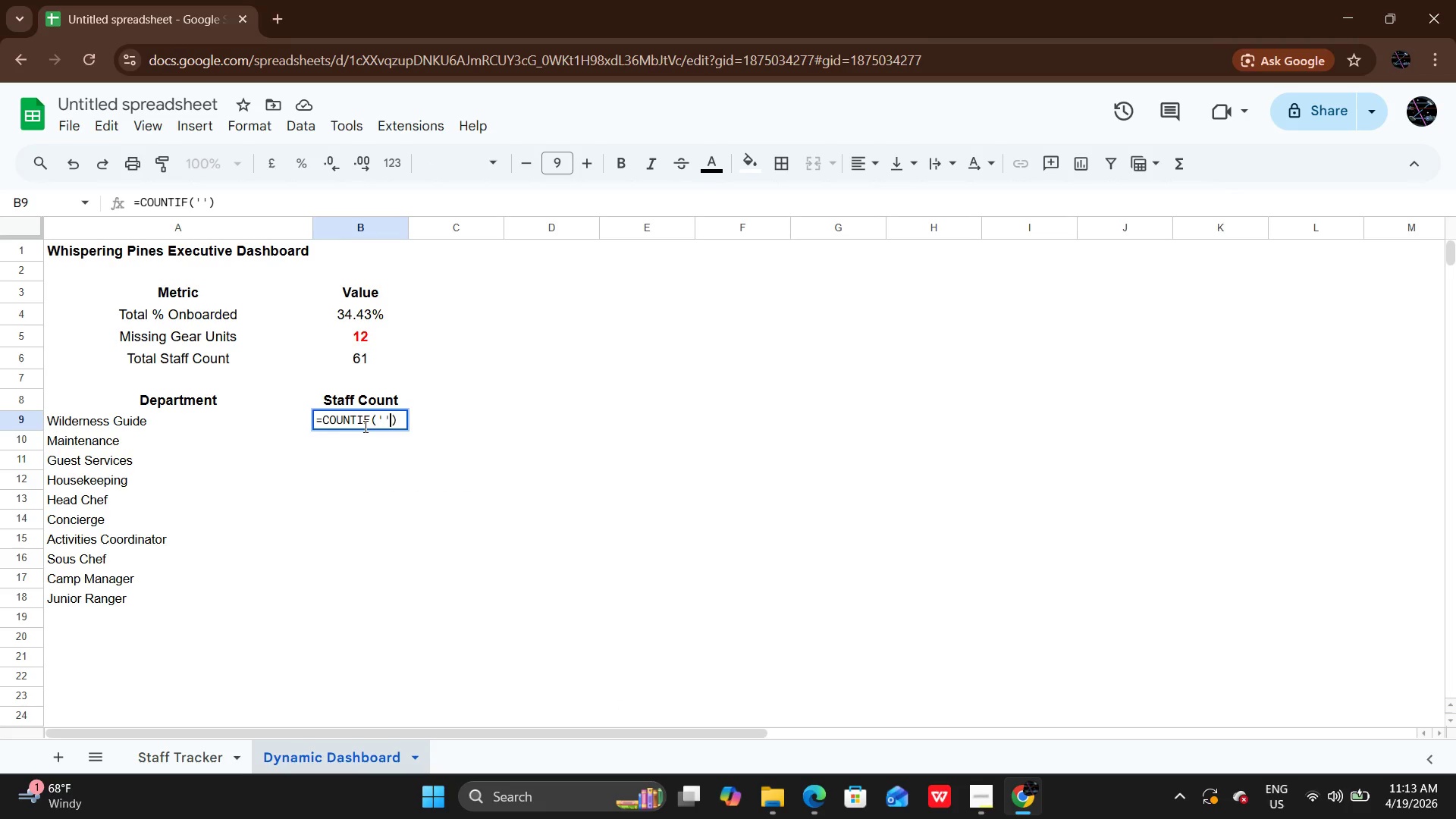 
key(ArrowLeft)
 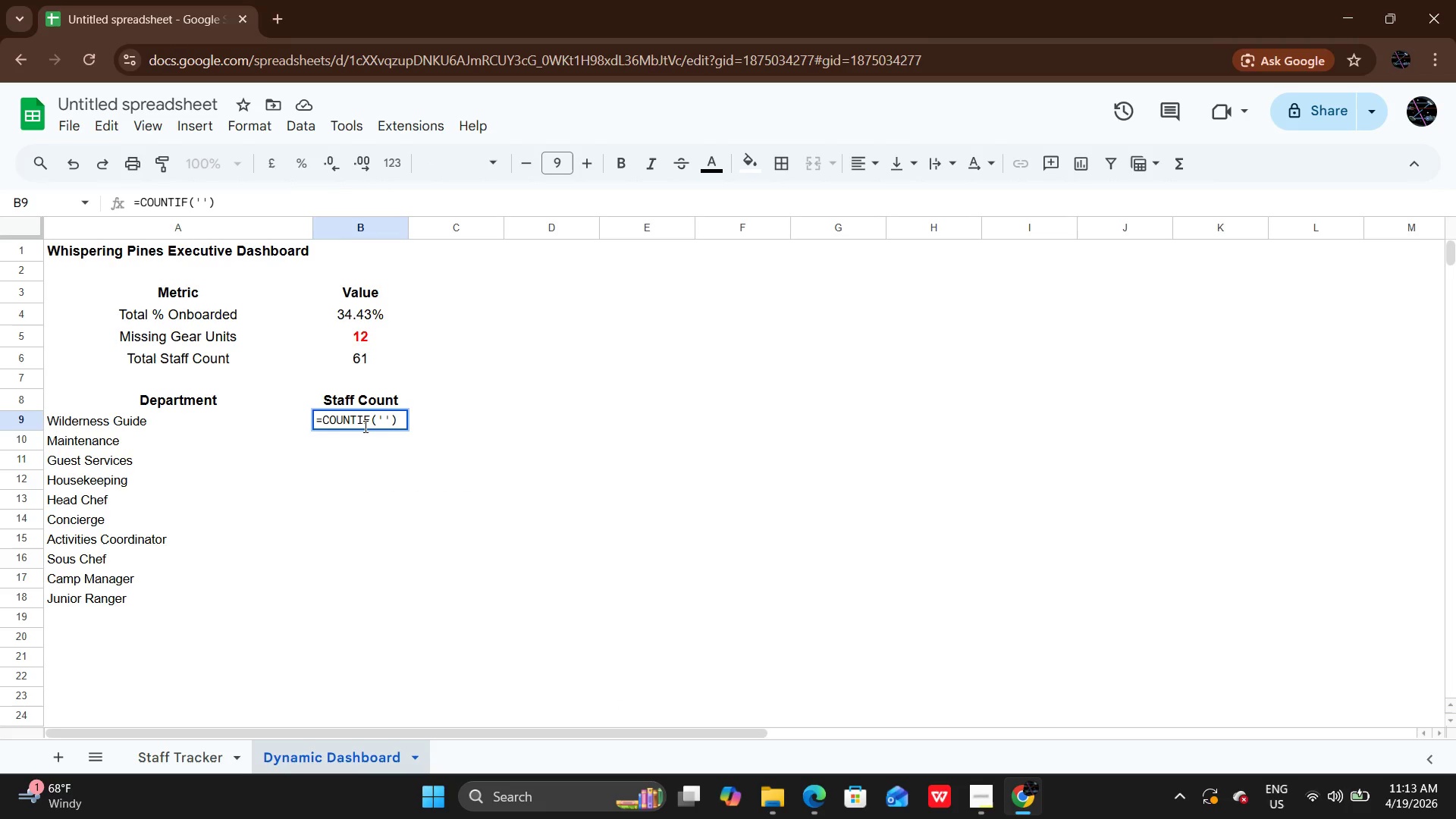 
type(Staff Tracker)
 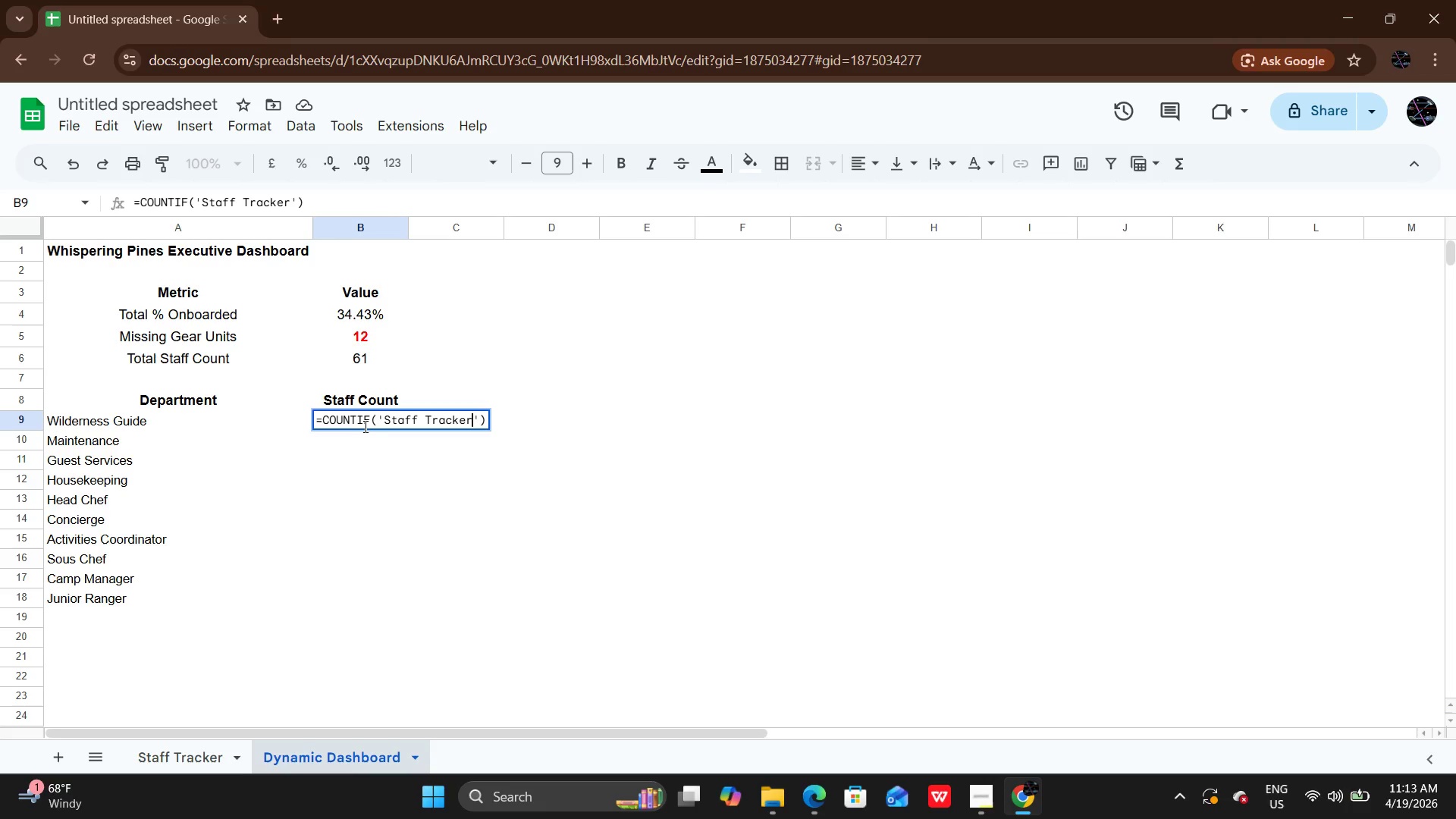 
key(ArrowRight)
 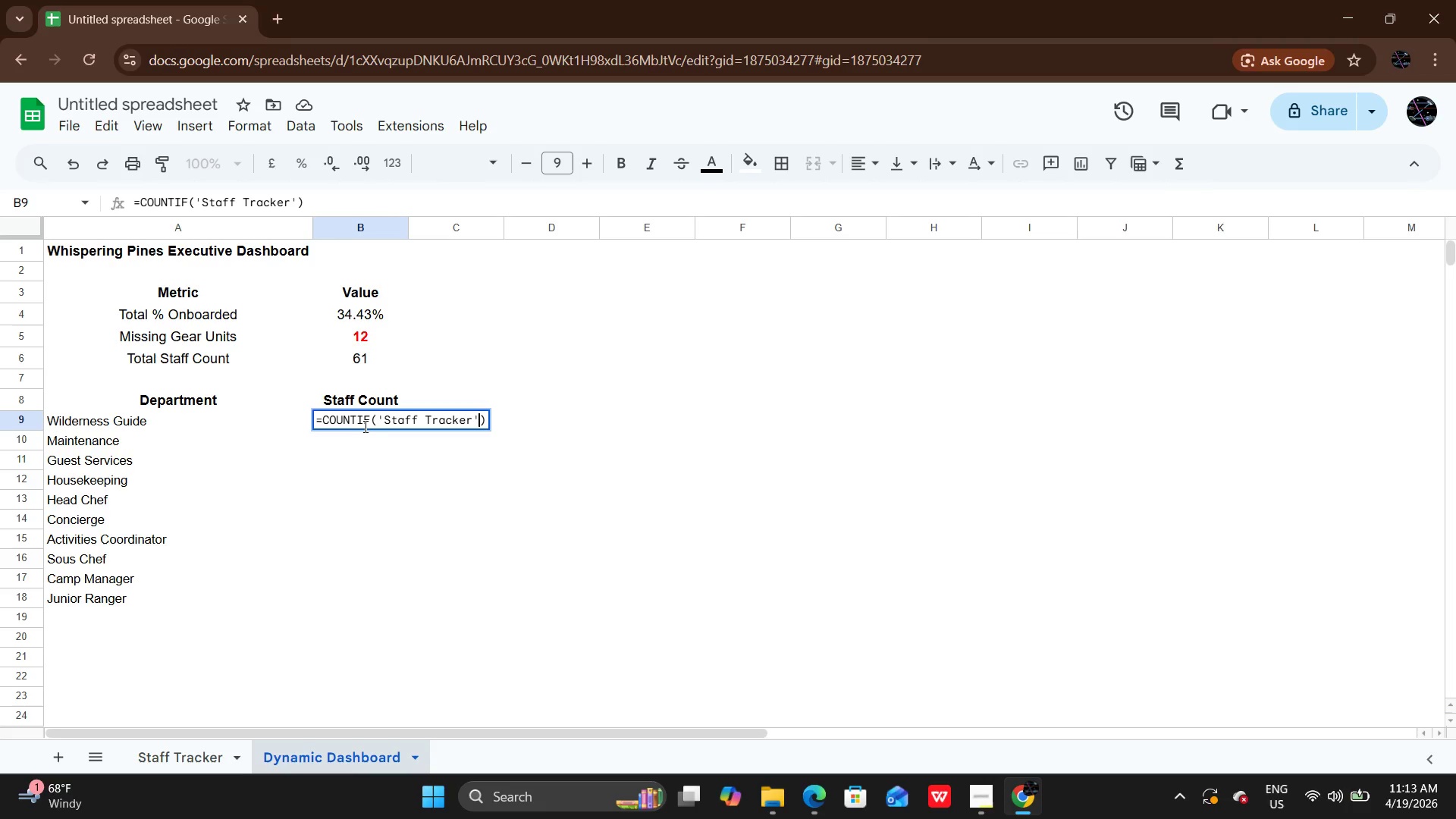 
key(CapsLock)
 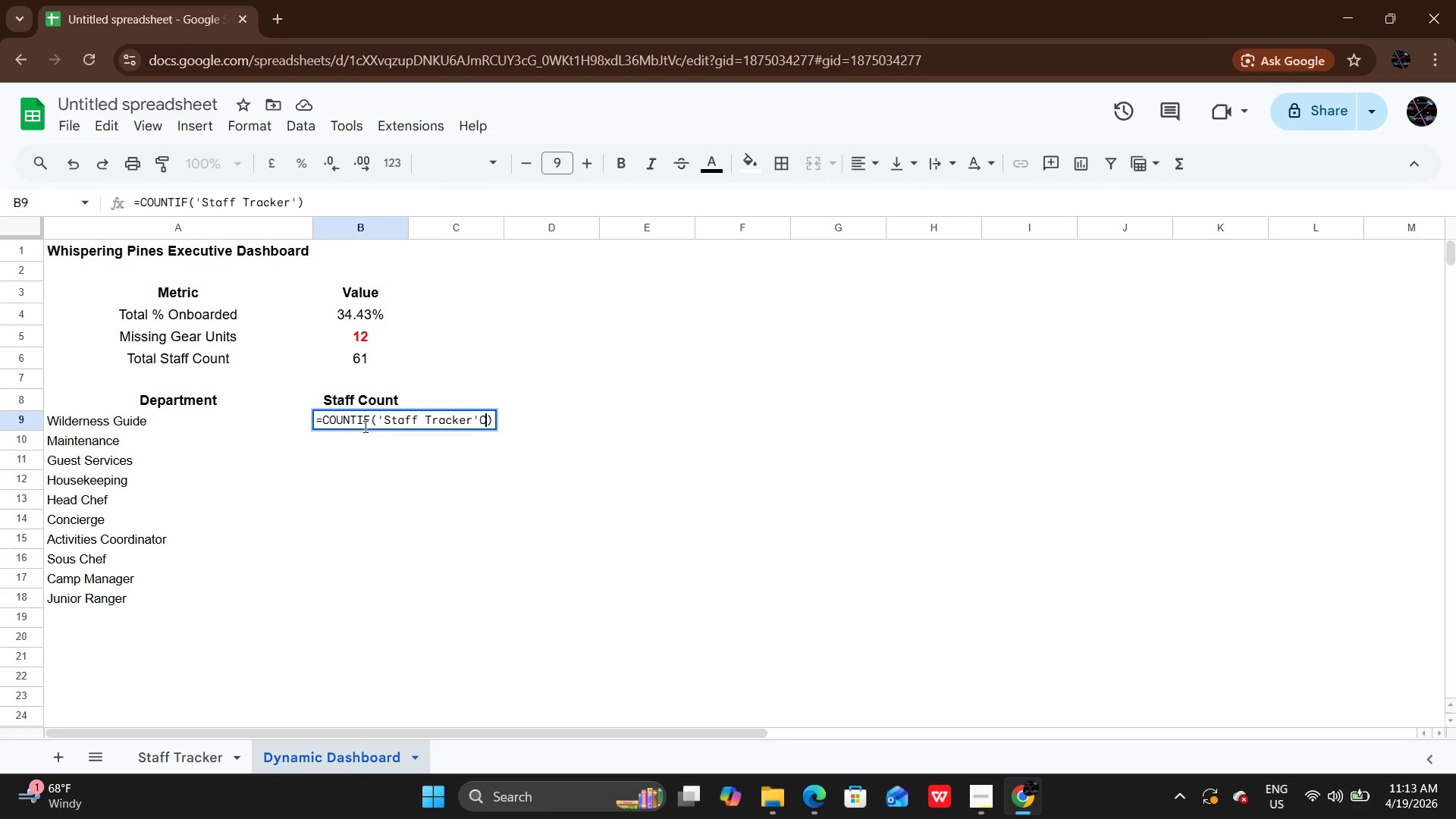 
key(C)
 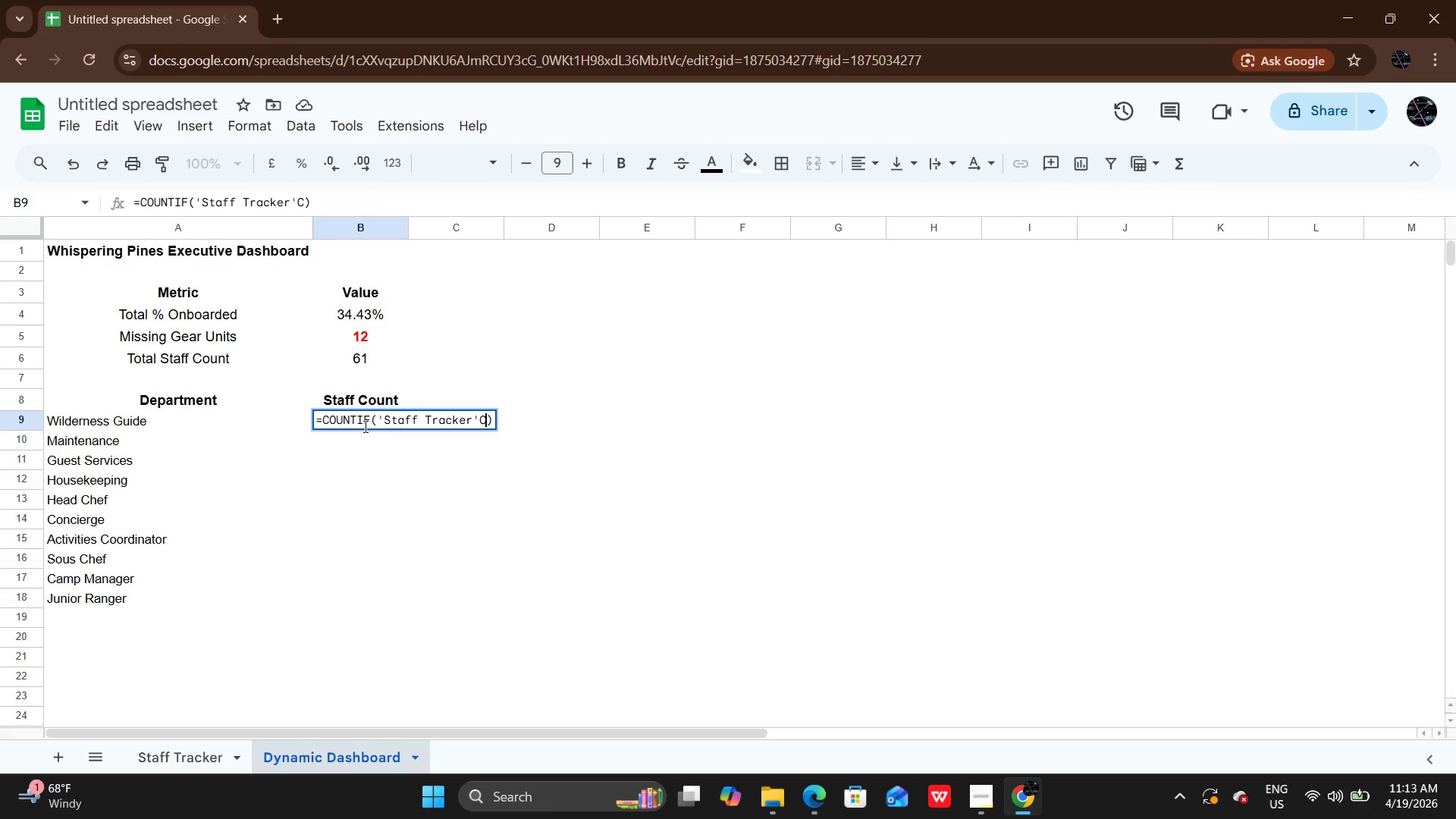 
key(ArrowLeft)
 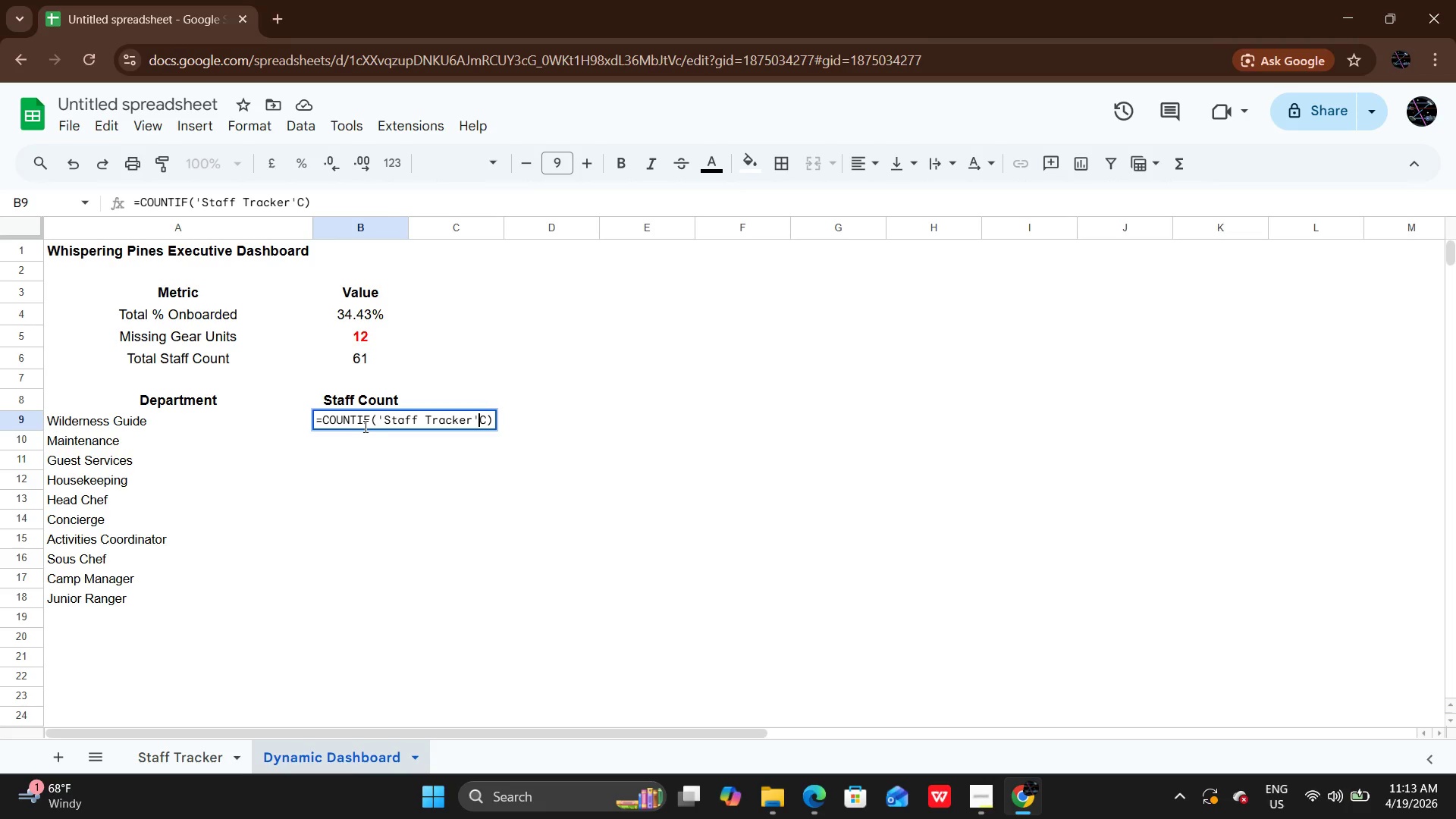 
key(Shift+ShiftLeft)
 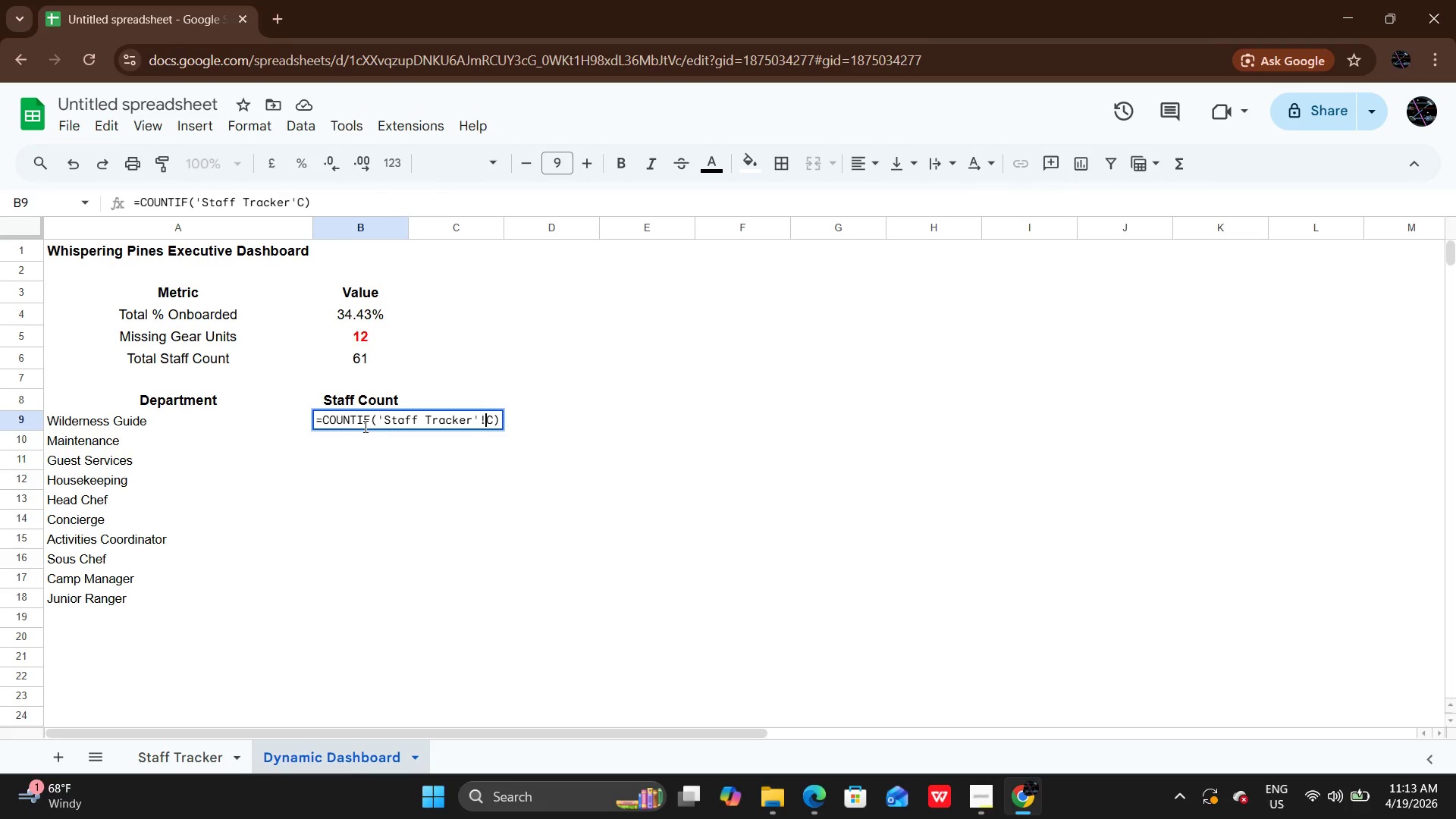 
key(Shift+1)
 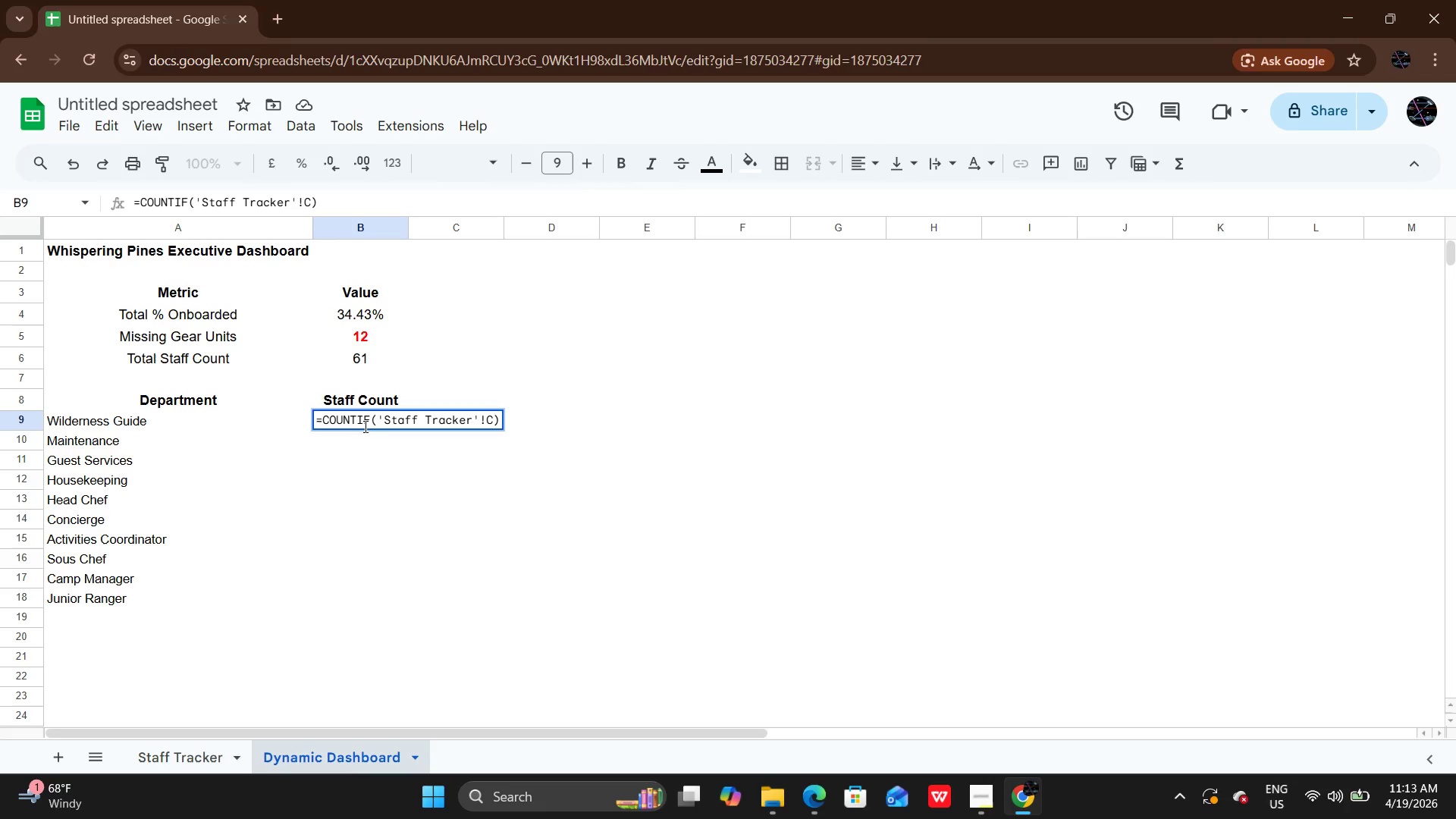 
key(ArrowRight)
 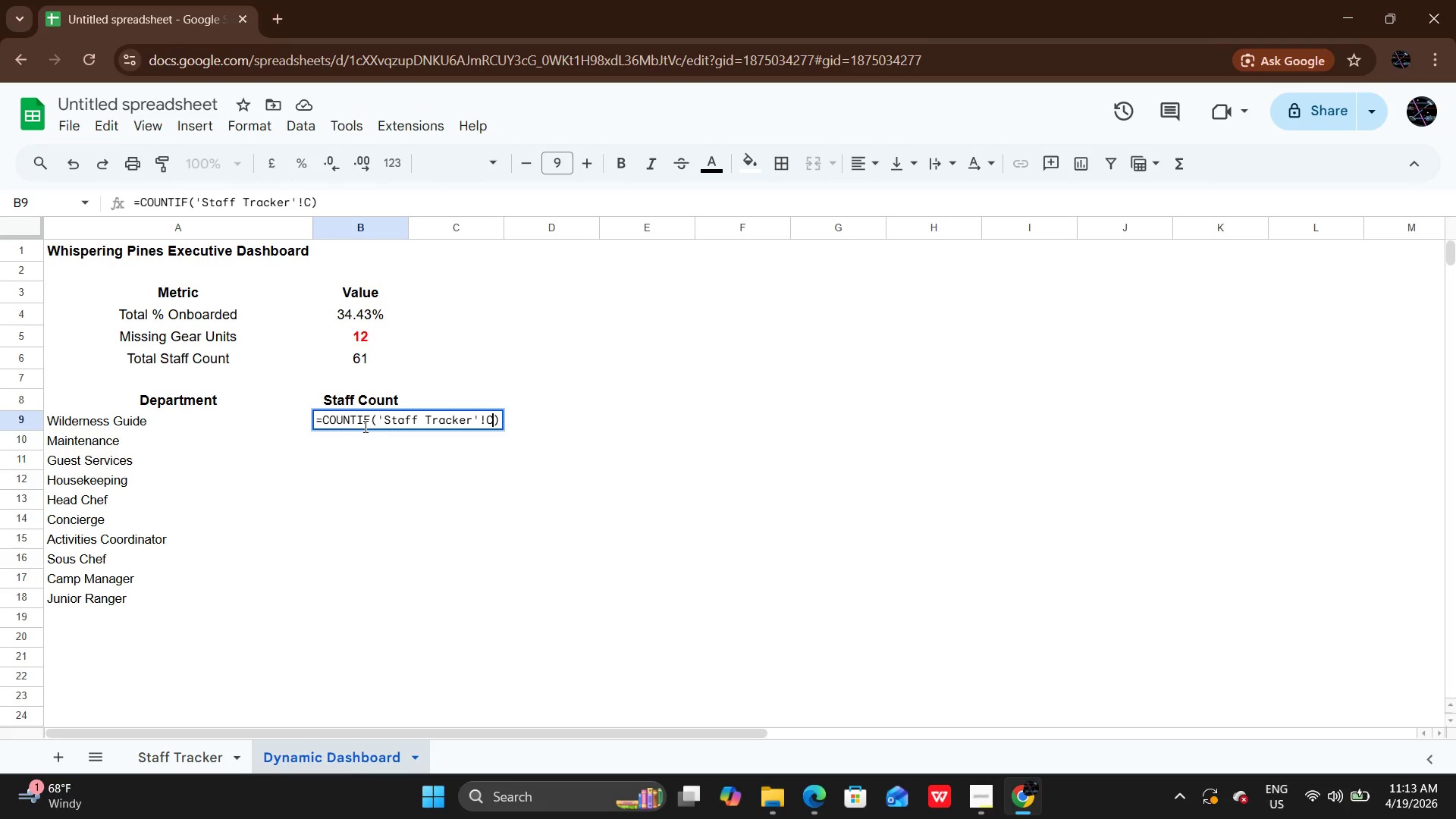 
type(:c)
key(Backspace)
type(C, )
key(Backspace)
type(A9)
 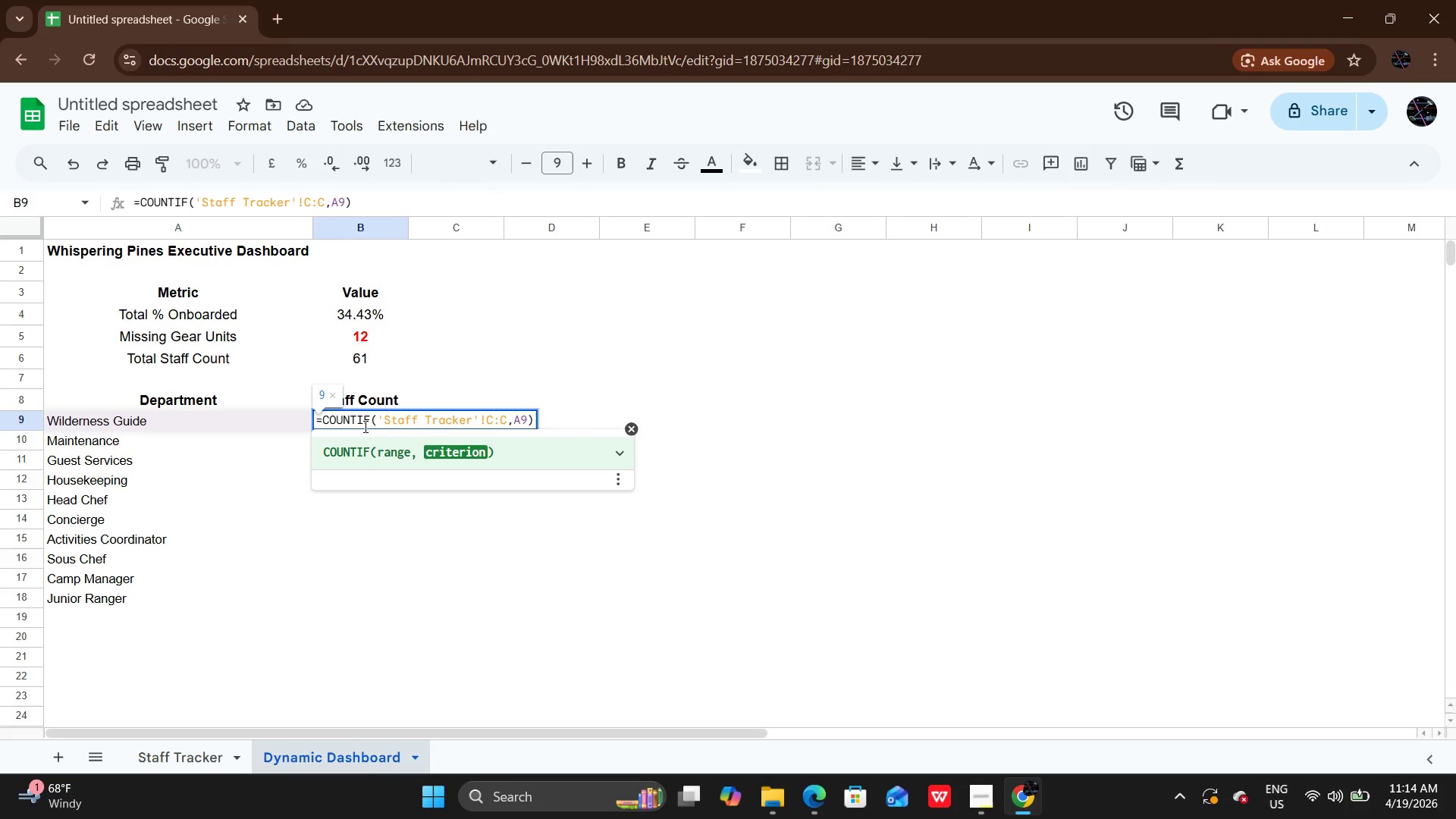 
key(Enter)
 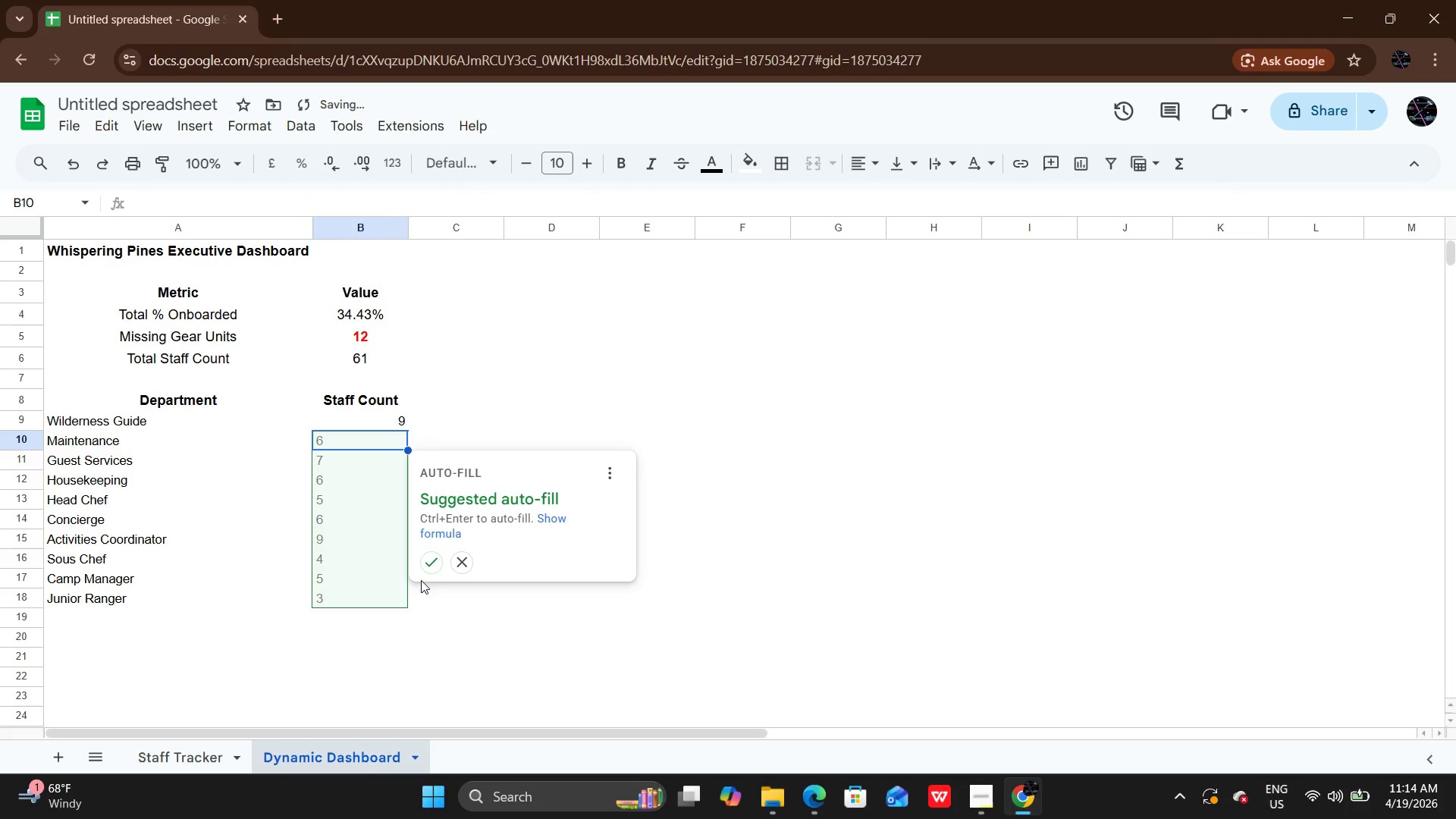 
left_click([424, 575])
 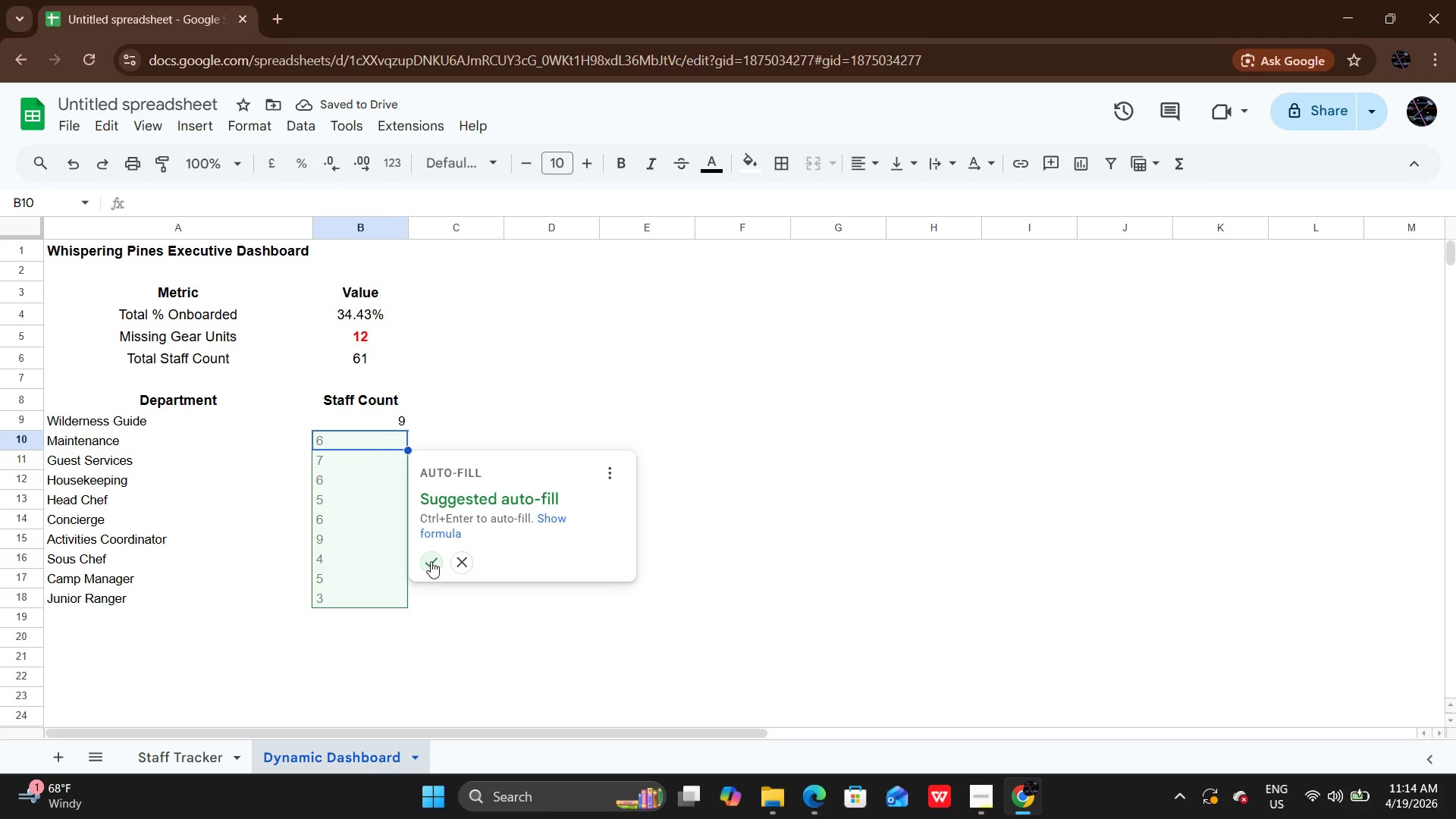 
left_click([431, 561])
 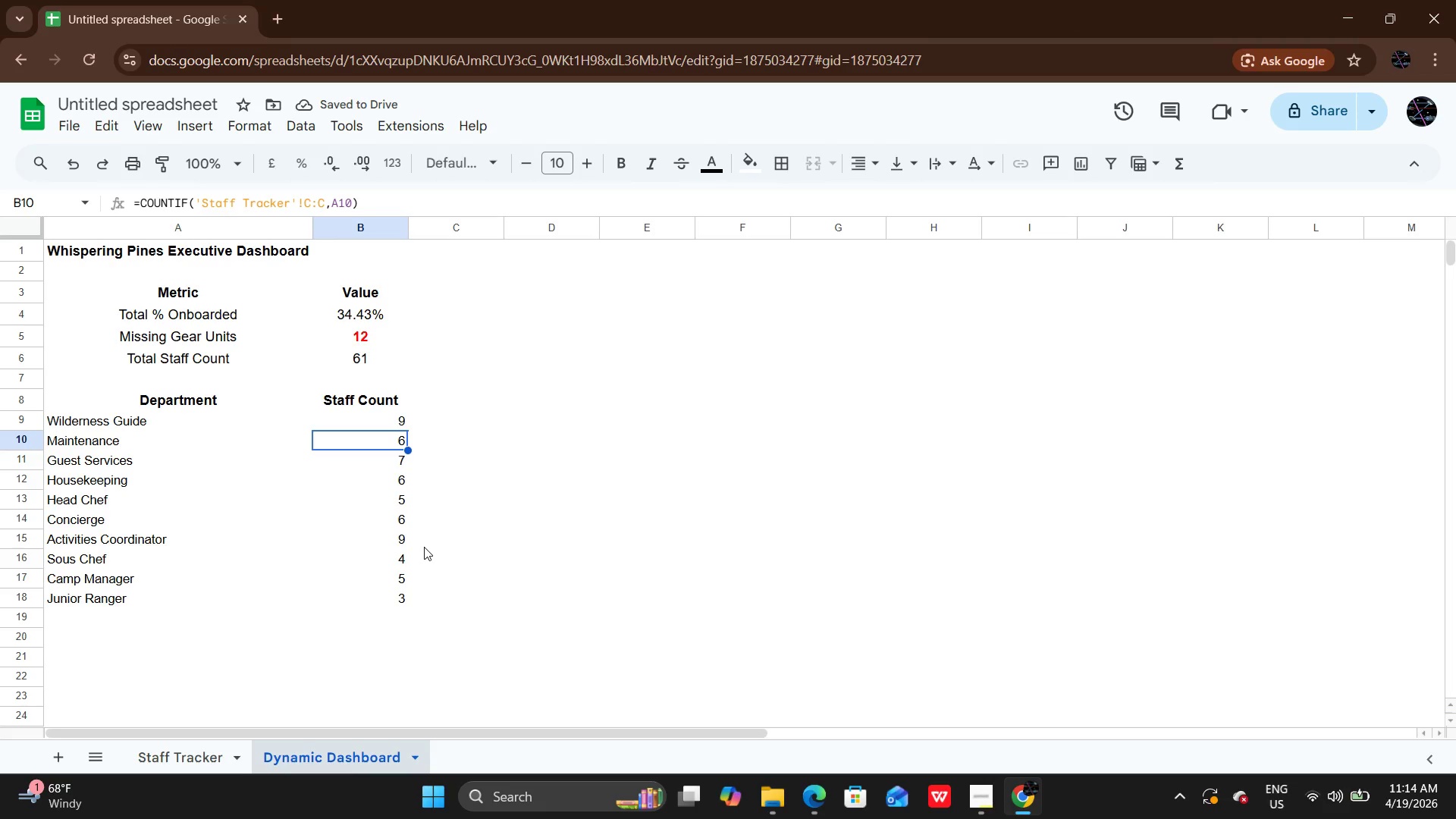 
left_click_drag(start_coordinate=[104, 419], to_coordinate=[395, 603])
 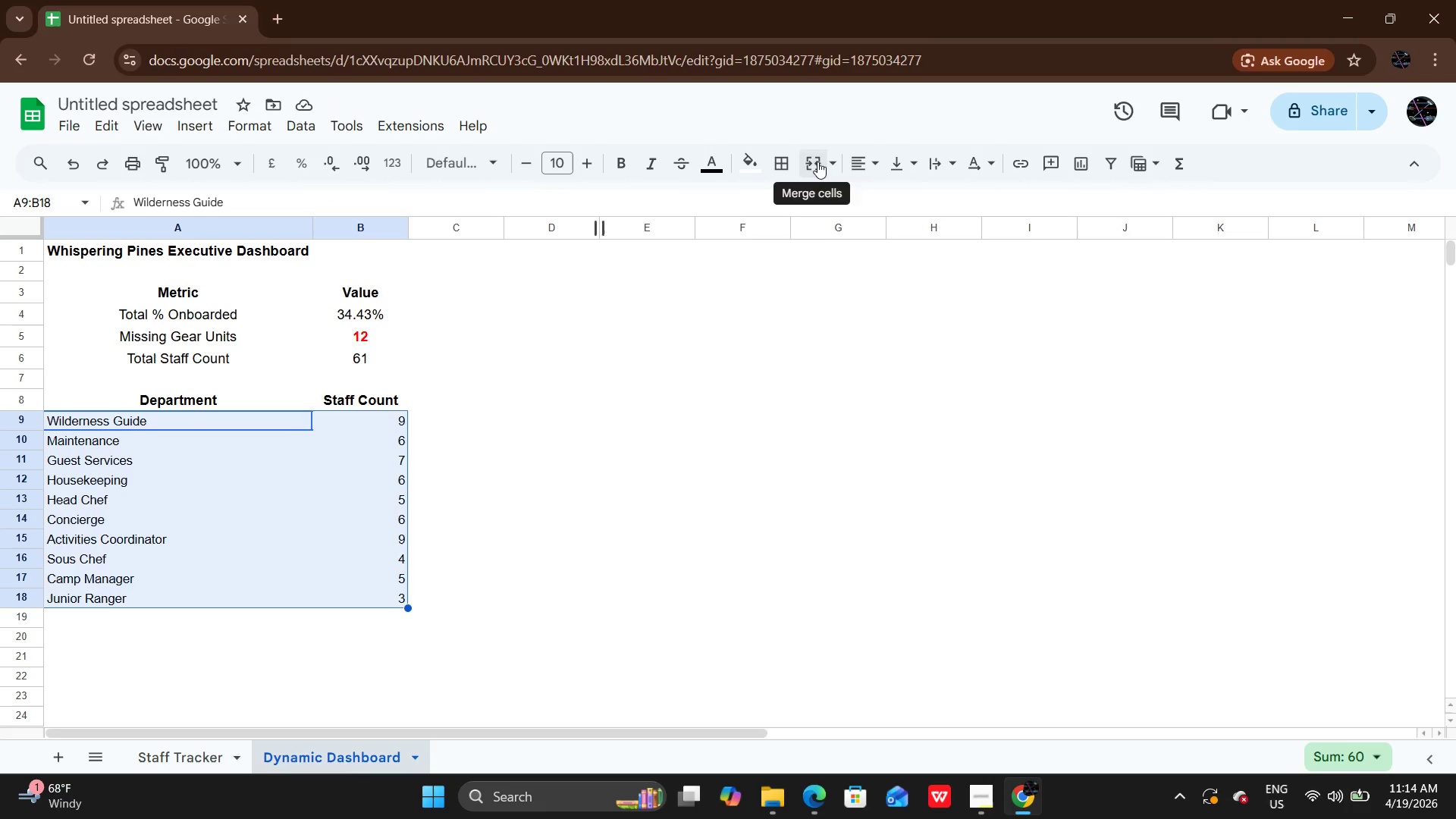 
left_click([851, 158])
 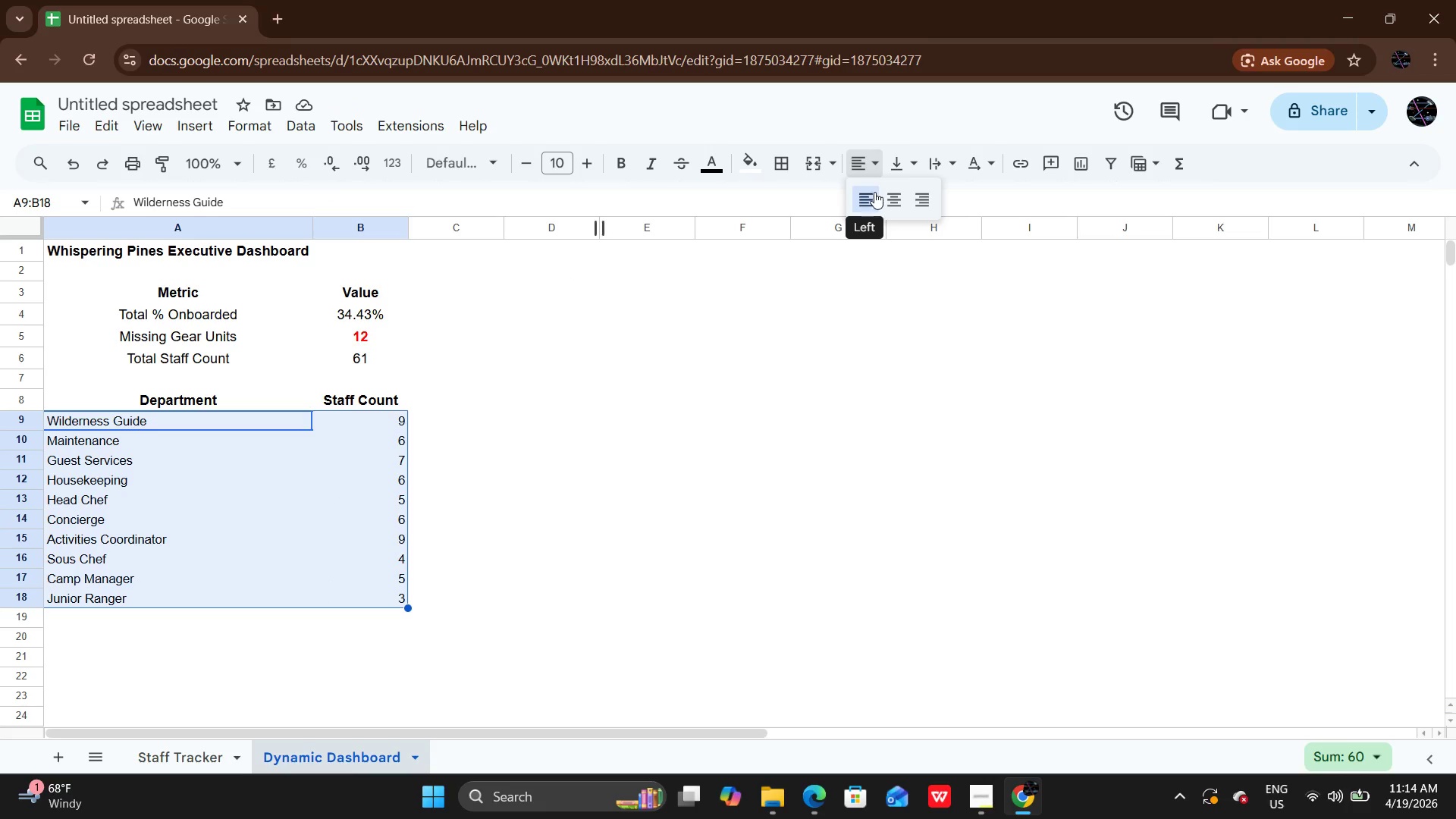 
left_click([884, 188])
 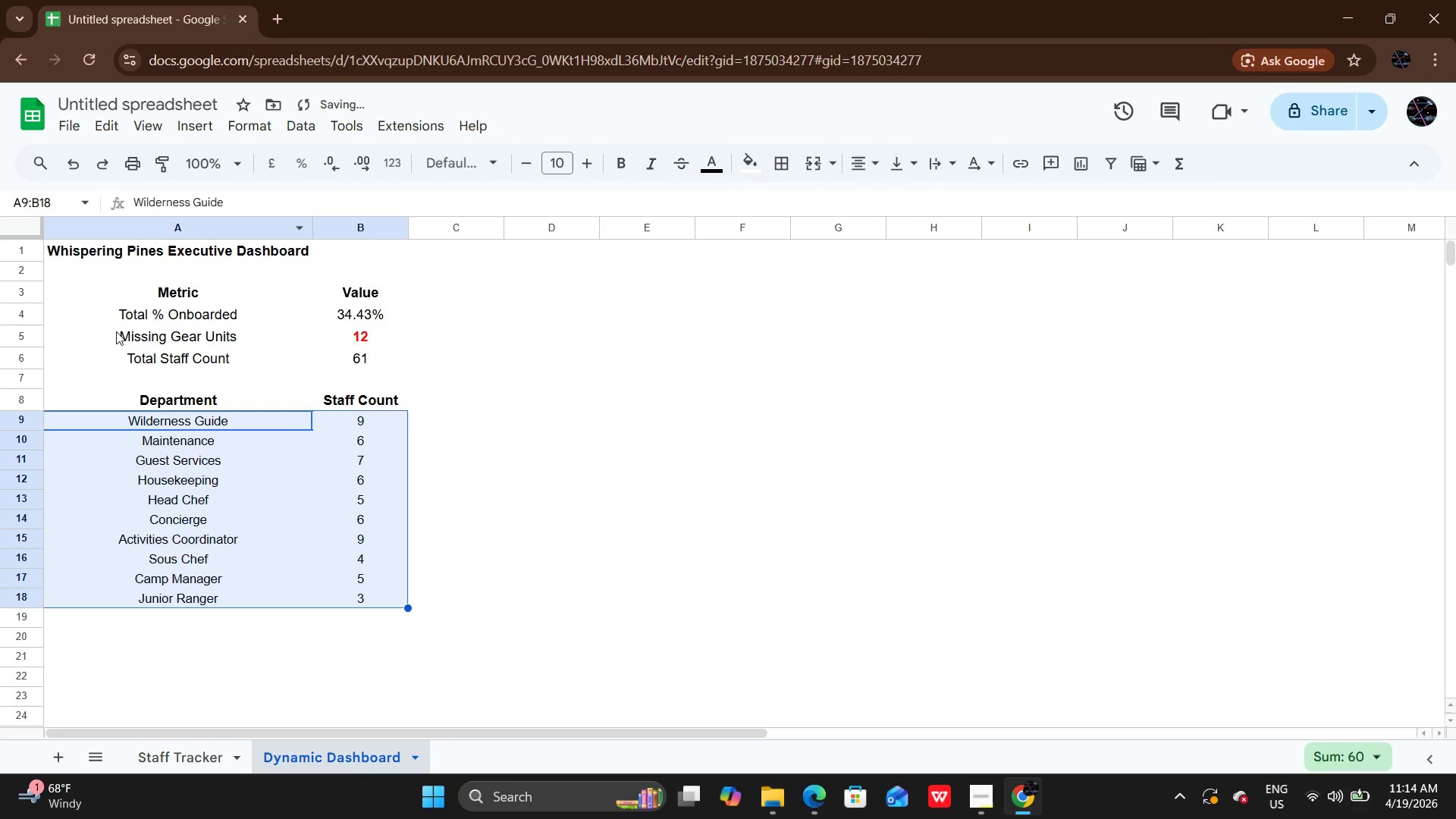 
left_click([116, 331])
 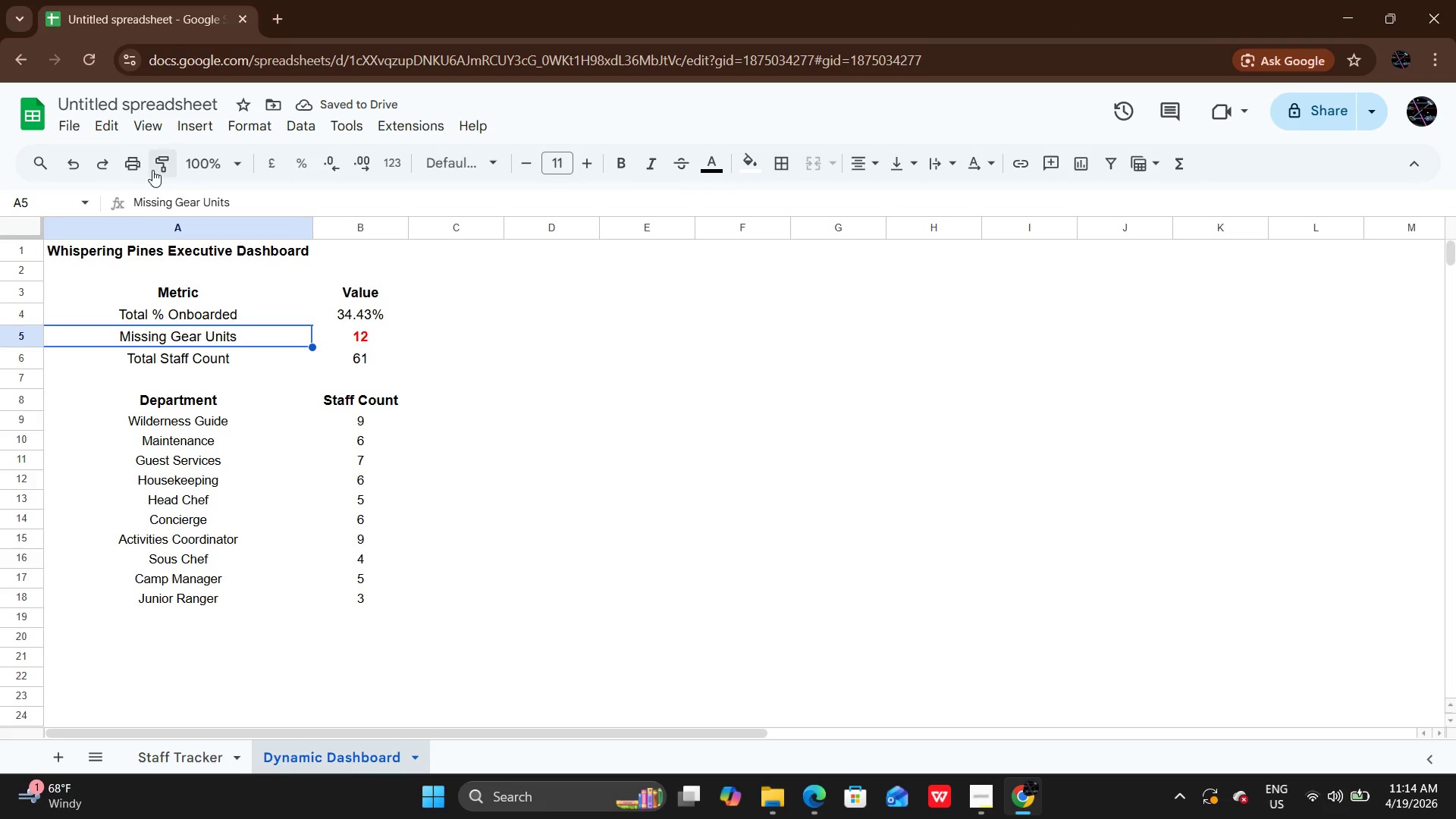 
left_click([157, 168])
 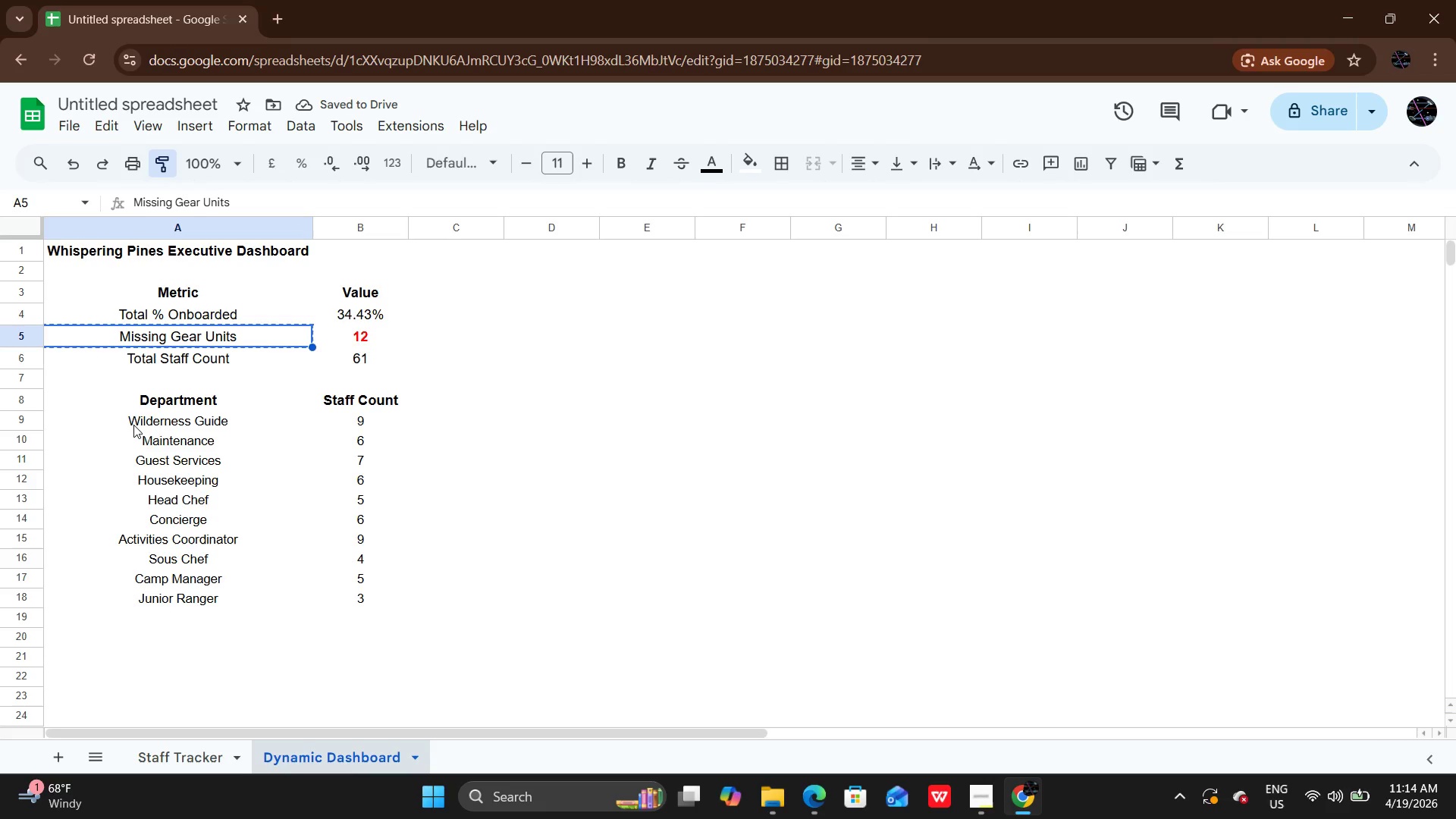 
left_click_drag(start_coordinate=[129, 420], to_coordinate=[341, 605])
 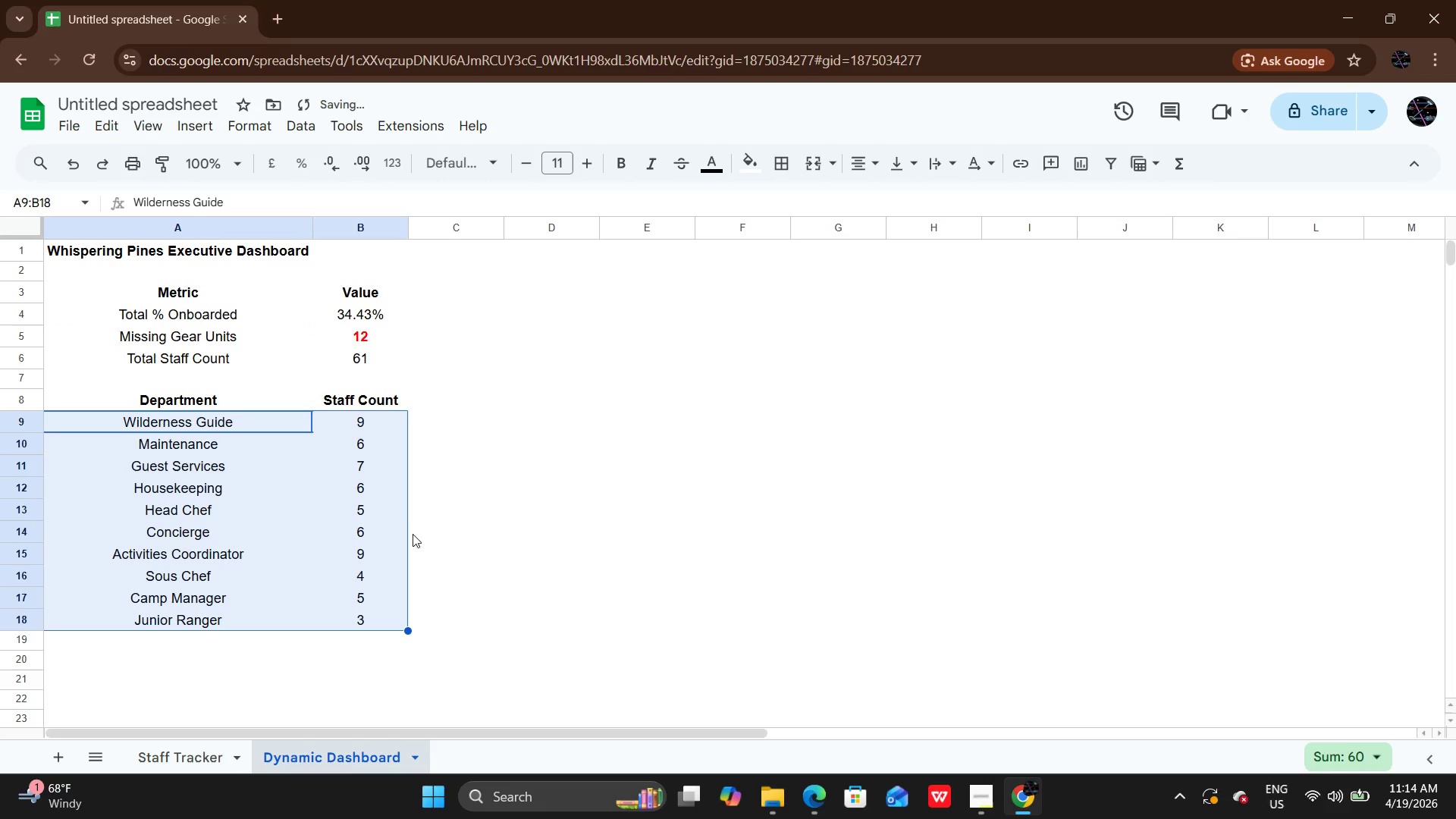 
left_click([413, 534])
 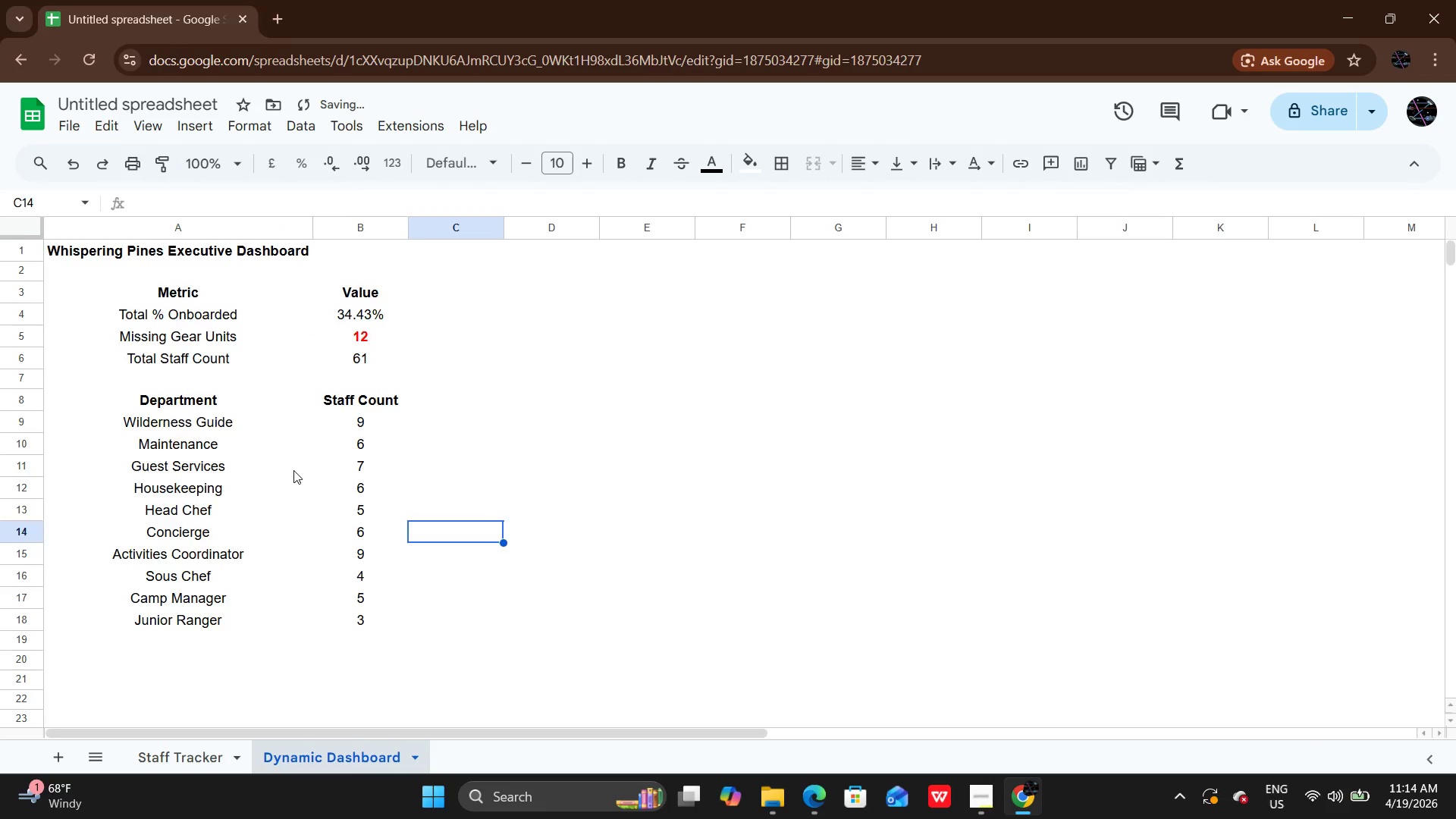 
scroll: coordinate [293, 470], scroll_direction: none, amount: 0.0
 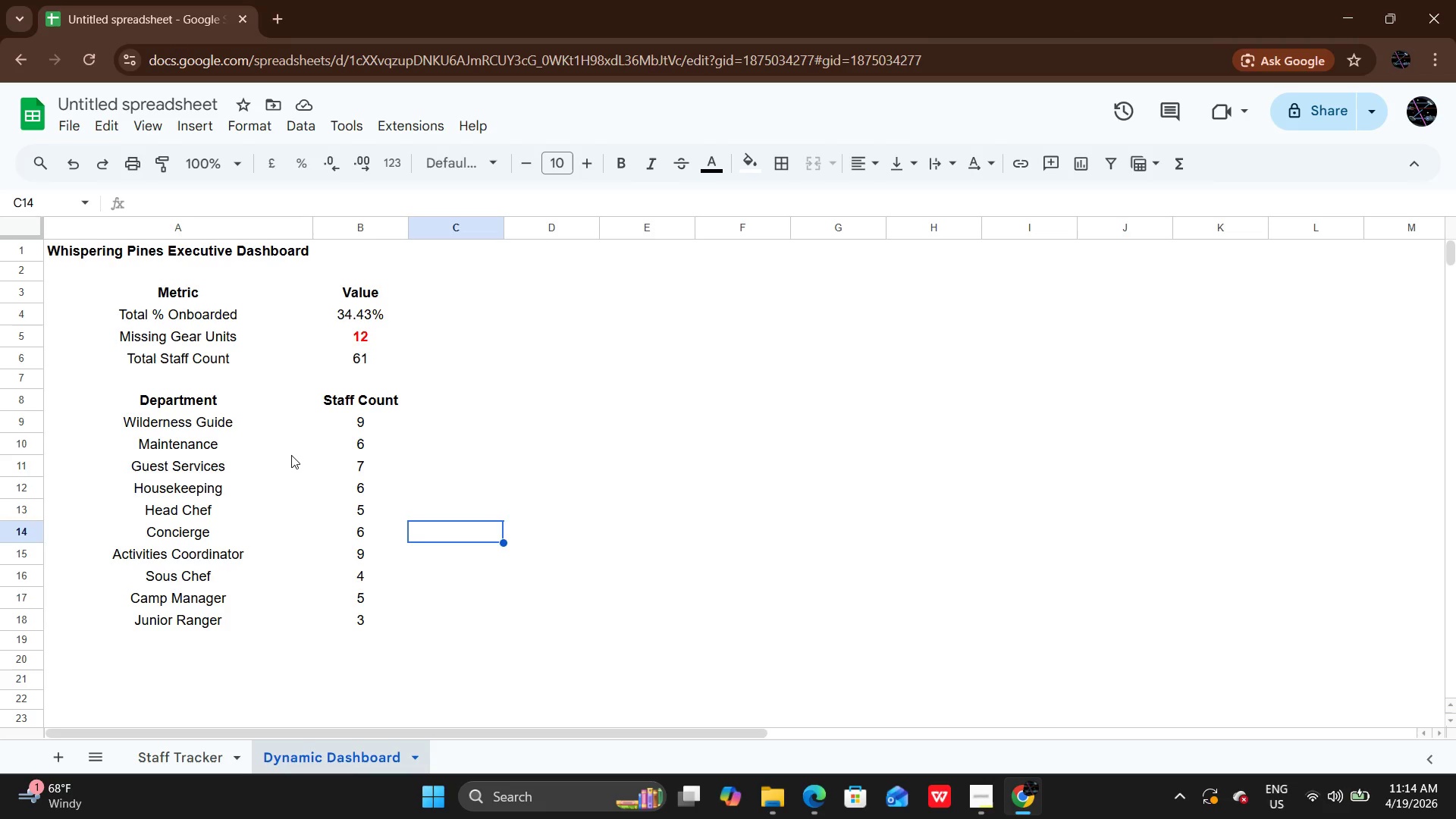 
wait(12.62)
 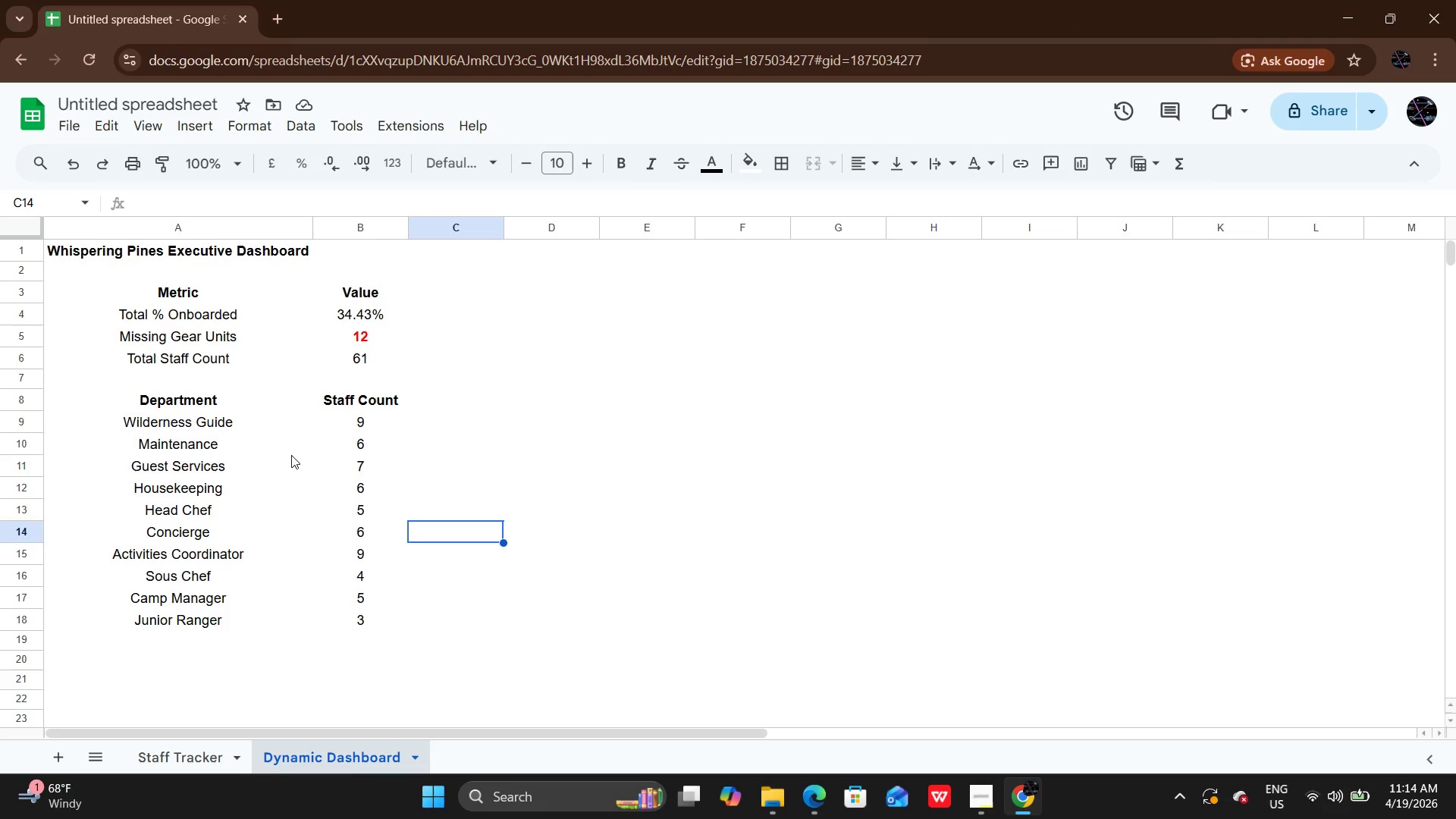 
scroll: coordinate [291, 455], scroll_direction: down, amount: 1.0
 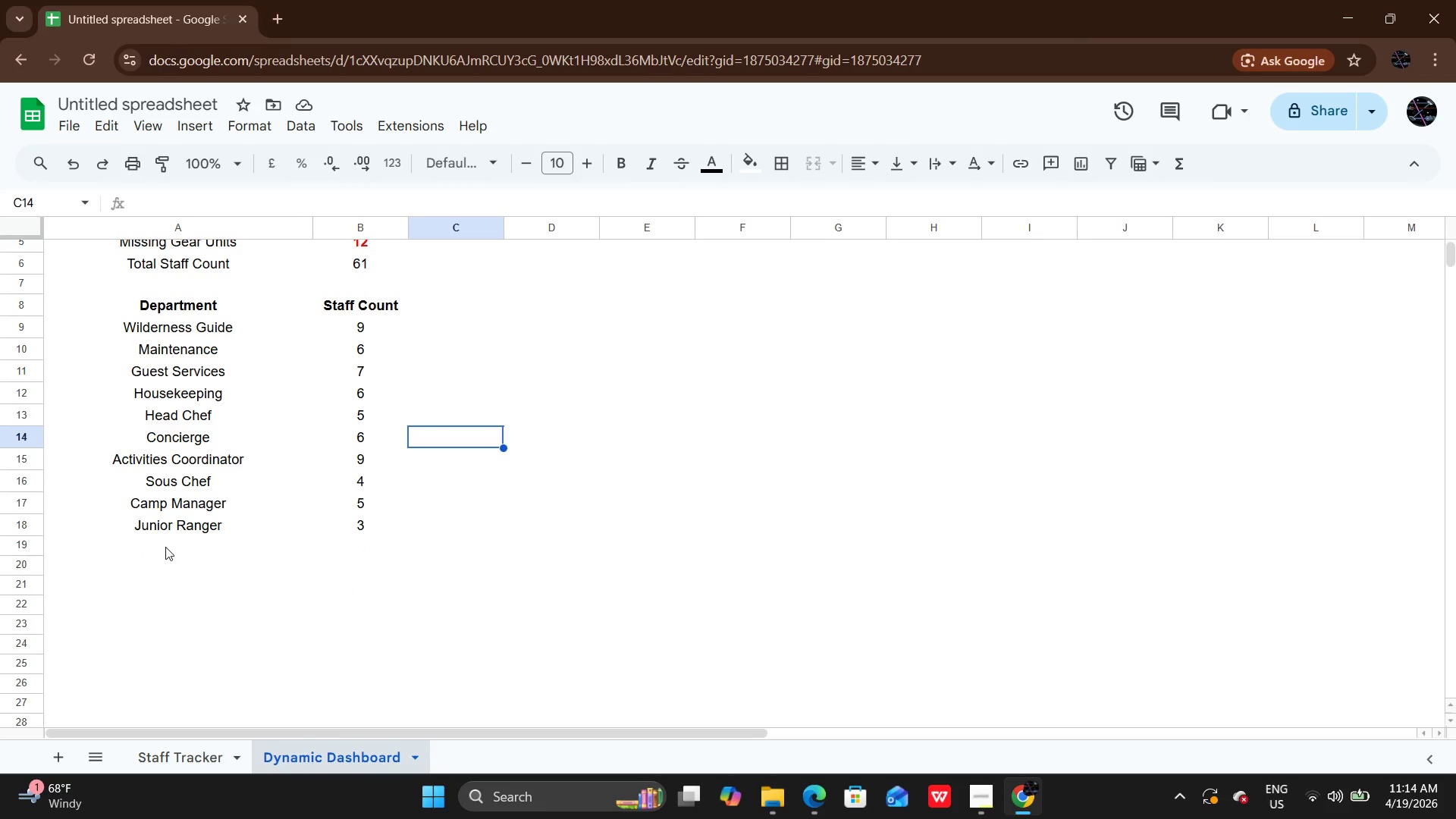 
left_click([165, 547])
 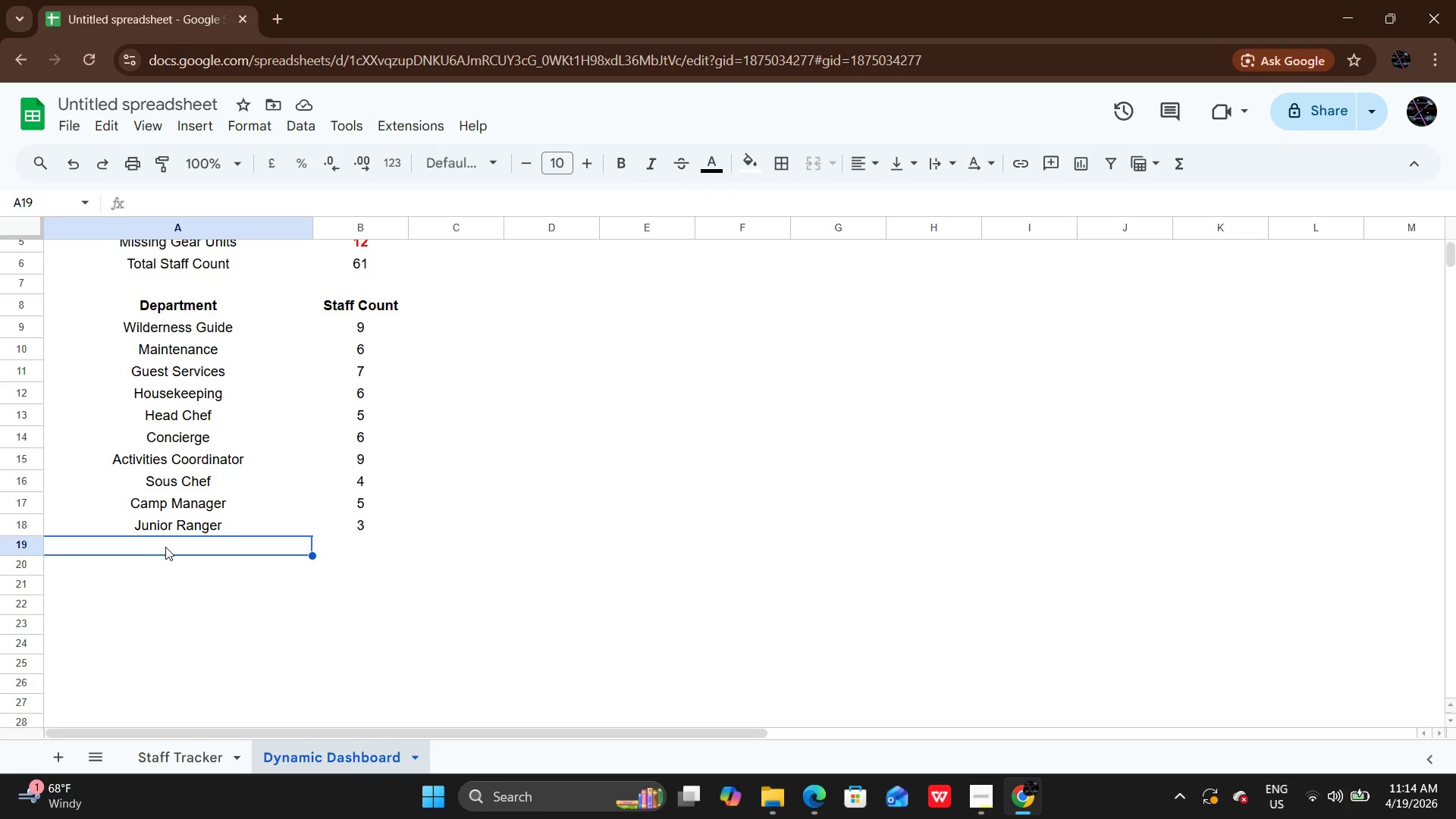 
key(ArrowDown)
 